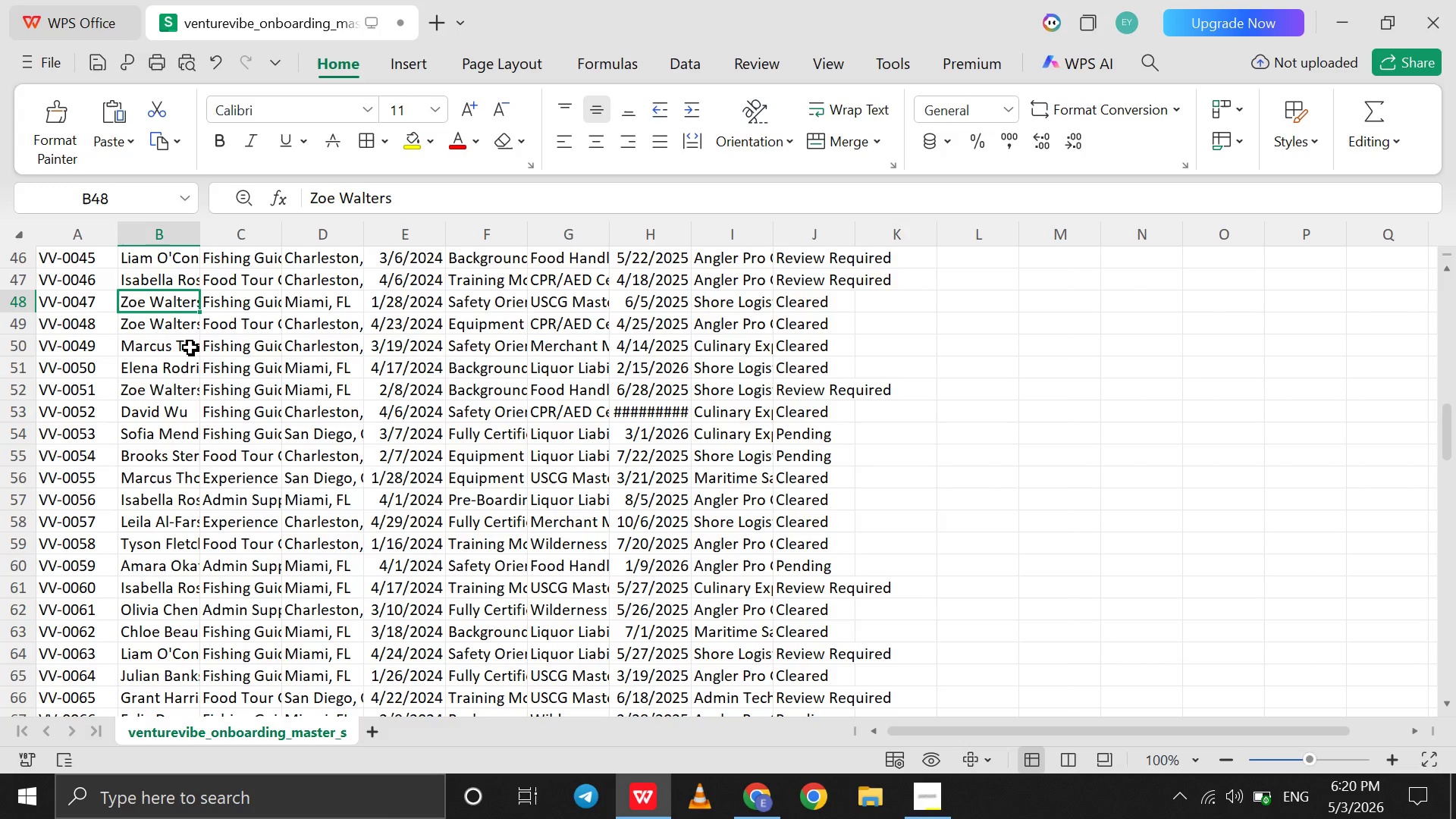 
left_click([189, 347])
 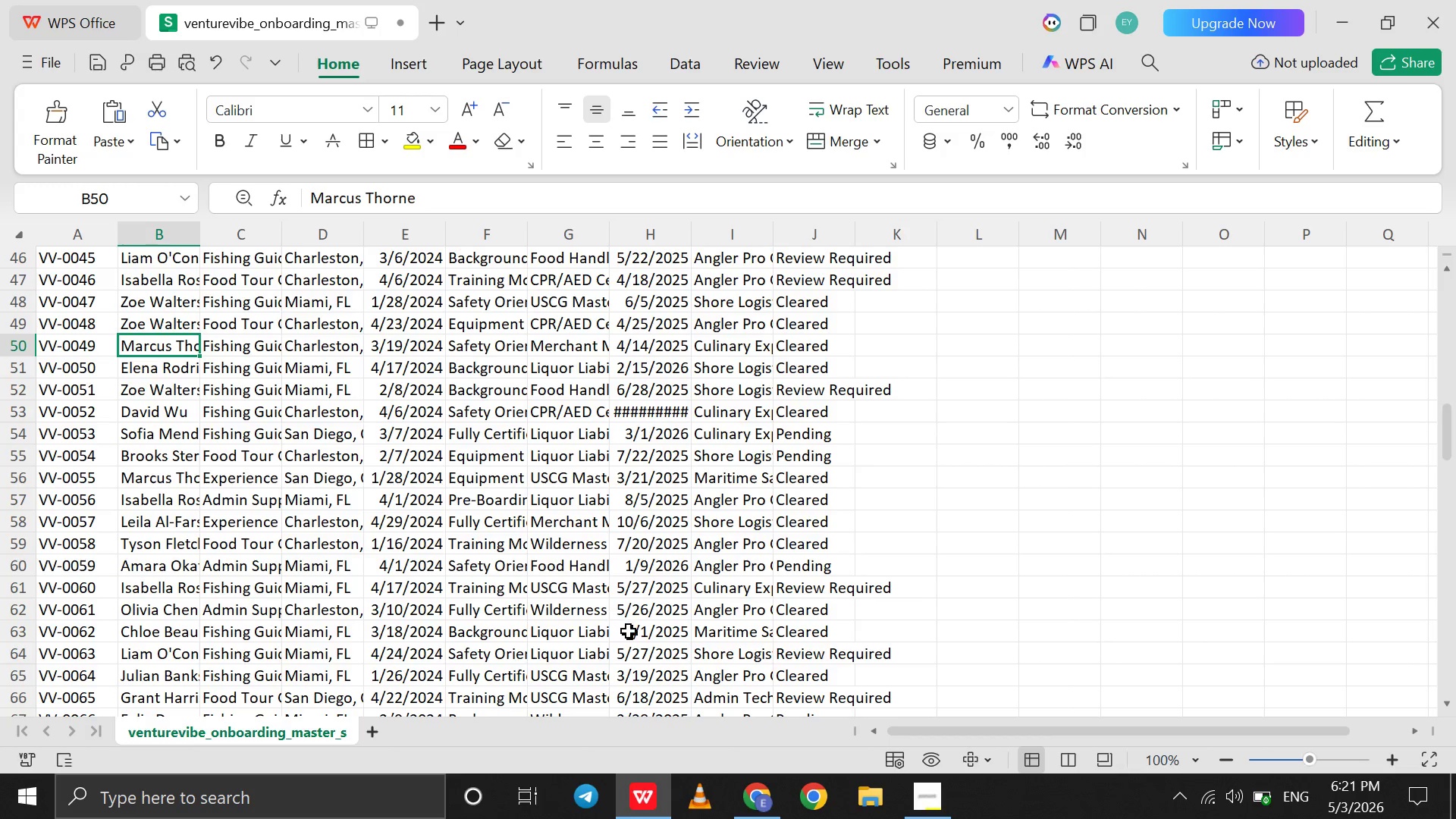 
wait(7.69)
 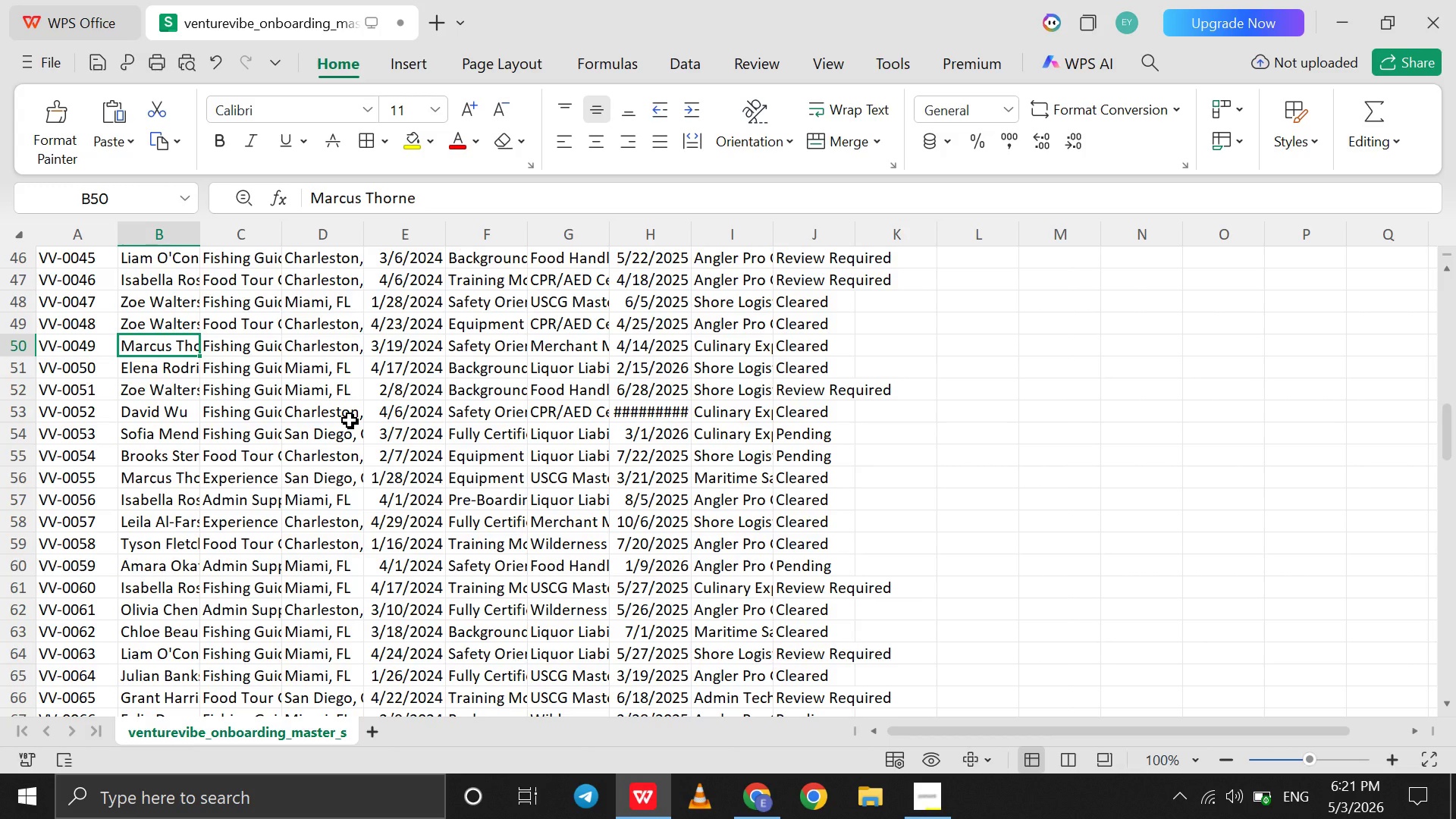 
left_click([770, 791])
 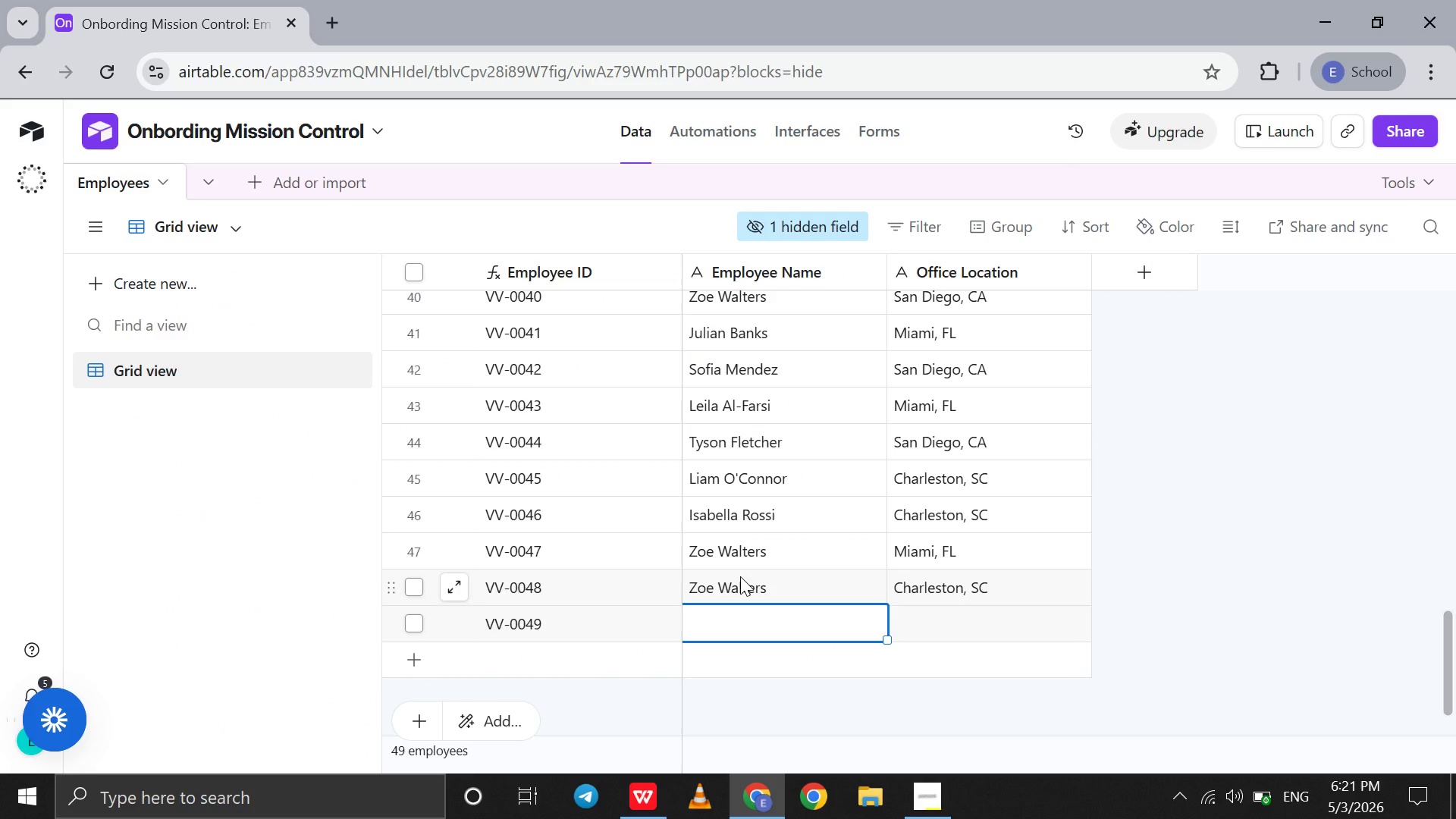 
type(Marcus T)
 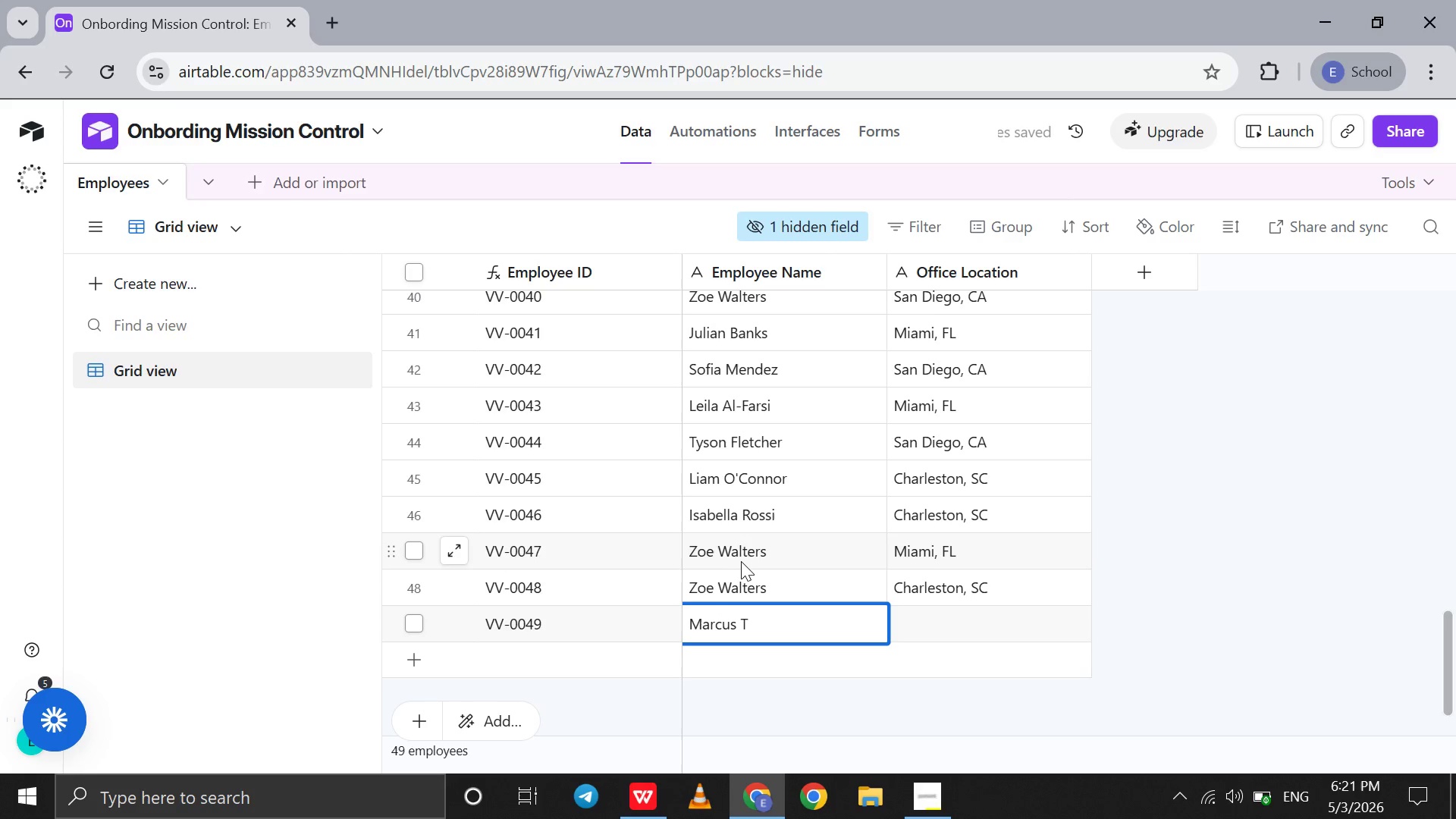 
type(horne)
 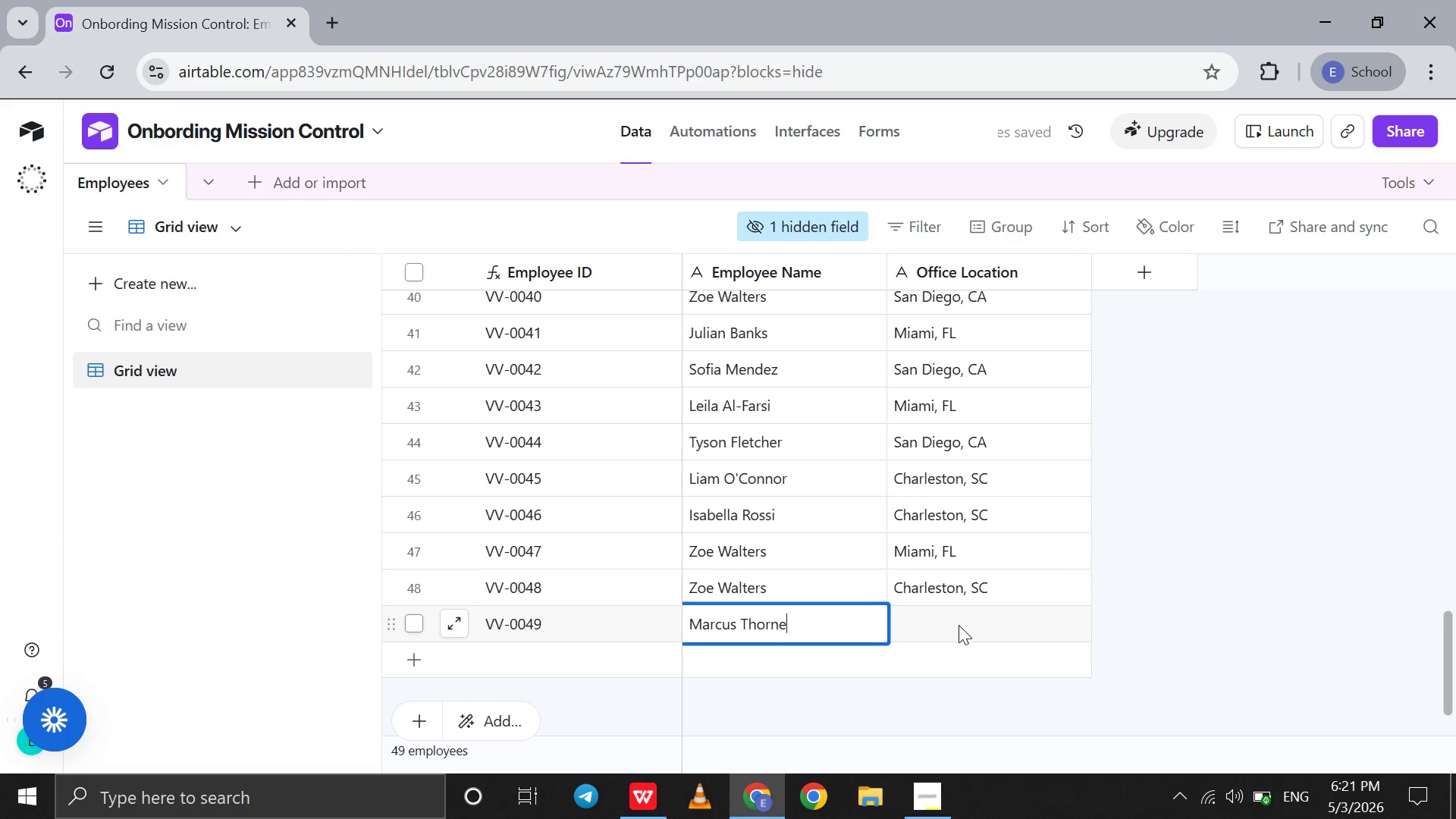 
left_click([959, 623])
 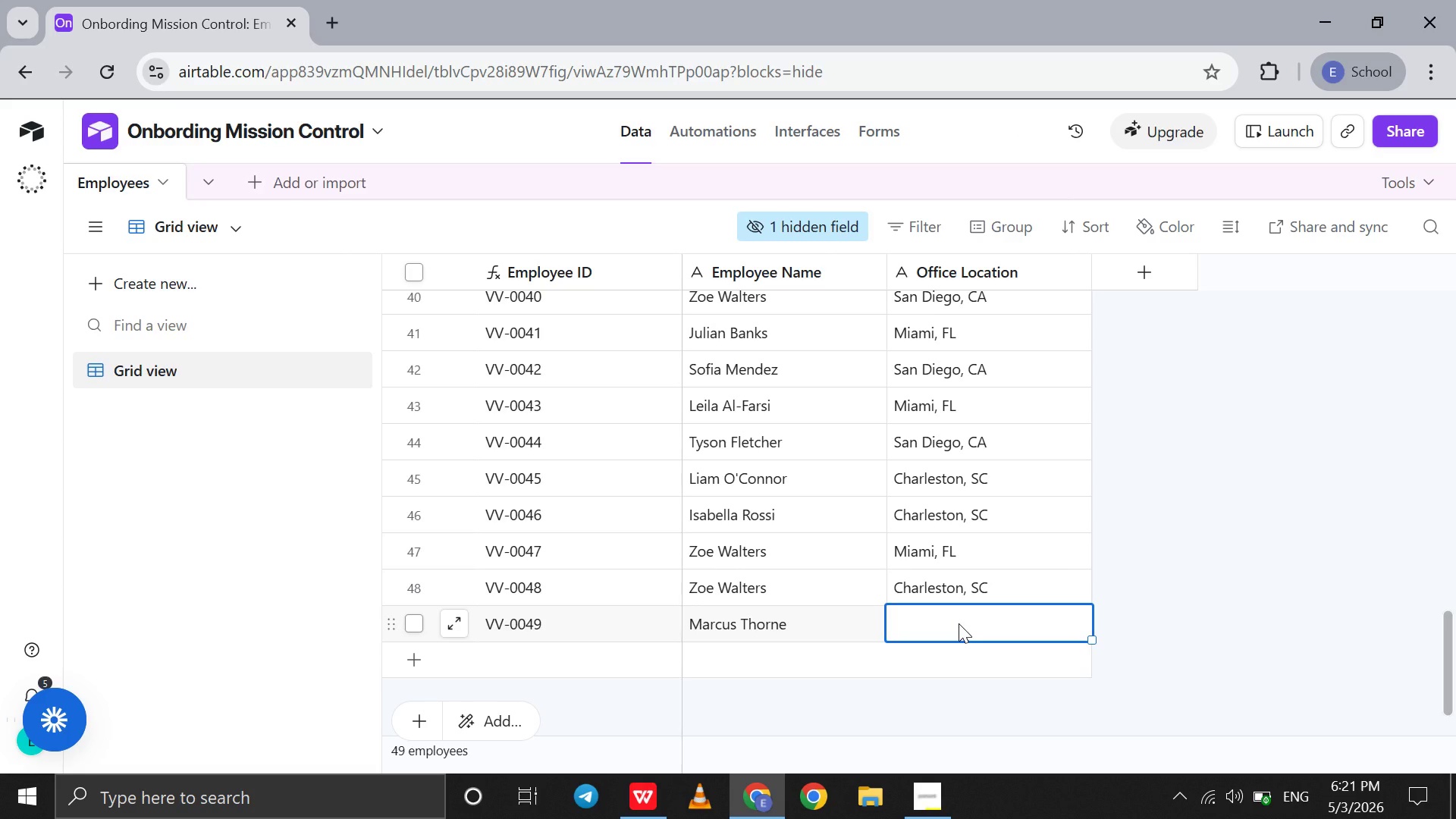 
type(Charleston, SC)
 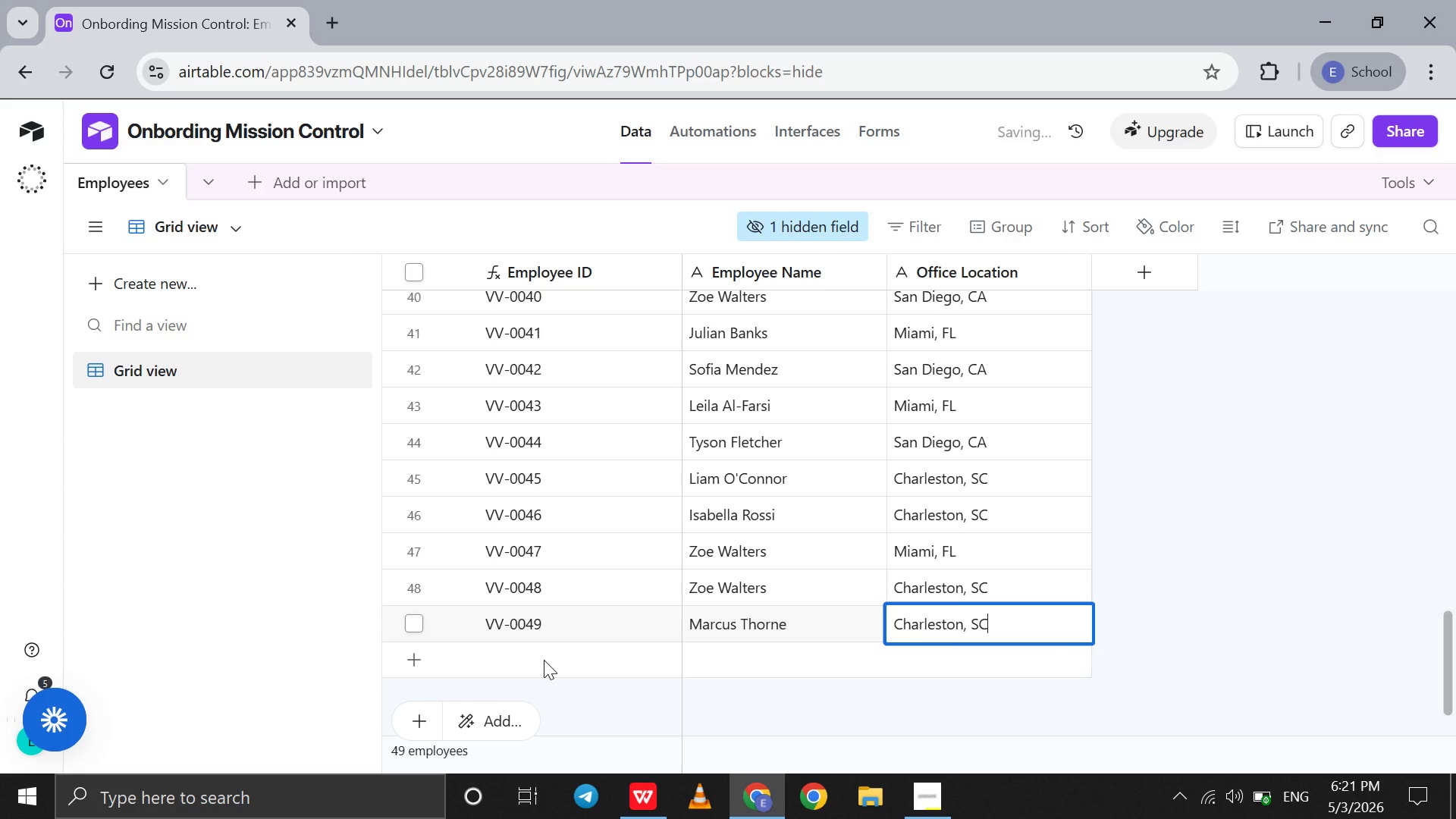 
left_click([544, 660])
 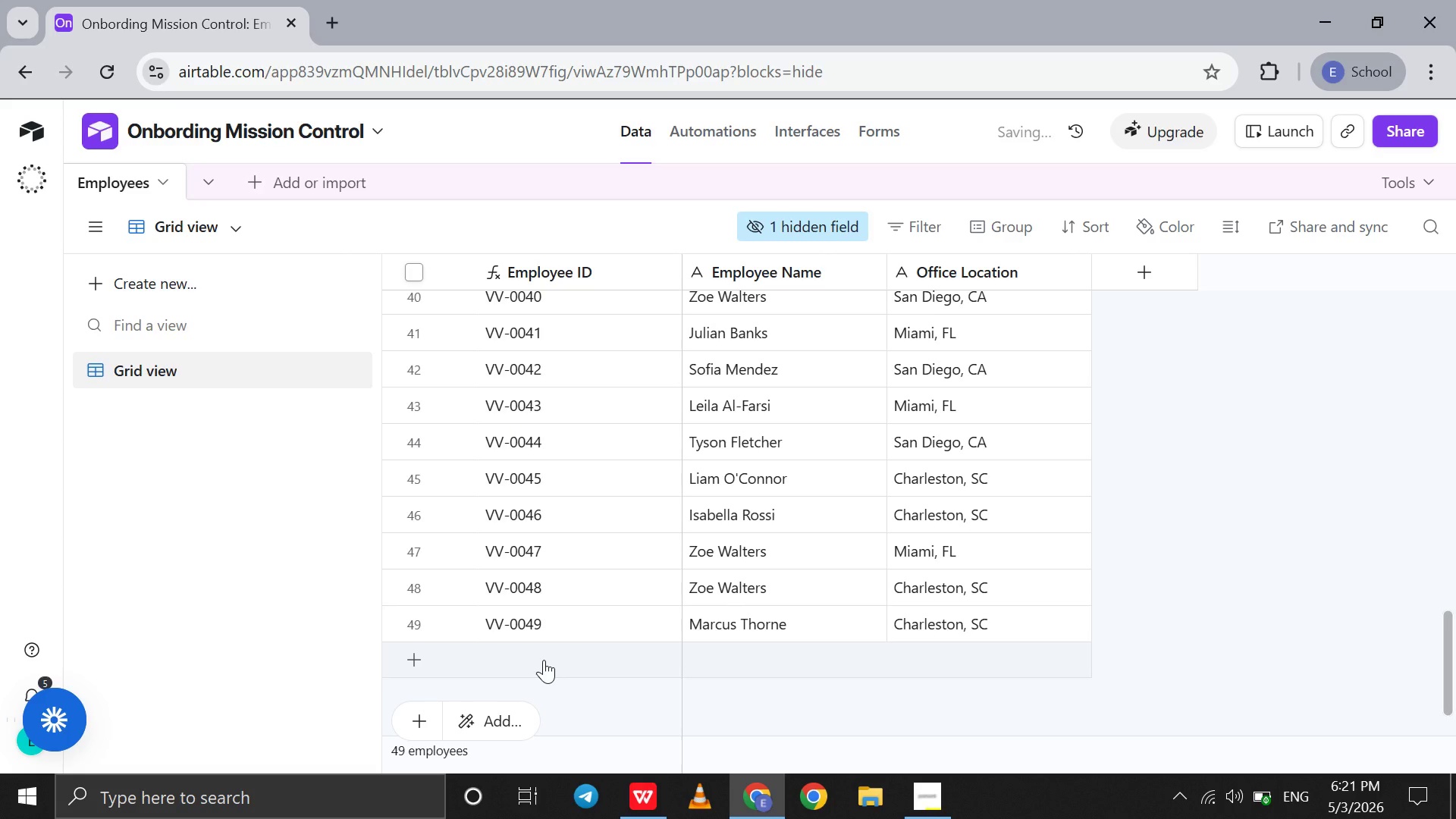 
left_click([544, 660])
 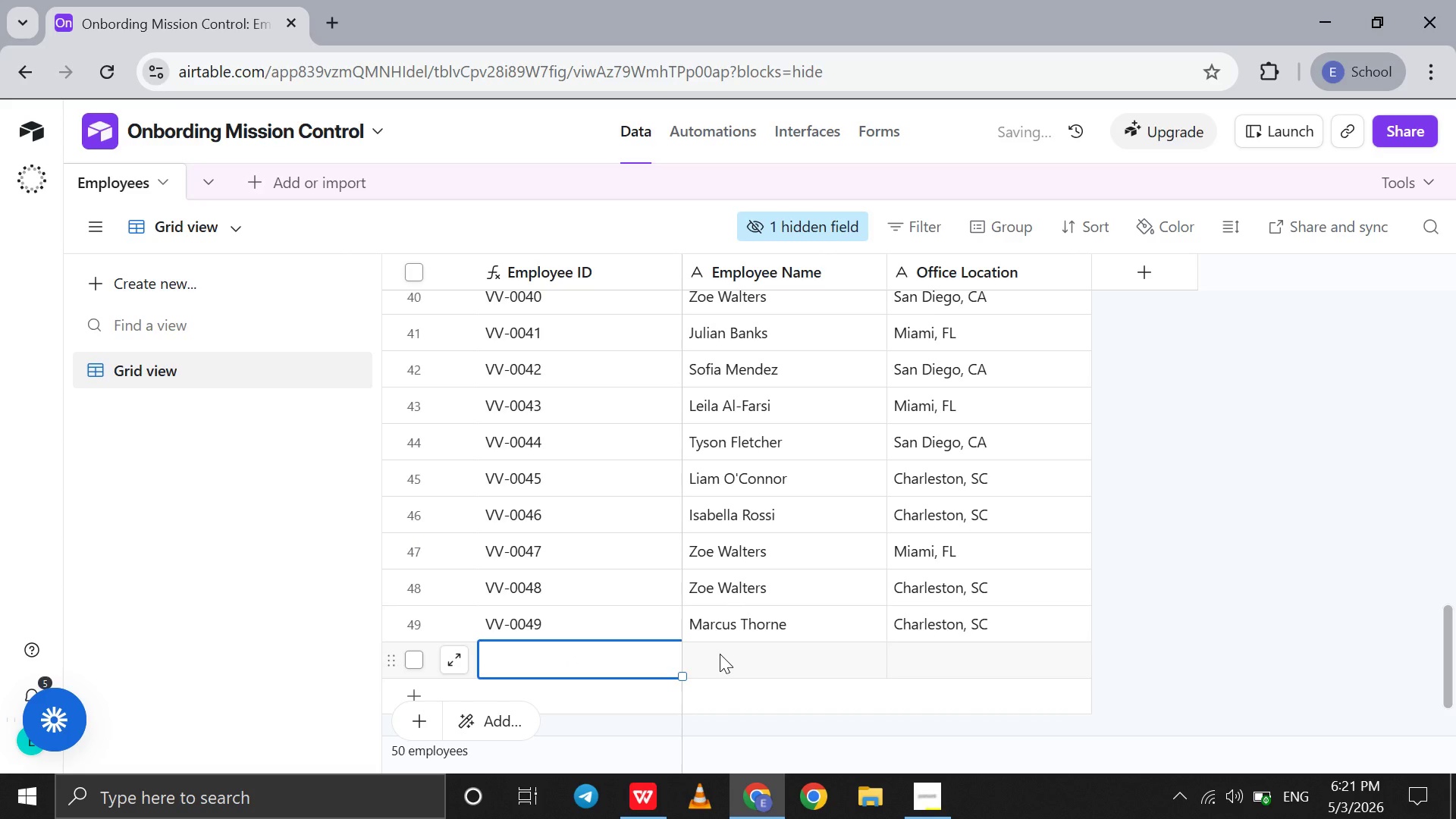 
left_click([720, 654])
 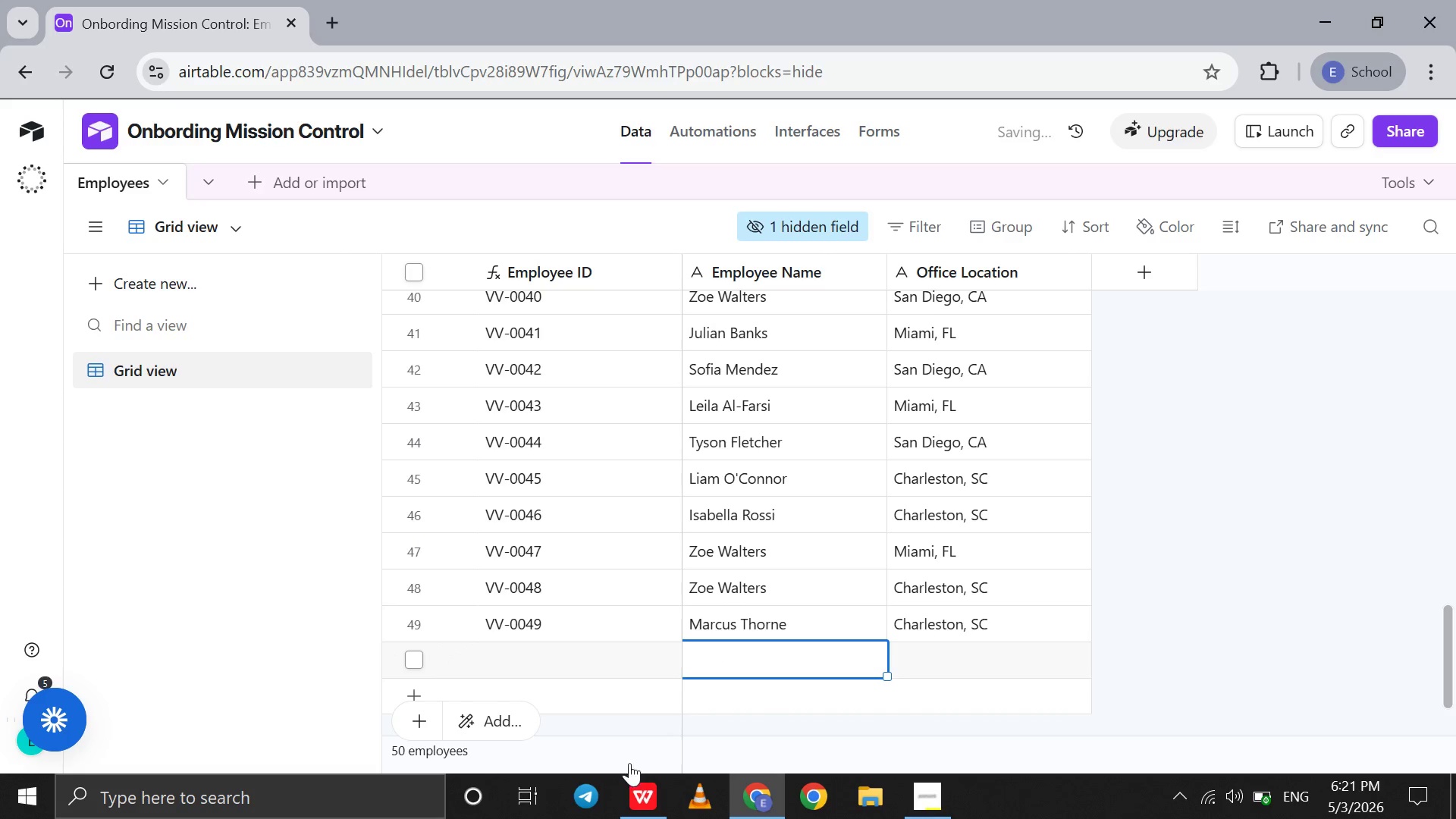 
mouse_move([636, 779])
 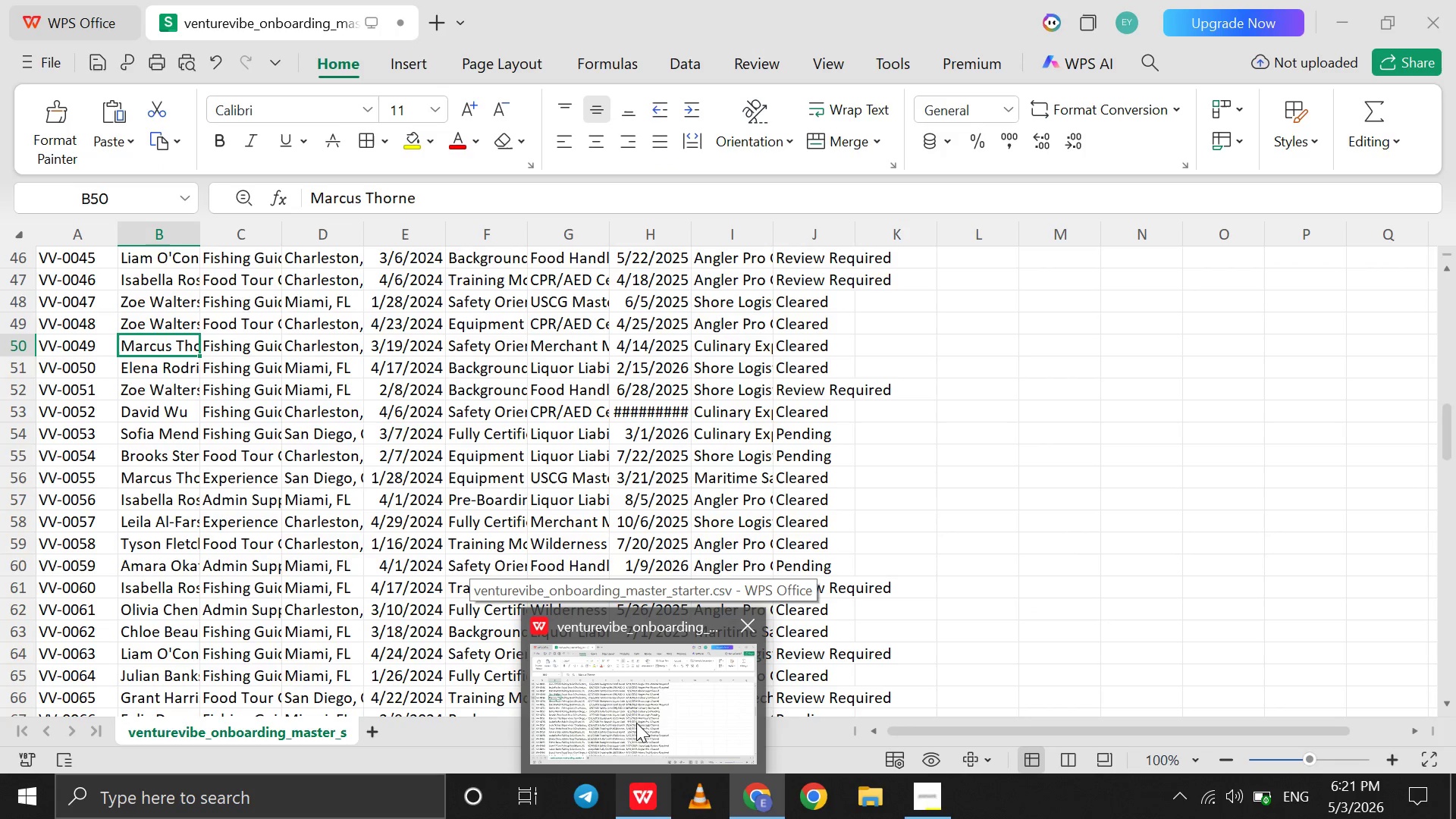 
left_click([636, 723])
 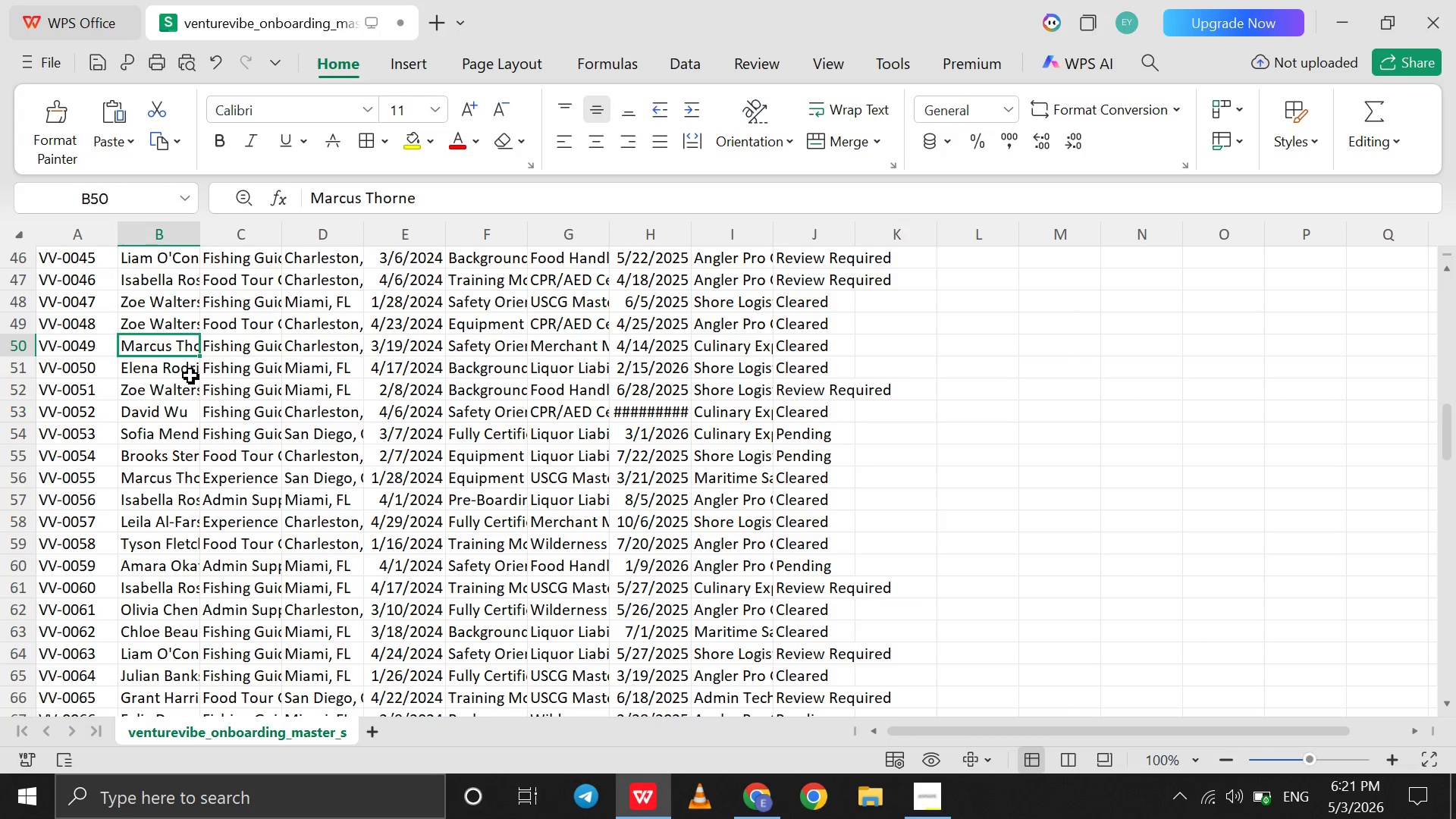 
left_click([190, 370])
 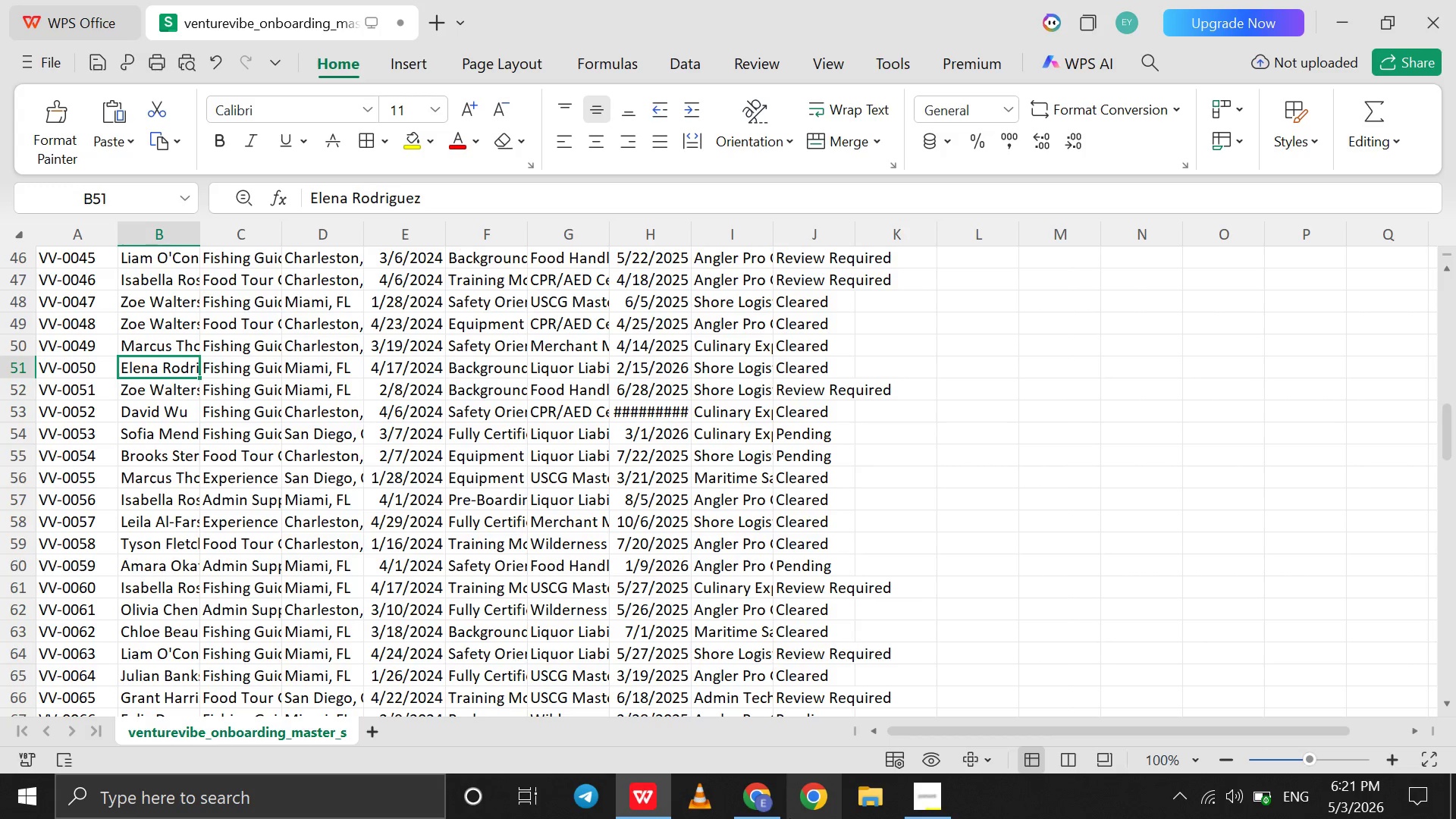 
wait(5.17)
 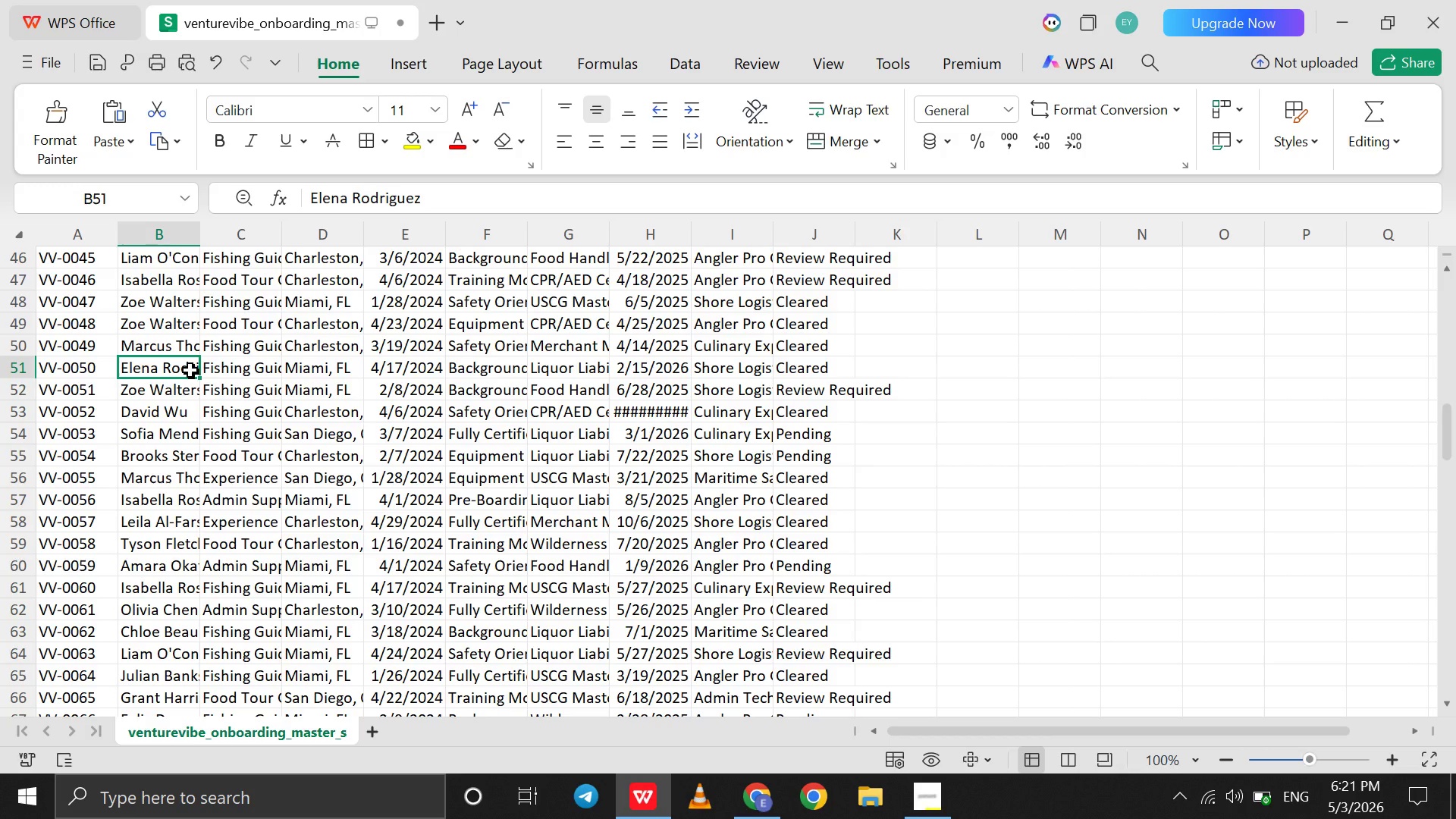 
left_click([774, 807])
 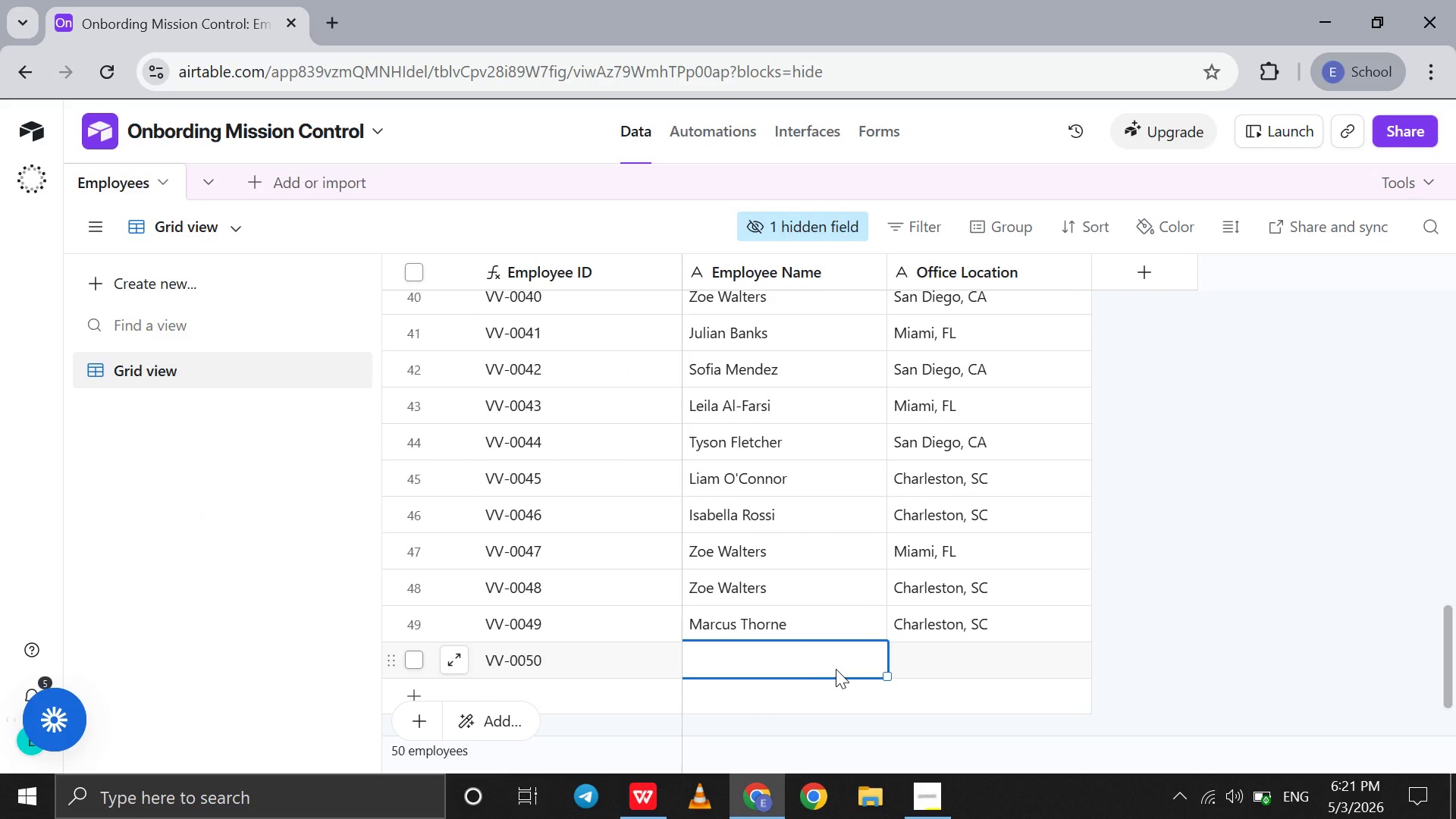 
type(Elena Rodriguez)
 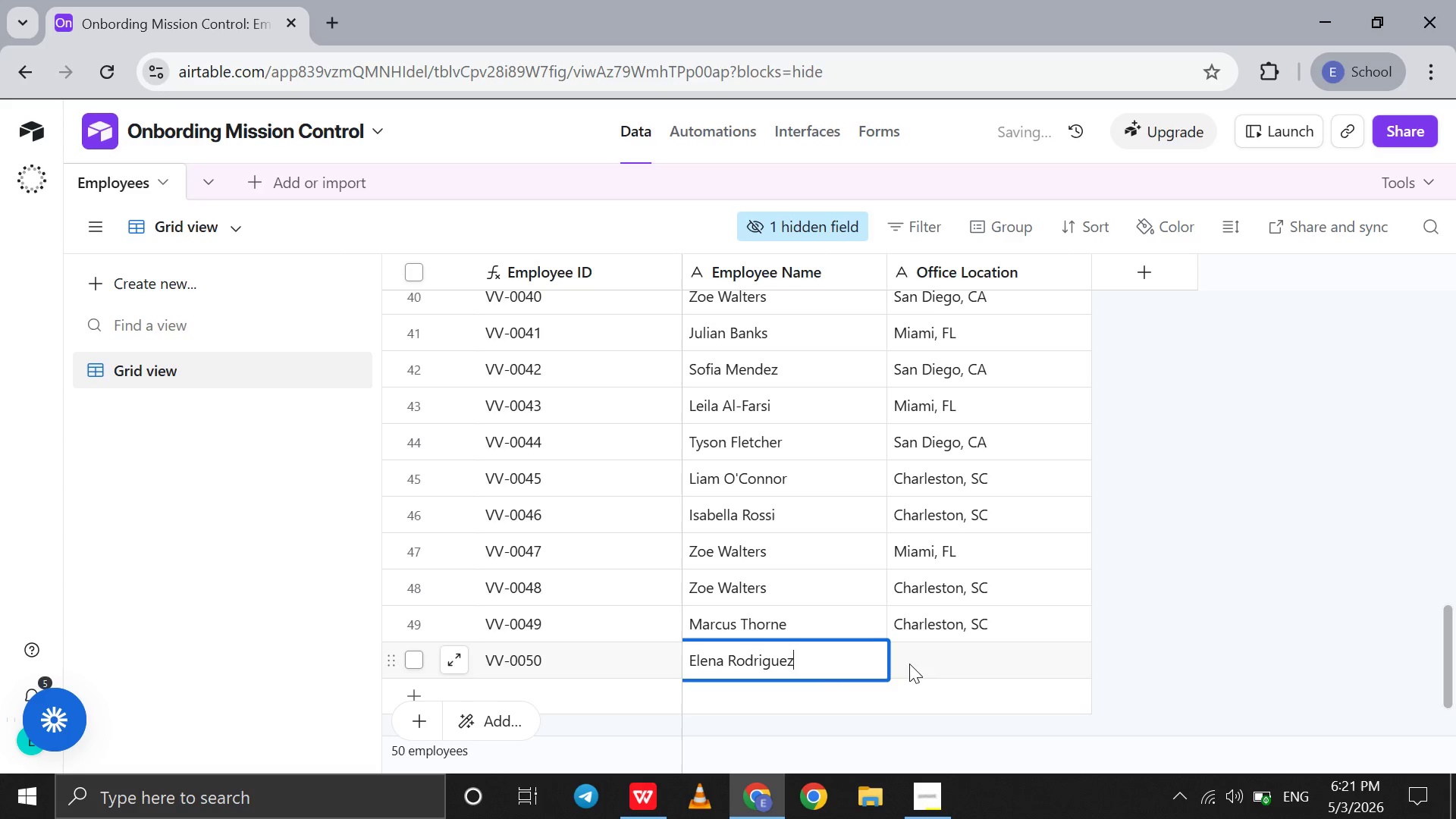 
left_click([909, 664])
 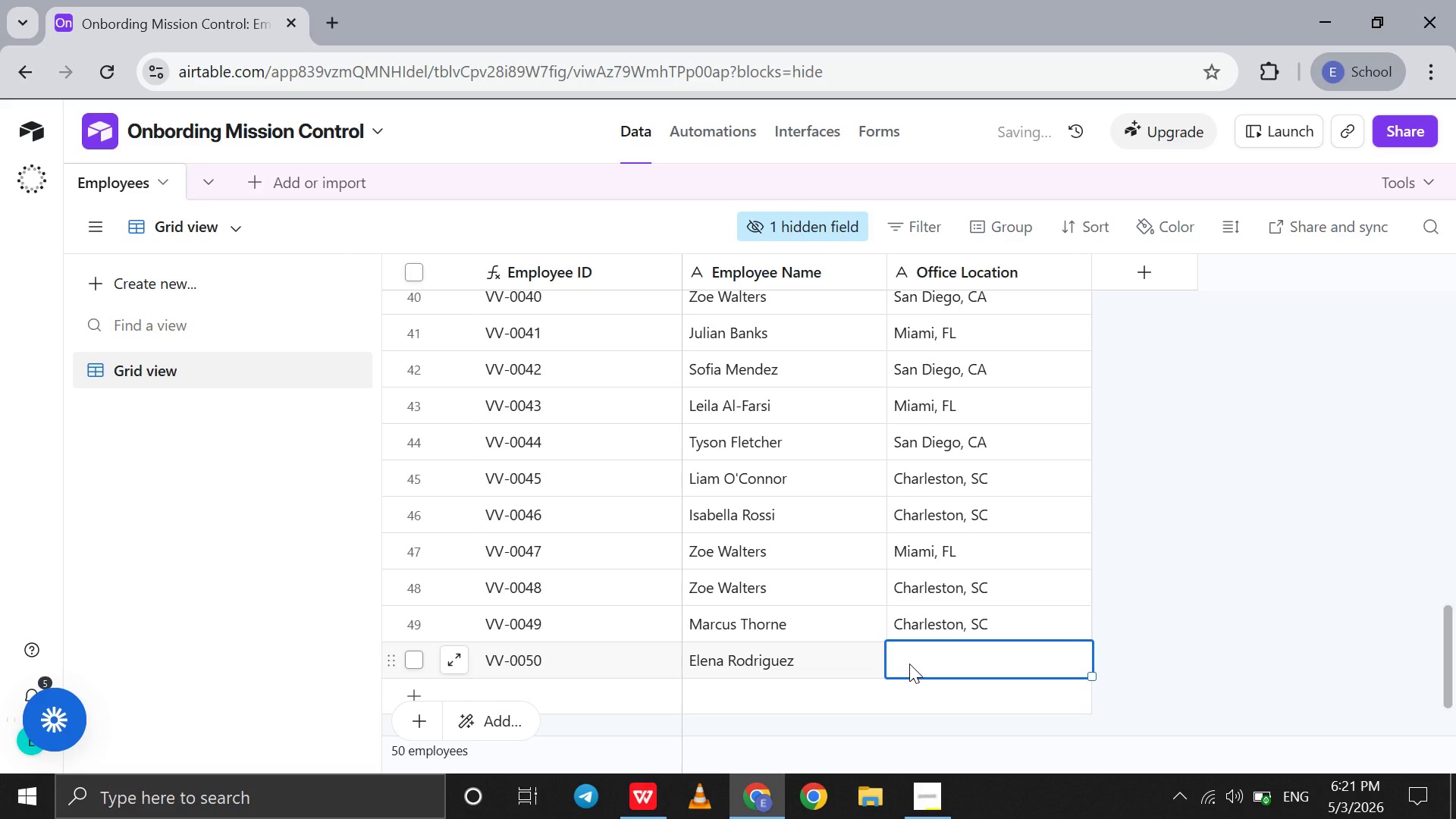 
type(Miami, FL)
 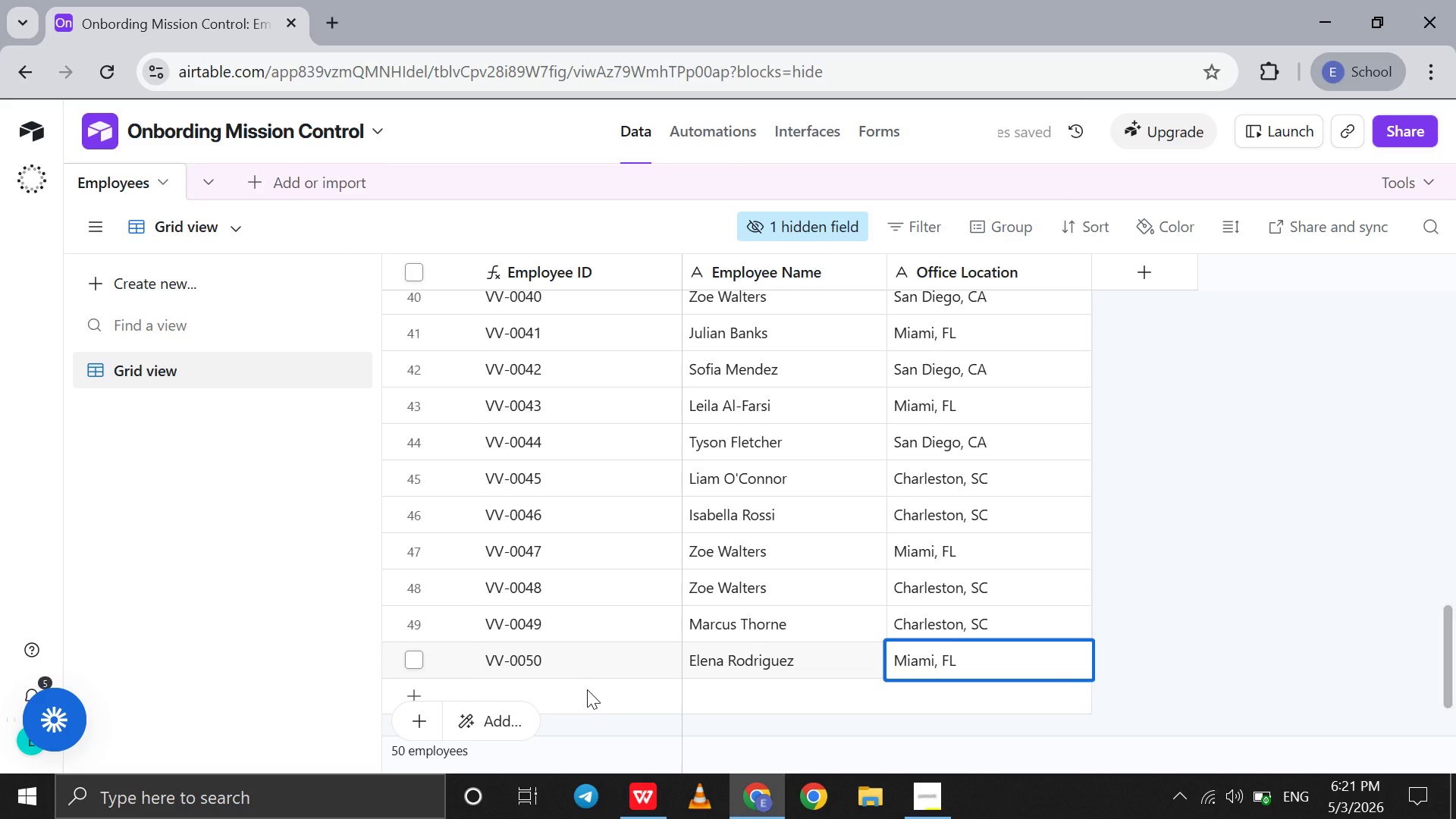 
left_click([586, 691])
 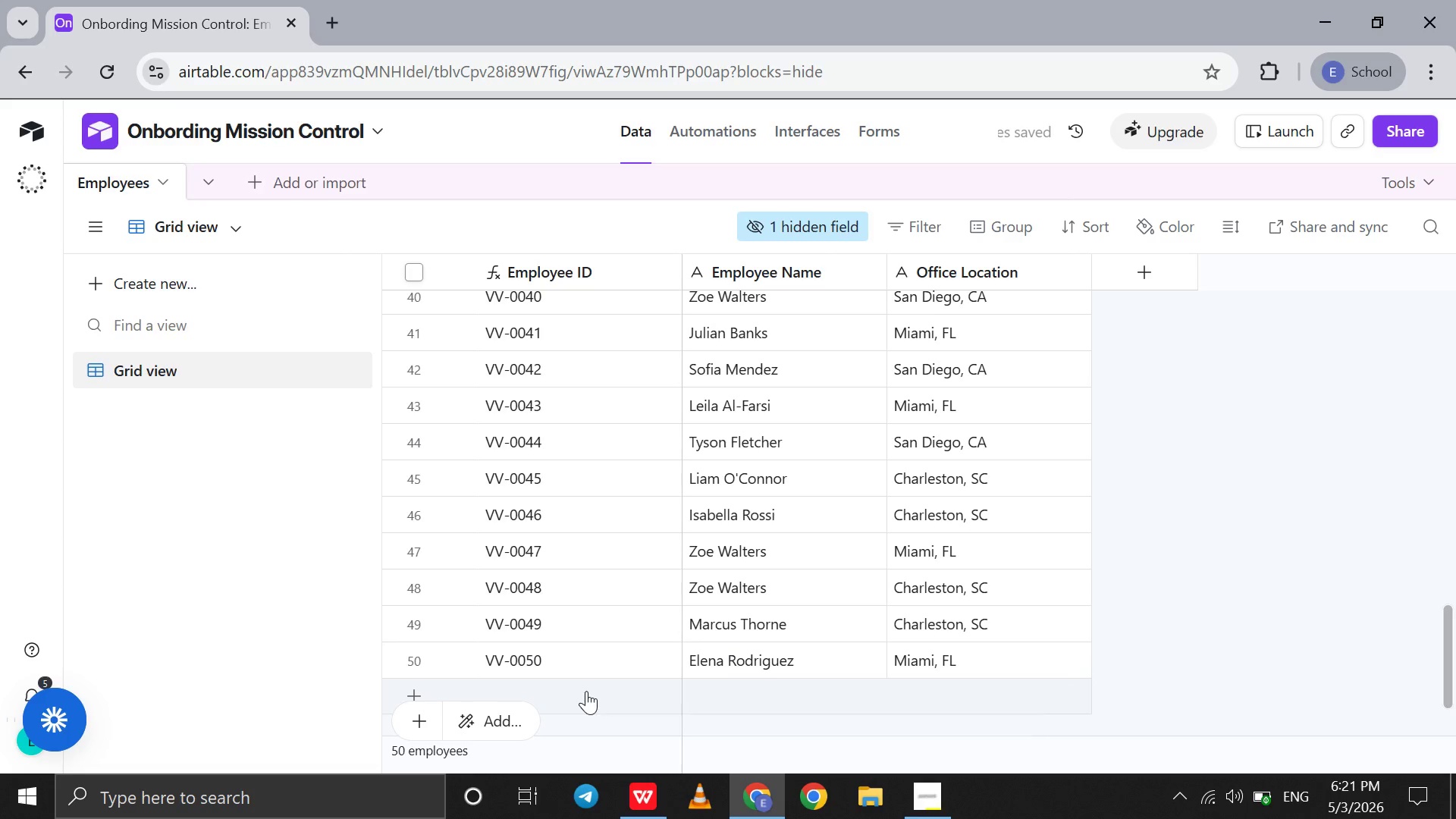 
left_click([586, 691])
 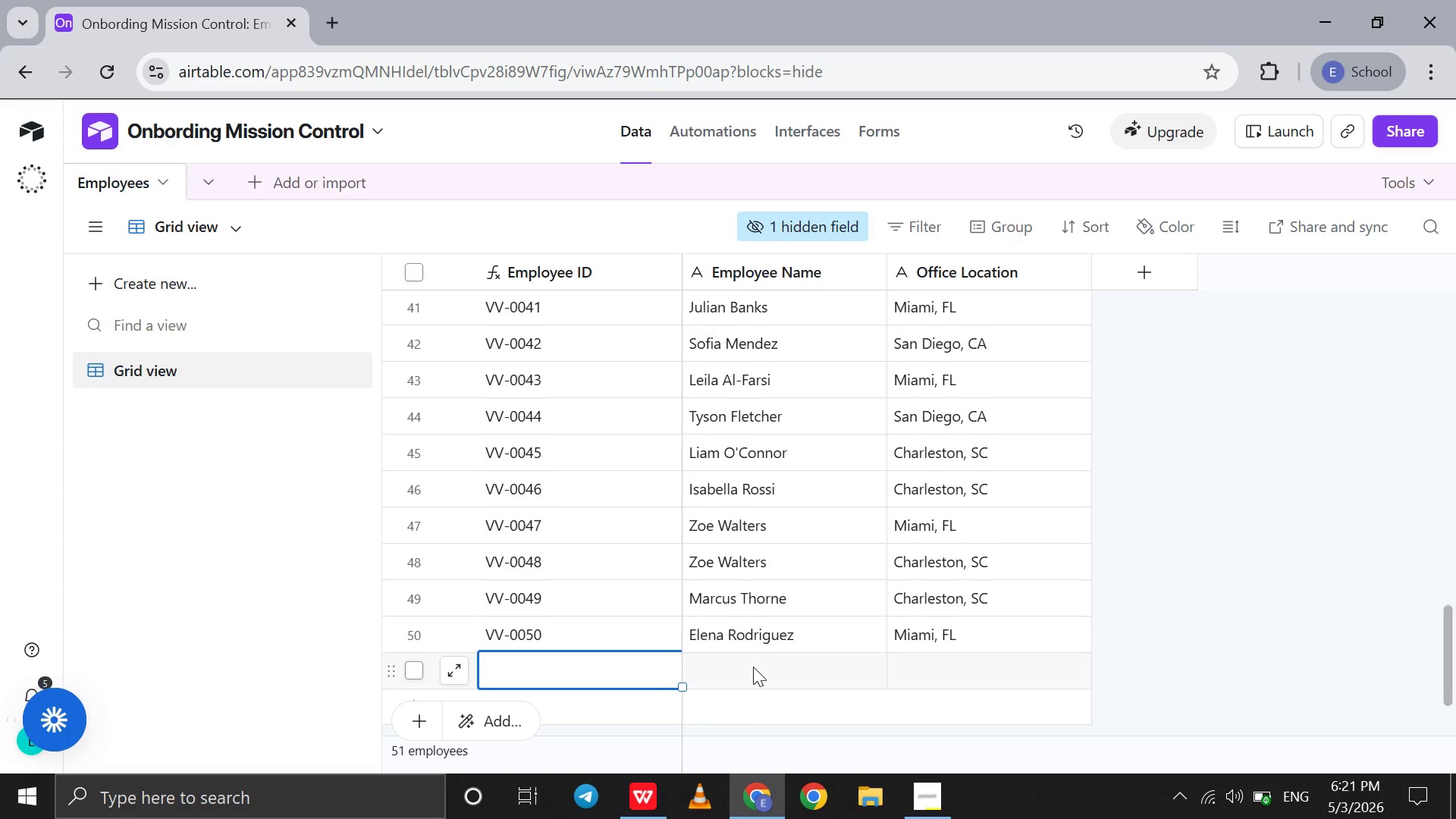 
left_click([753, 667])
 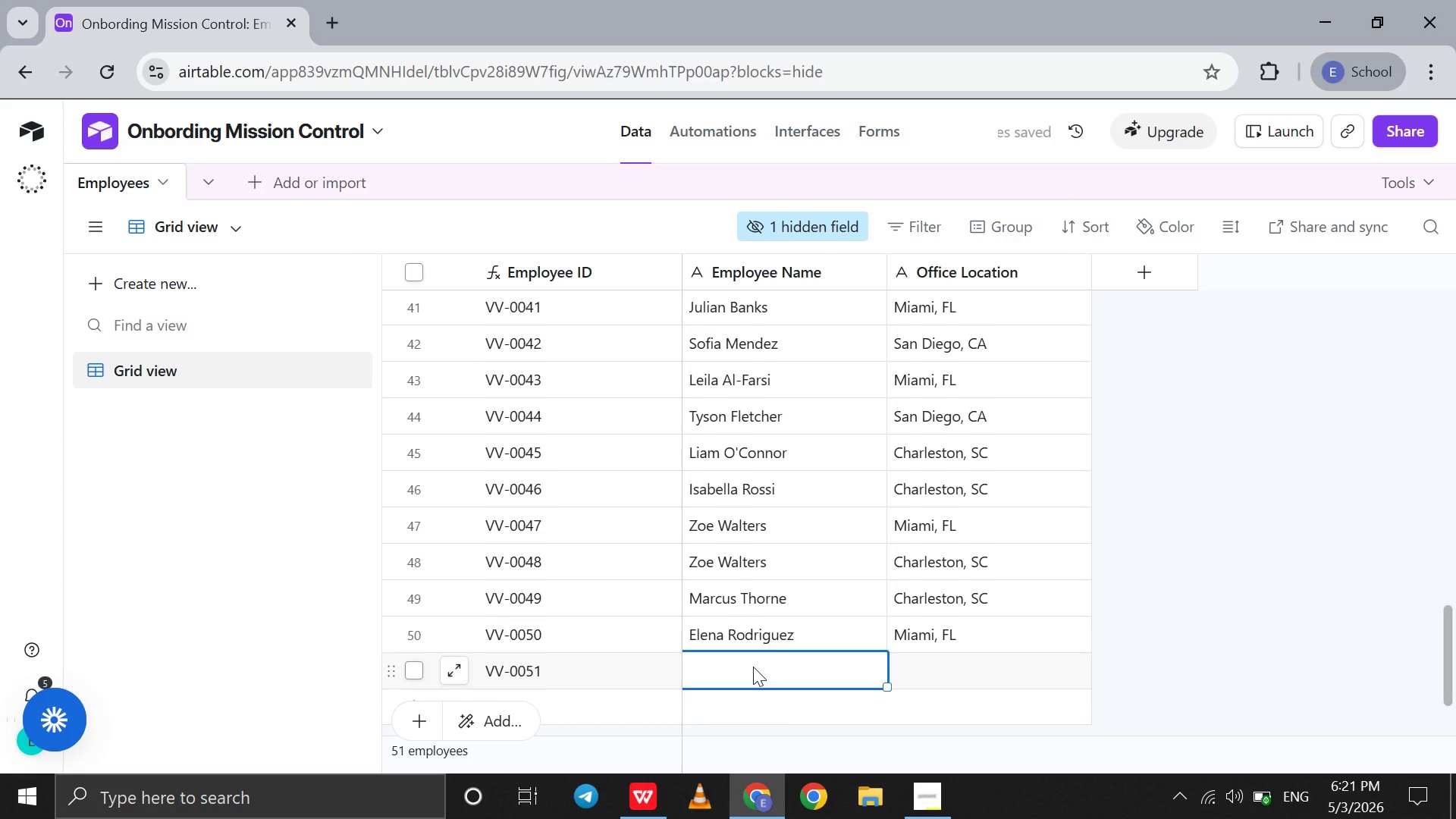 
type(oe)
key(Backspace)
key(Backspace)
type(Zoe Walters)
 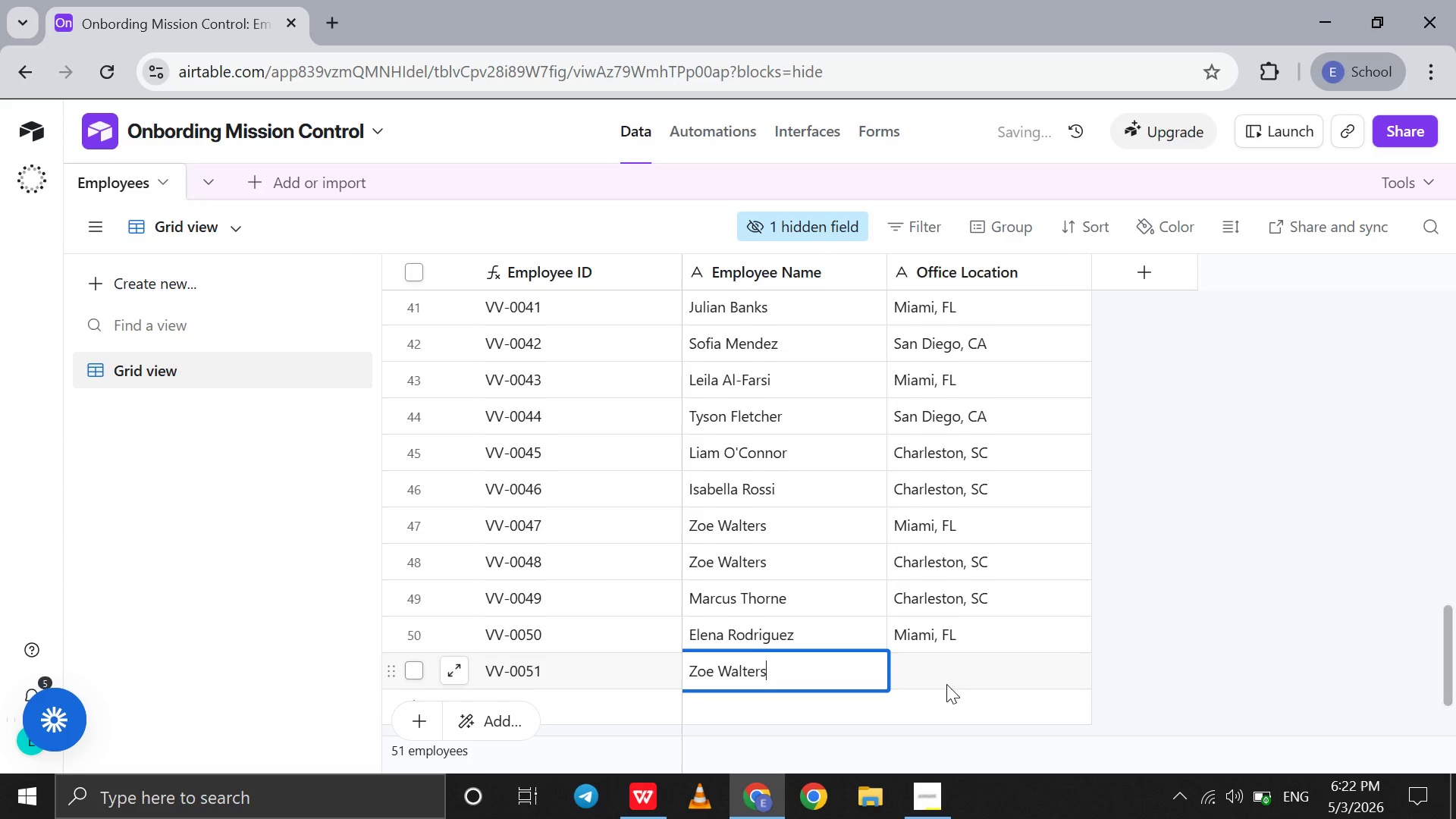 
left_click([946, 684])
 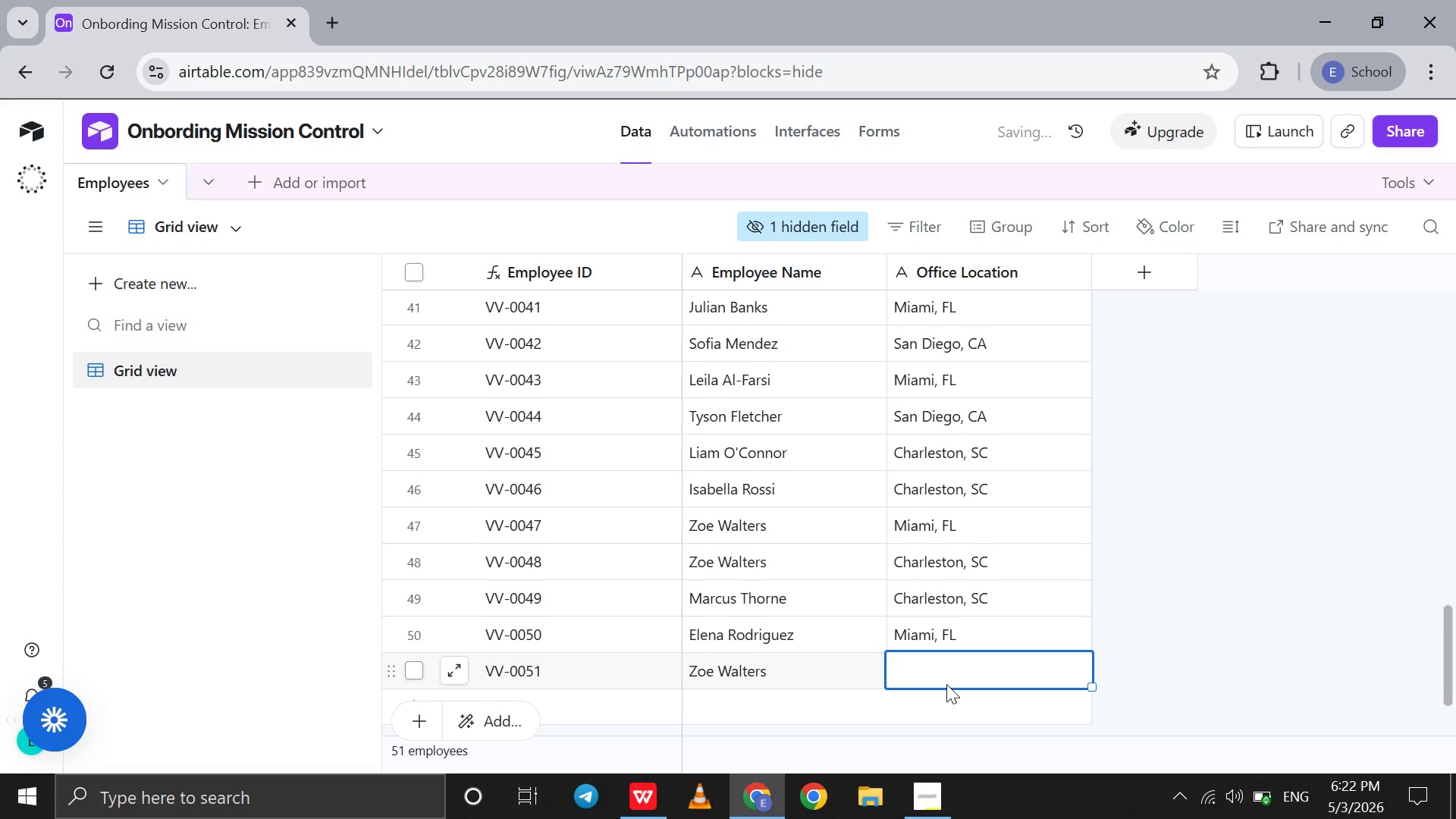 
type(Miami, FL)
 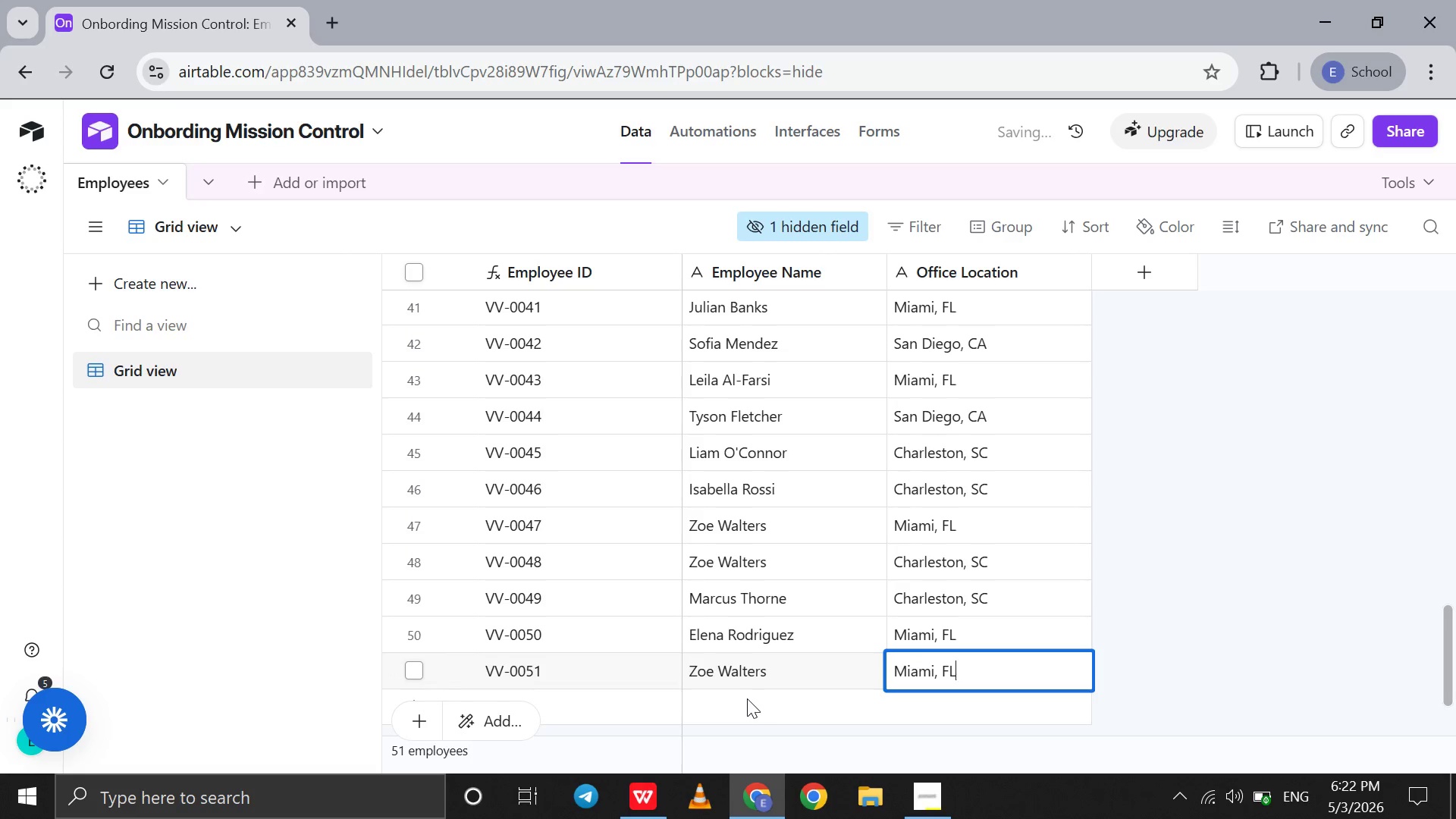 
left_click([746, 699])
 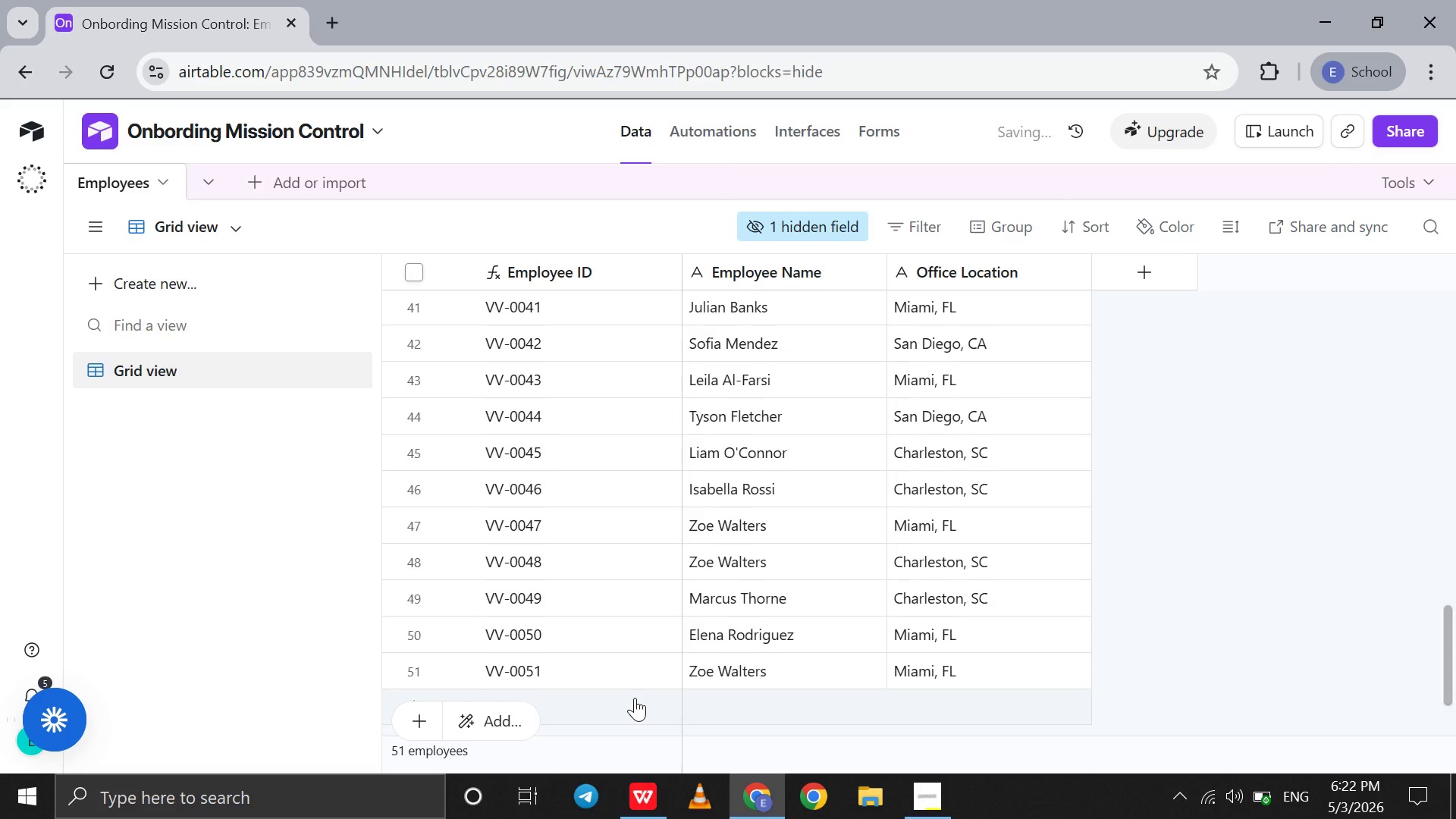 
left_click([635, 698])
 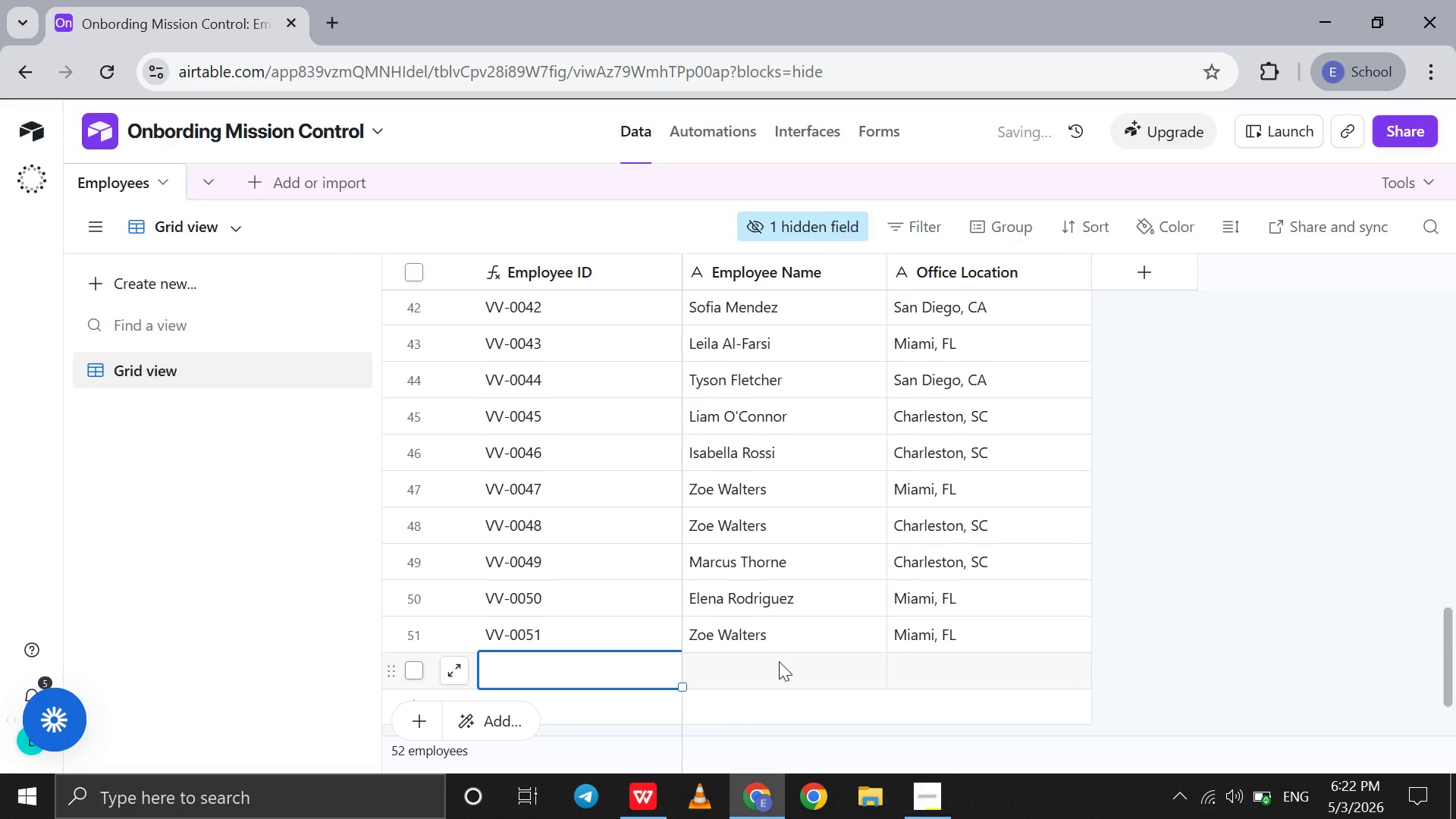 
left_click([779, 661])
 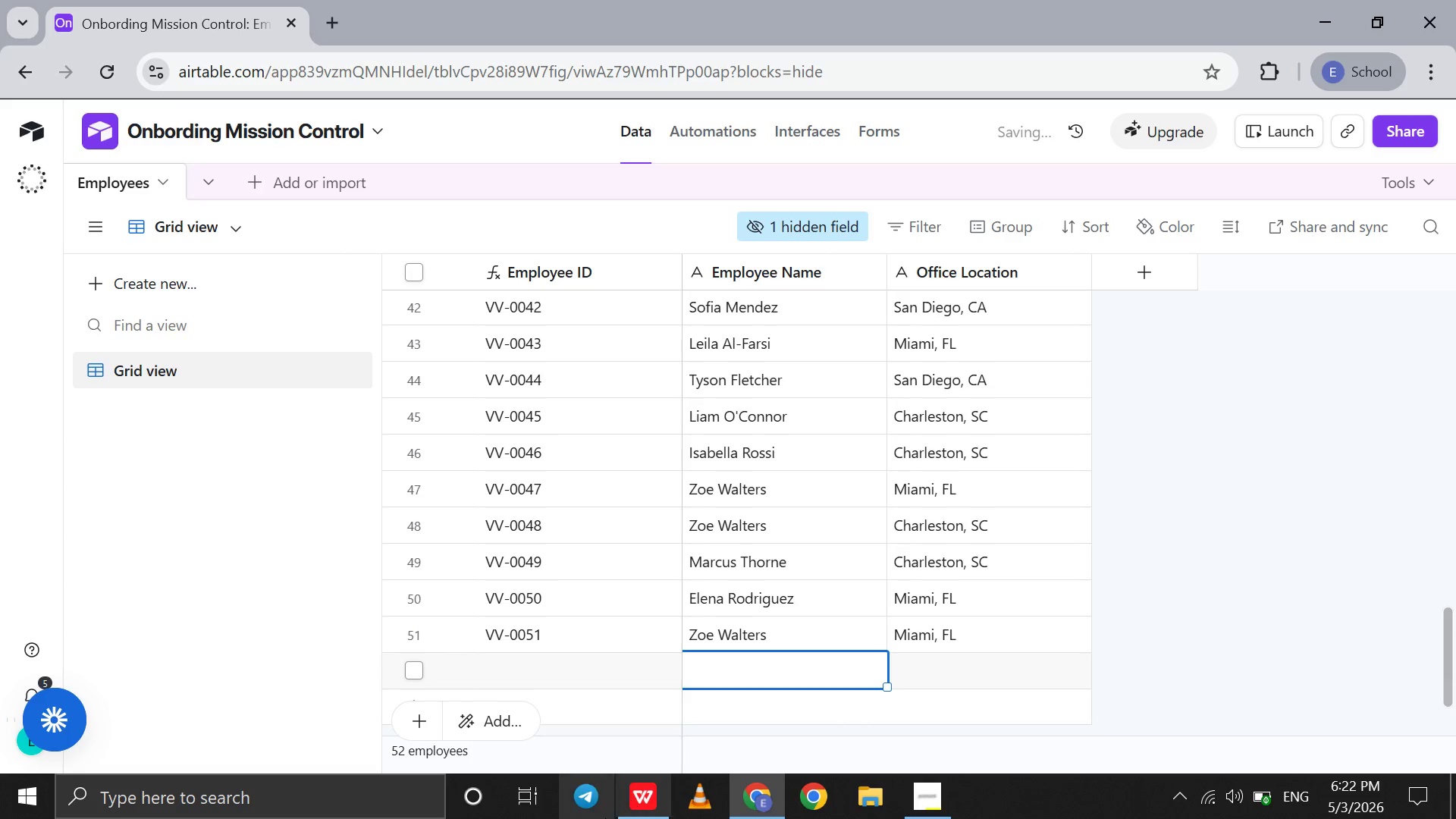 
mouse_move([631, 797])
 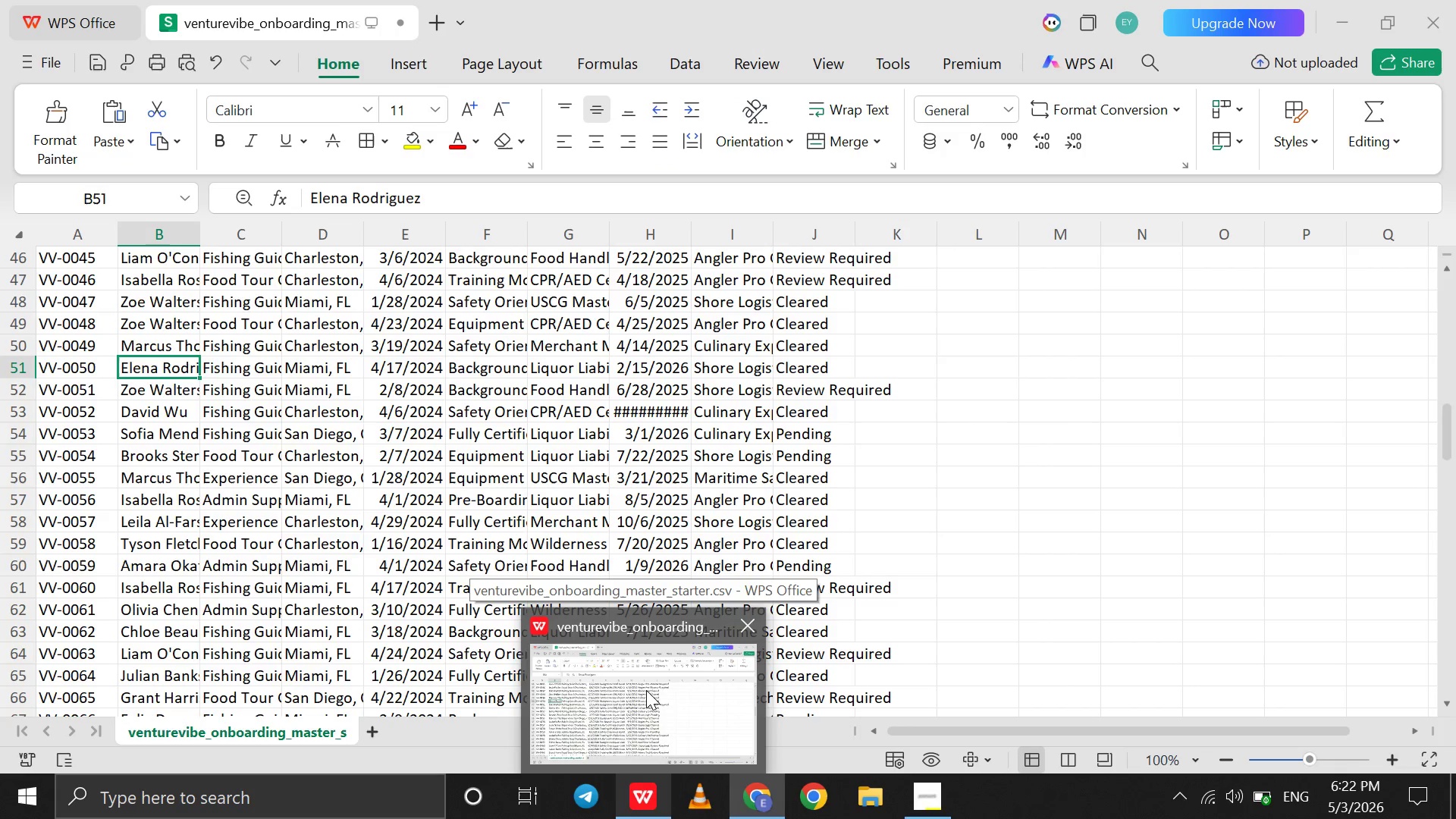 
wait(6.53)
 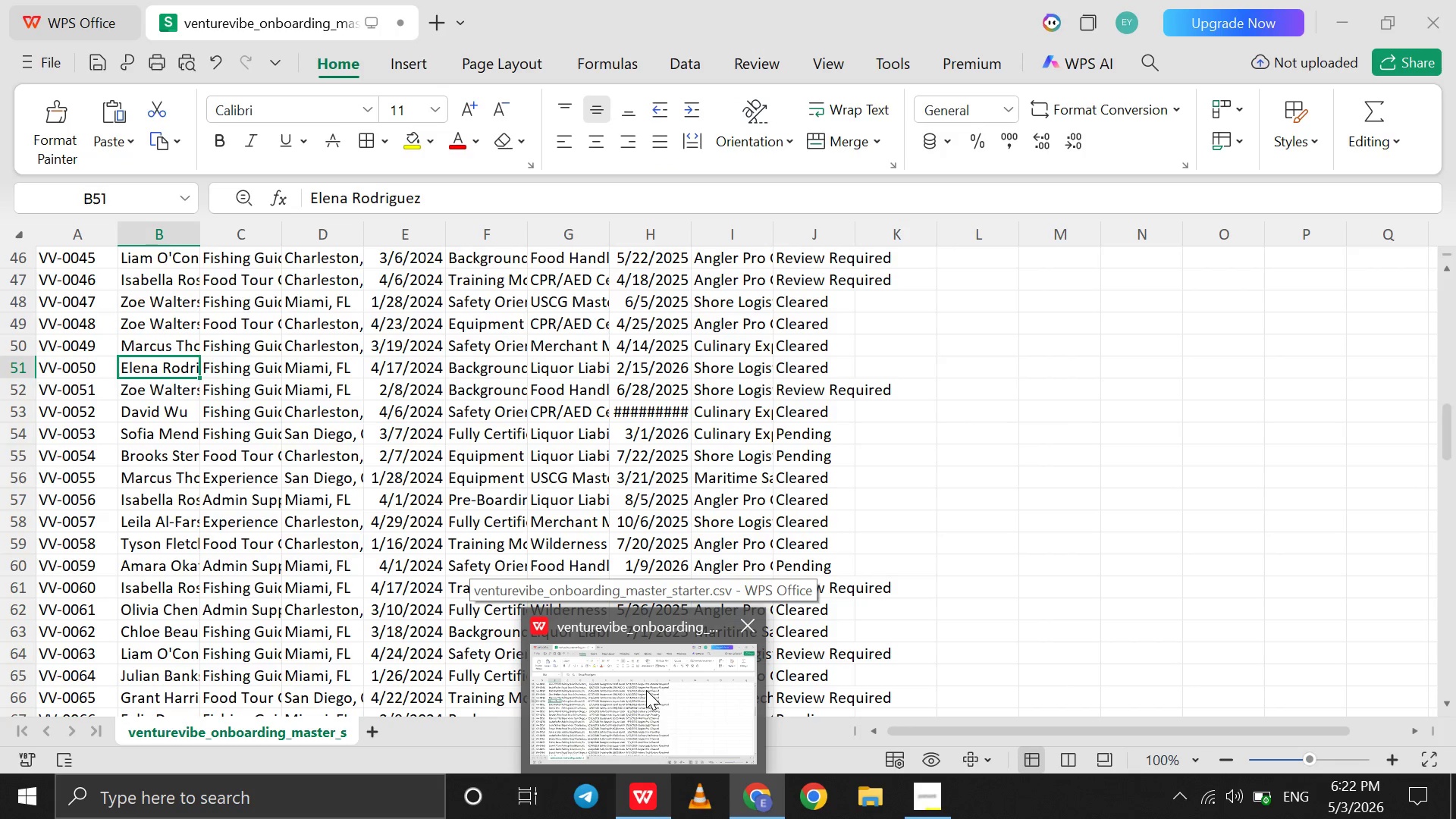 
left_click([646, 690])
 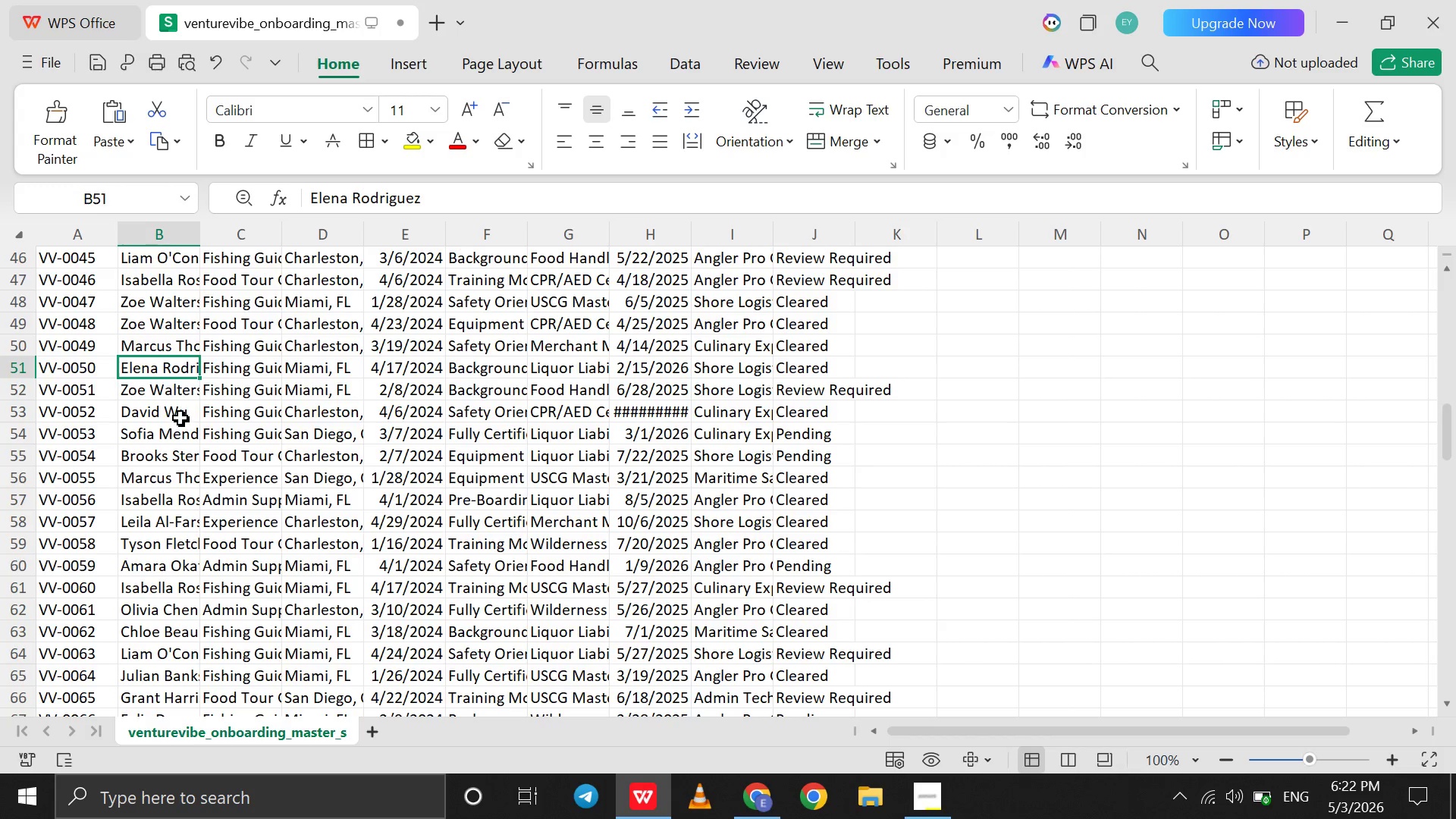 
left_click([180, 417])
 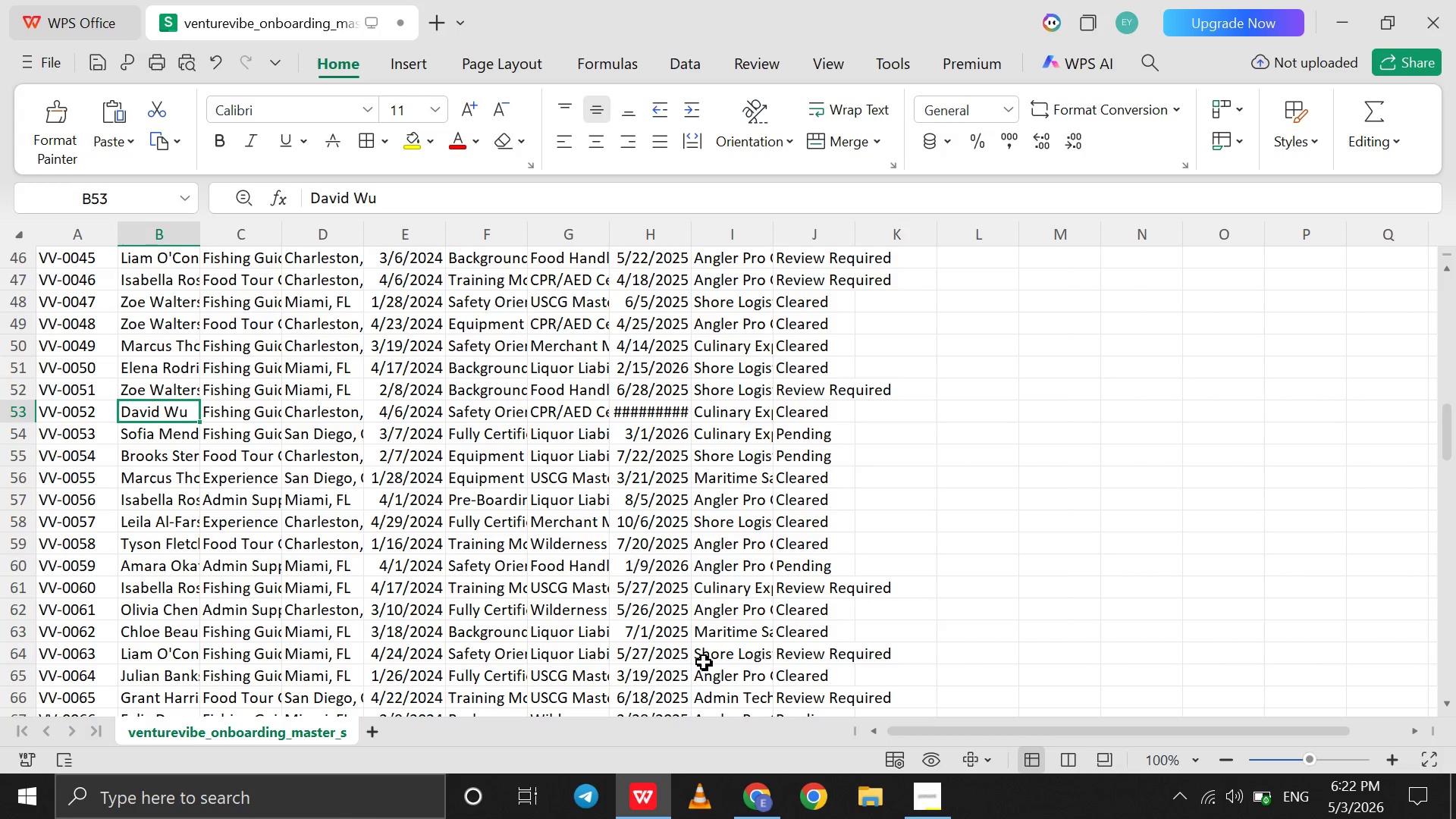 
mouse_move([764, 786])
 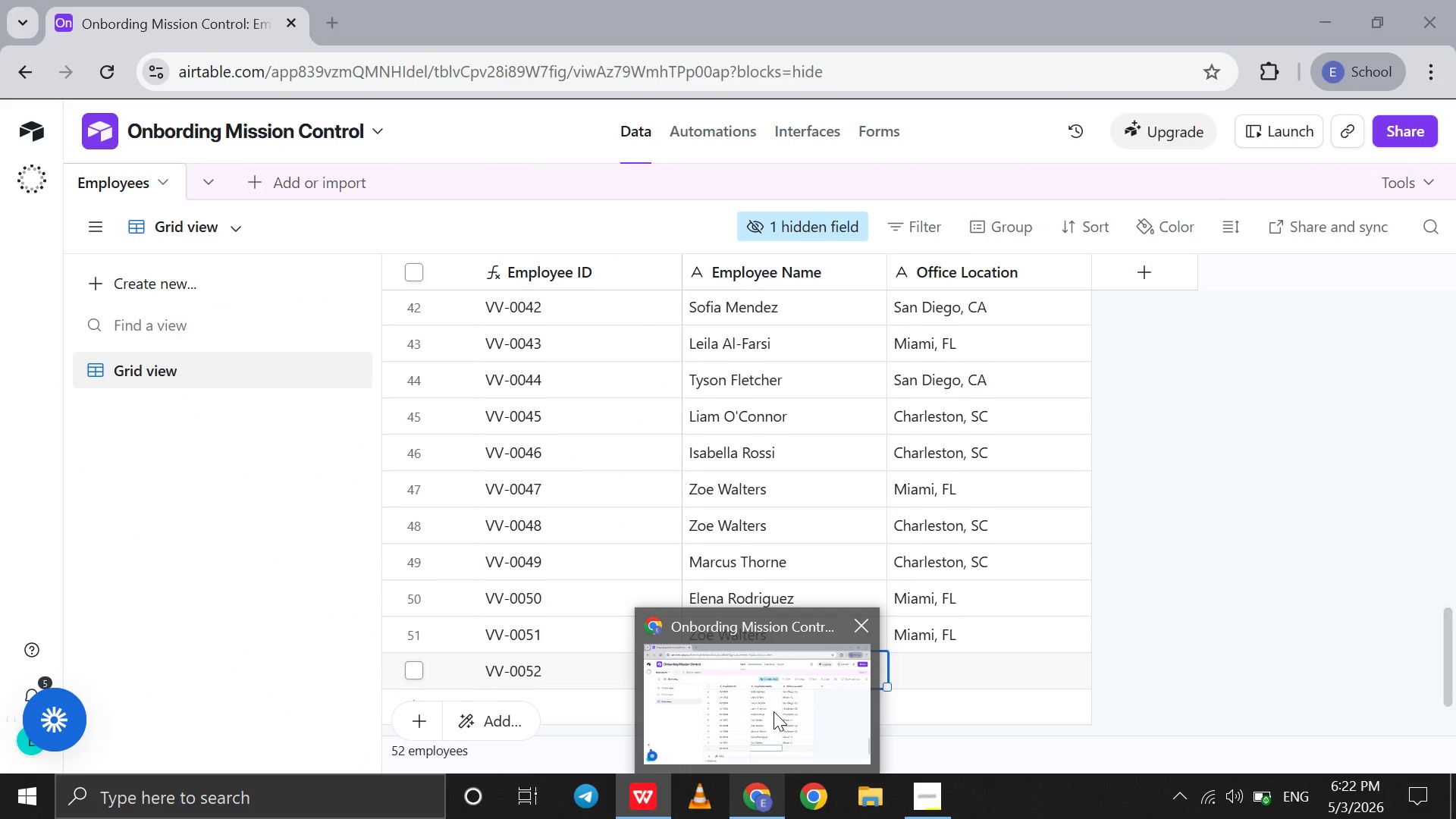 
left_click([774, 711])
 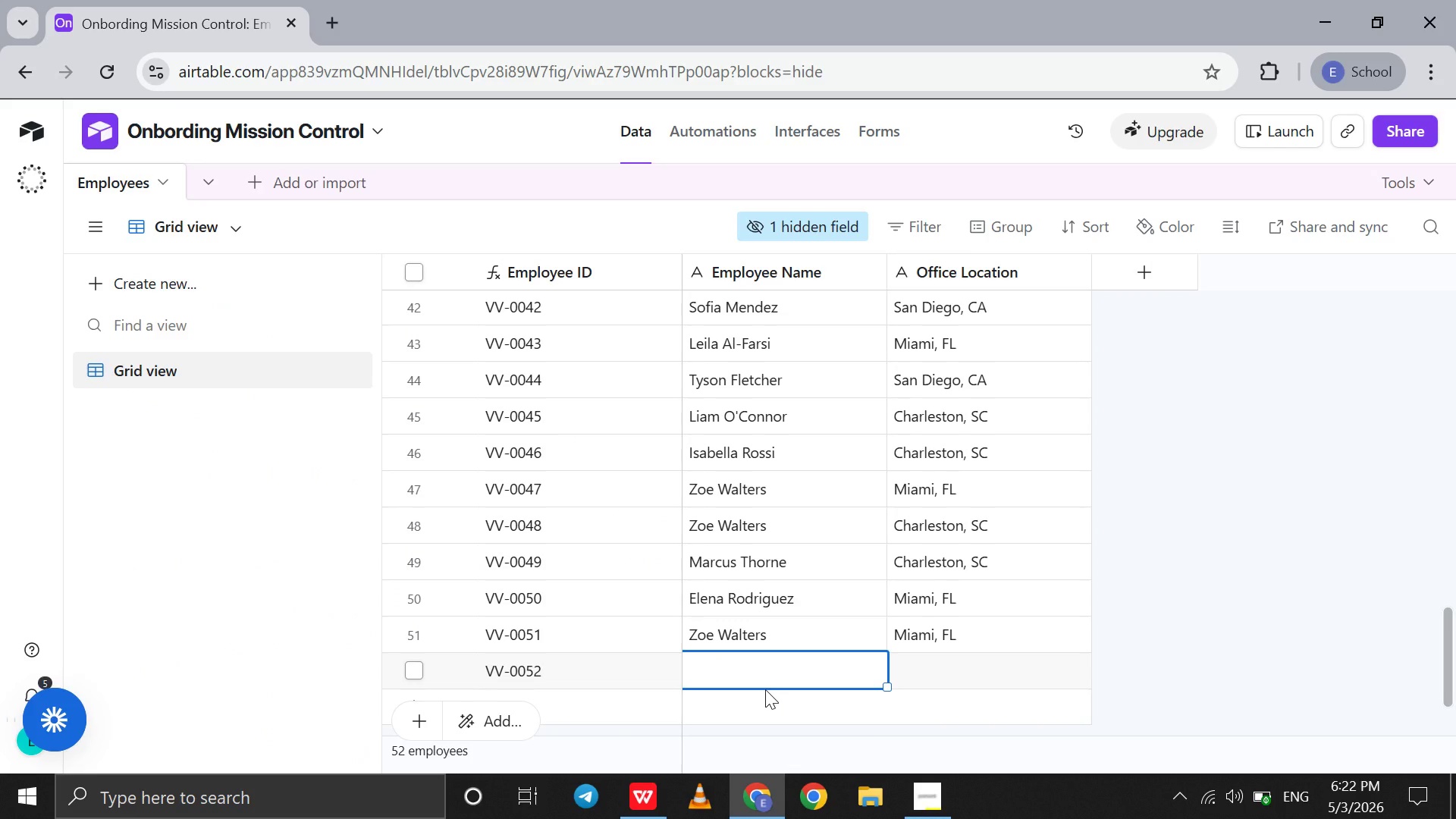 
type(David Wu)
 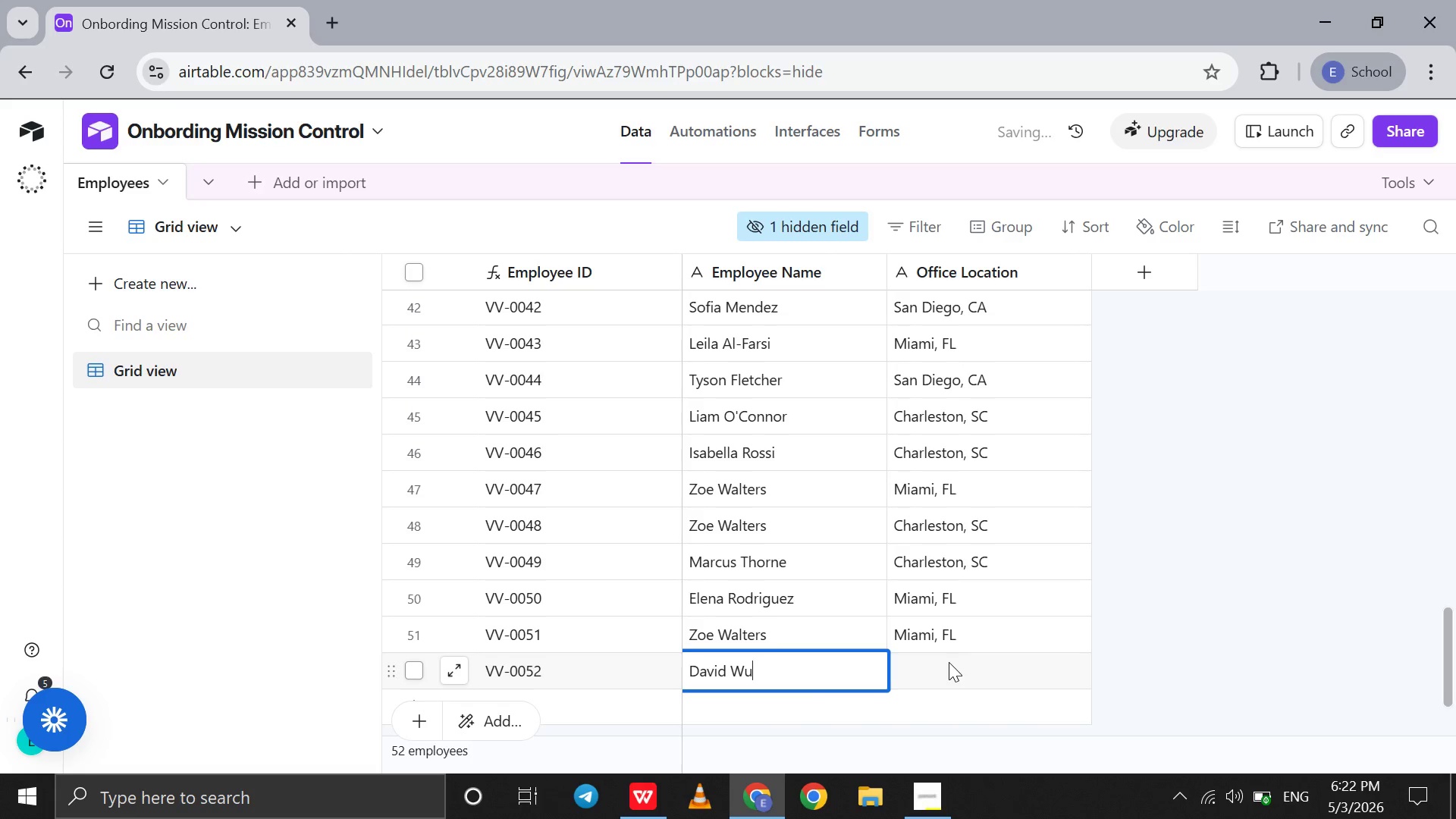 
left_click([949, 662])
 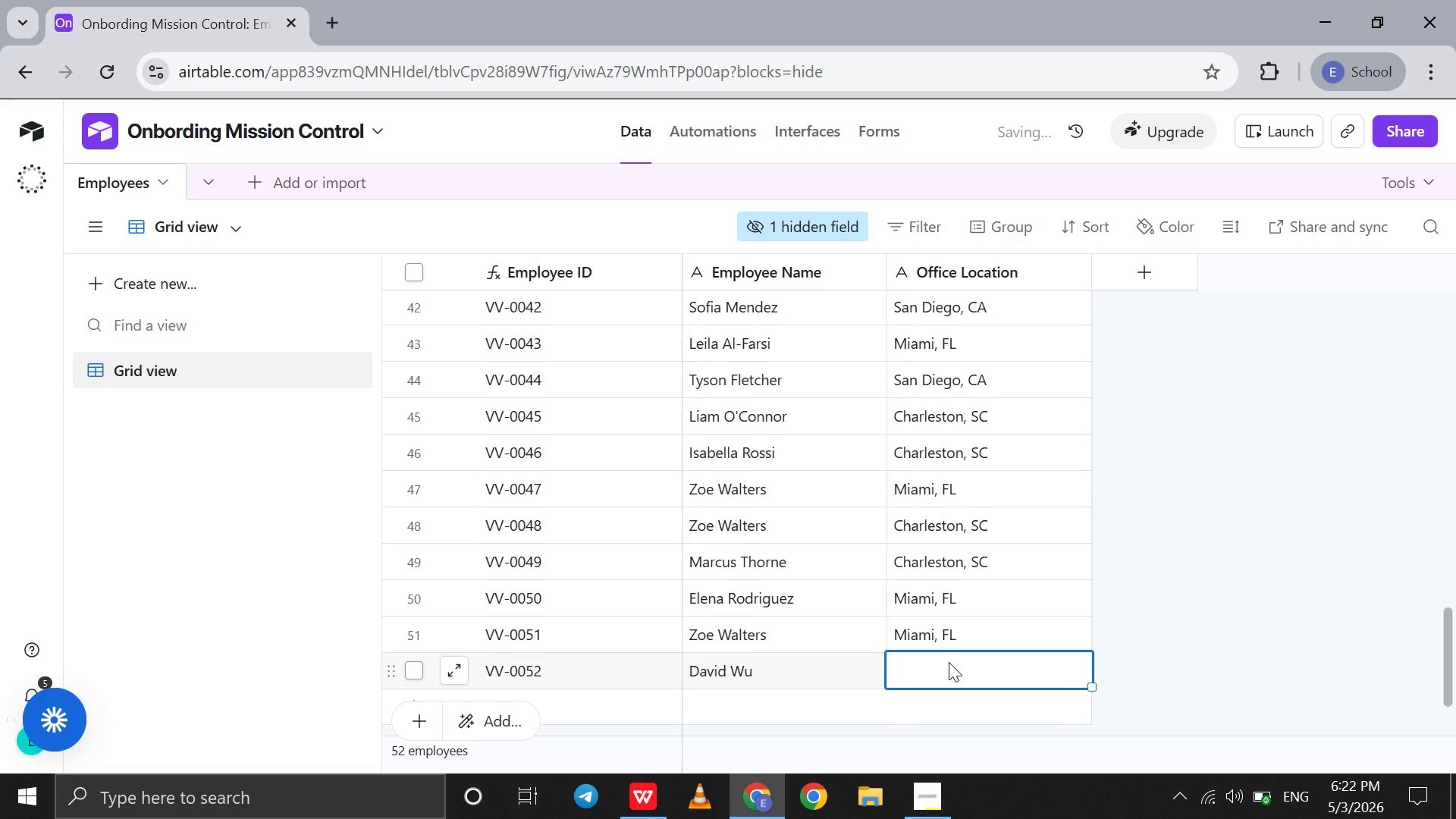 
type(Charleston, SC)
 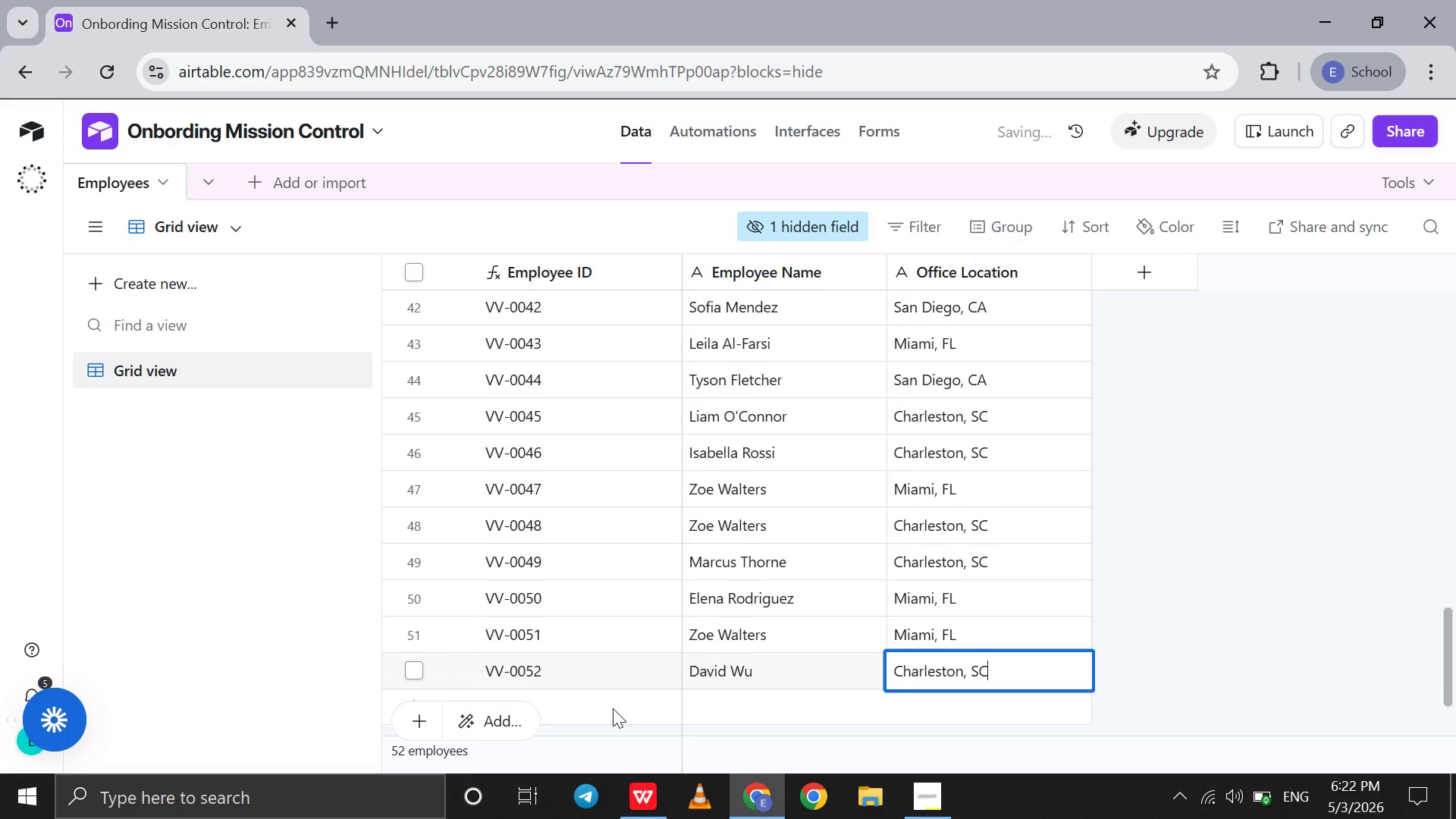 
left_click([613, 708])
 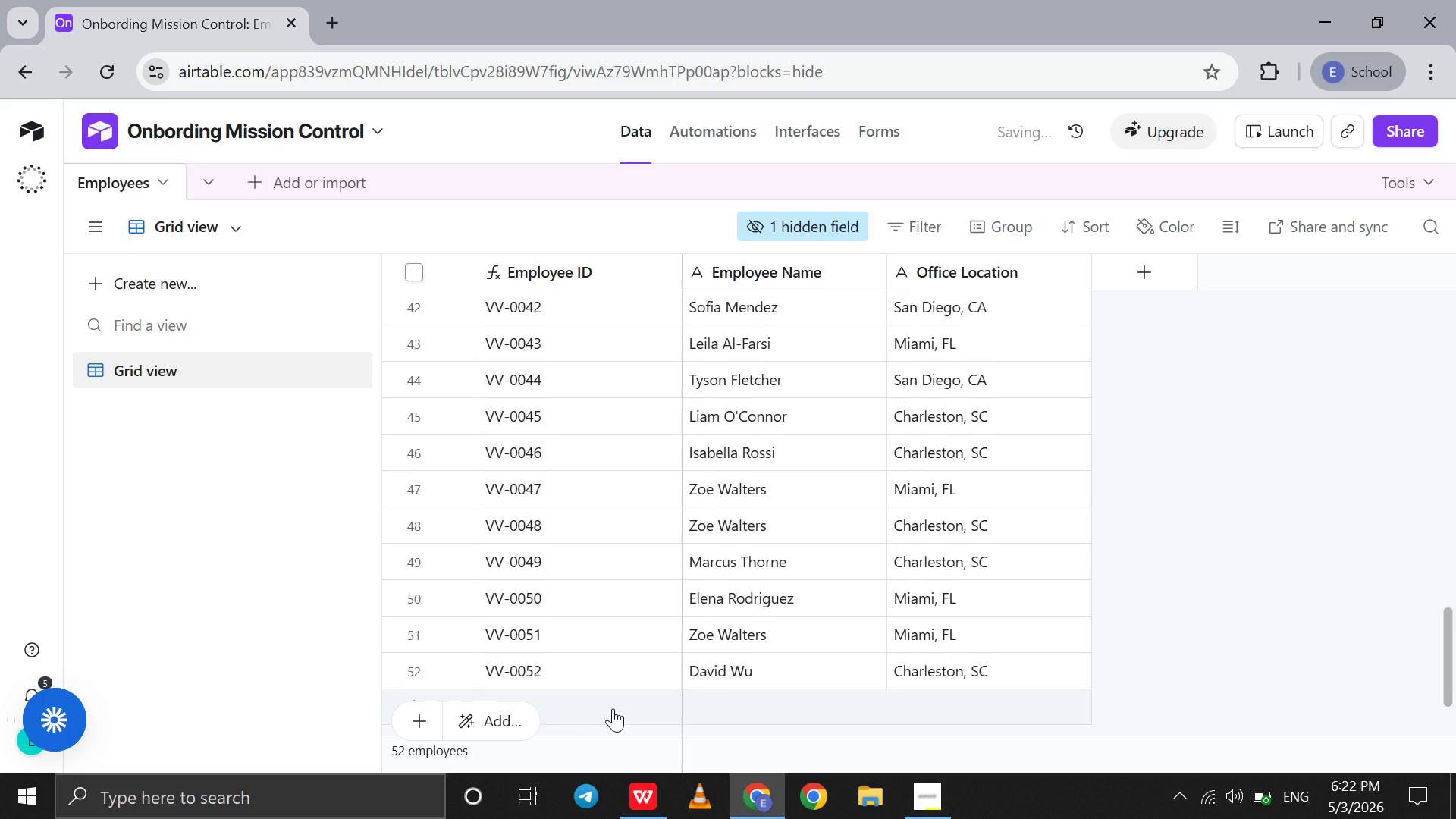 
left_click([613, 708])
 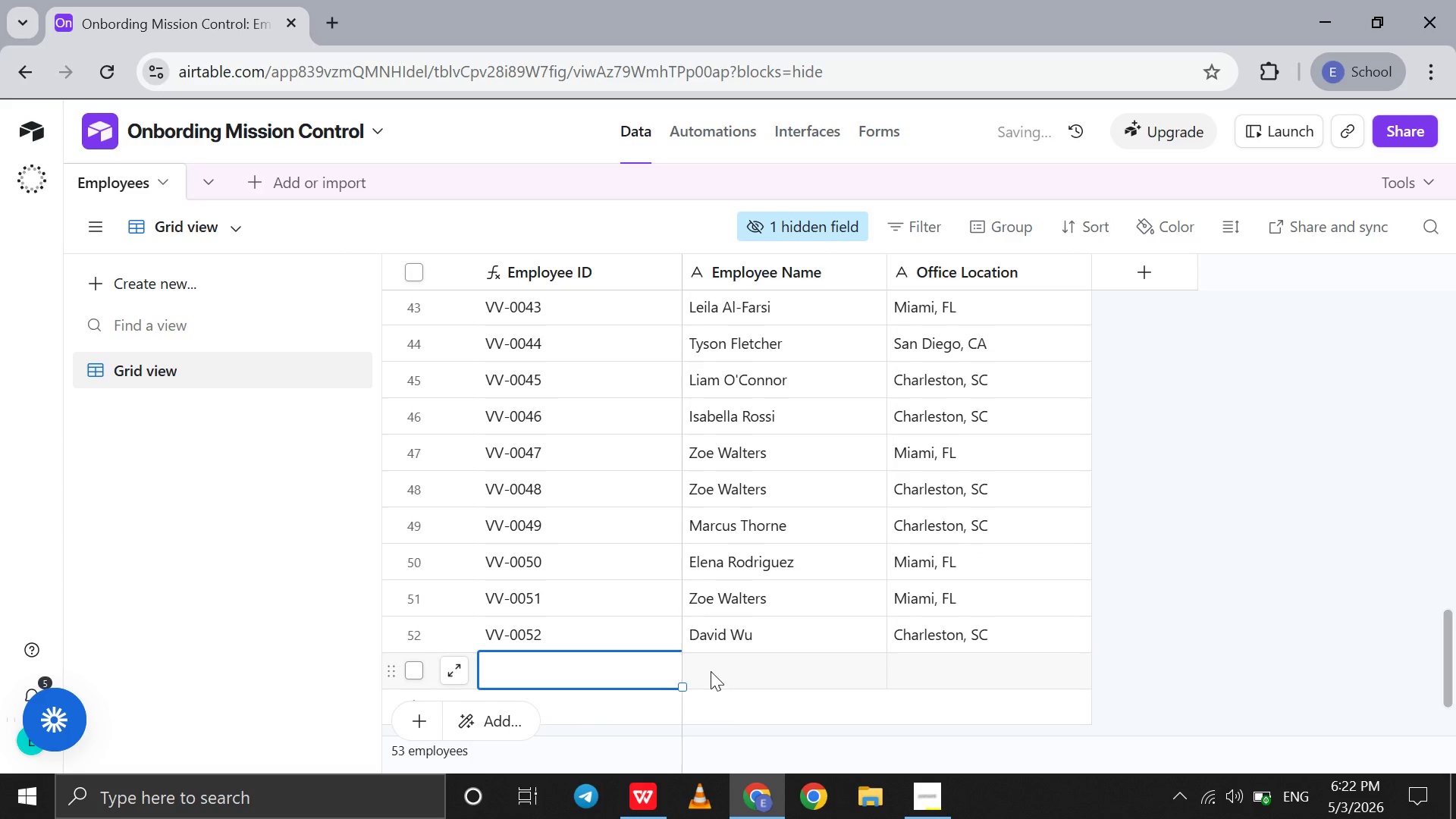 
left_click([711, 671])
 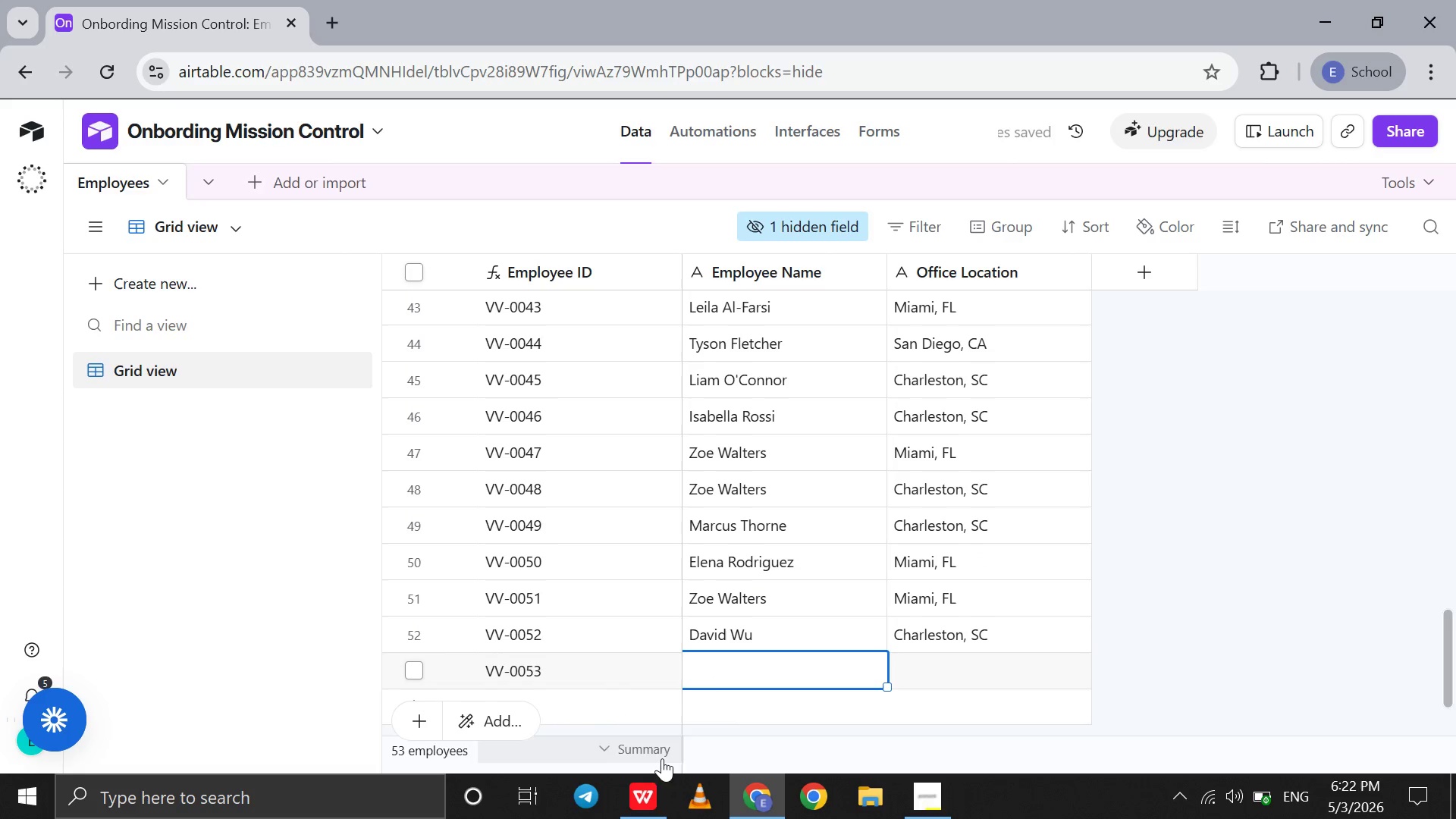 
mouse_move([651, 761])
 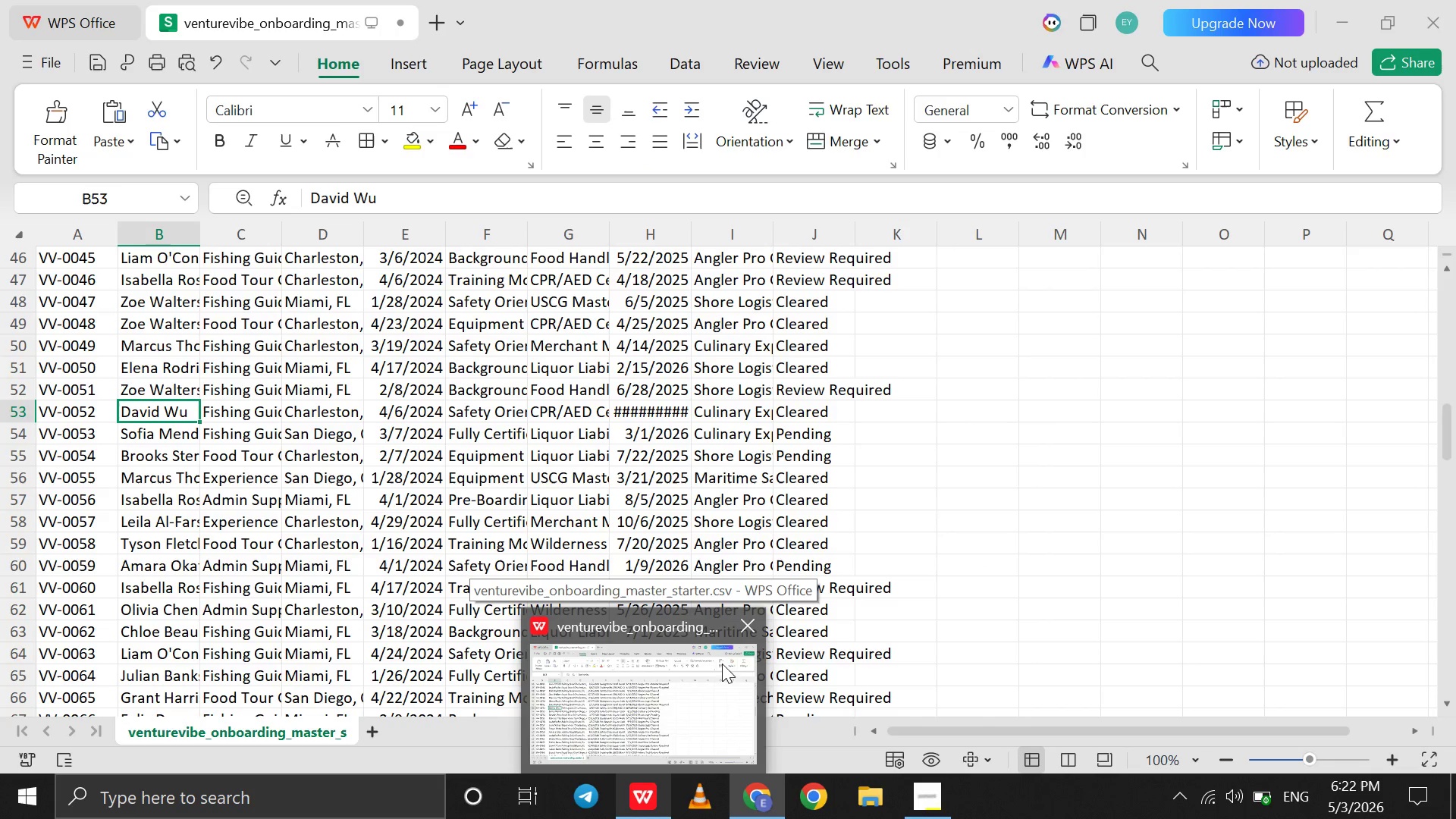 
wait(7.63)
 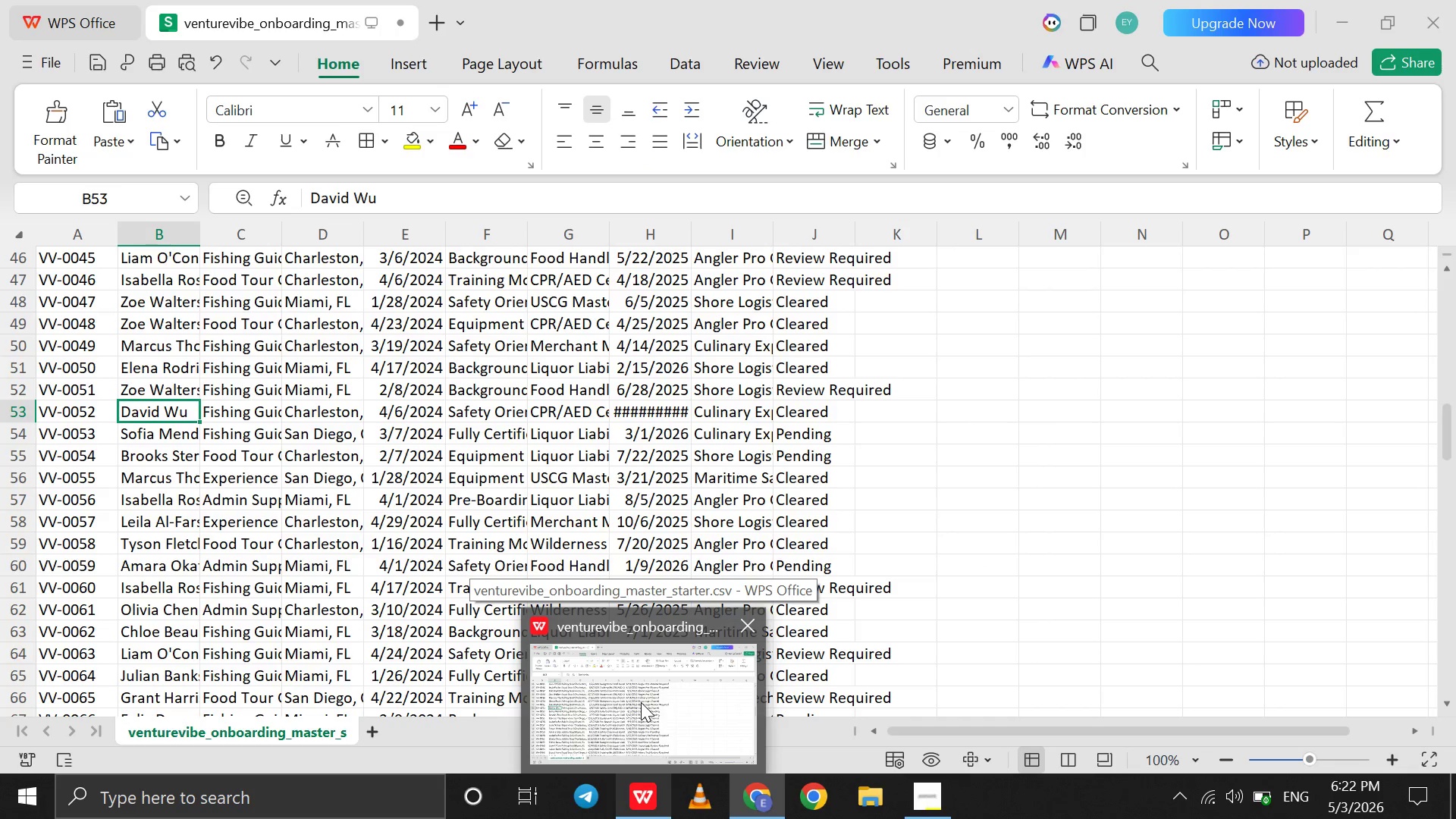 
type(Sofia Mendez)
 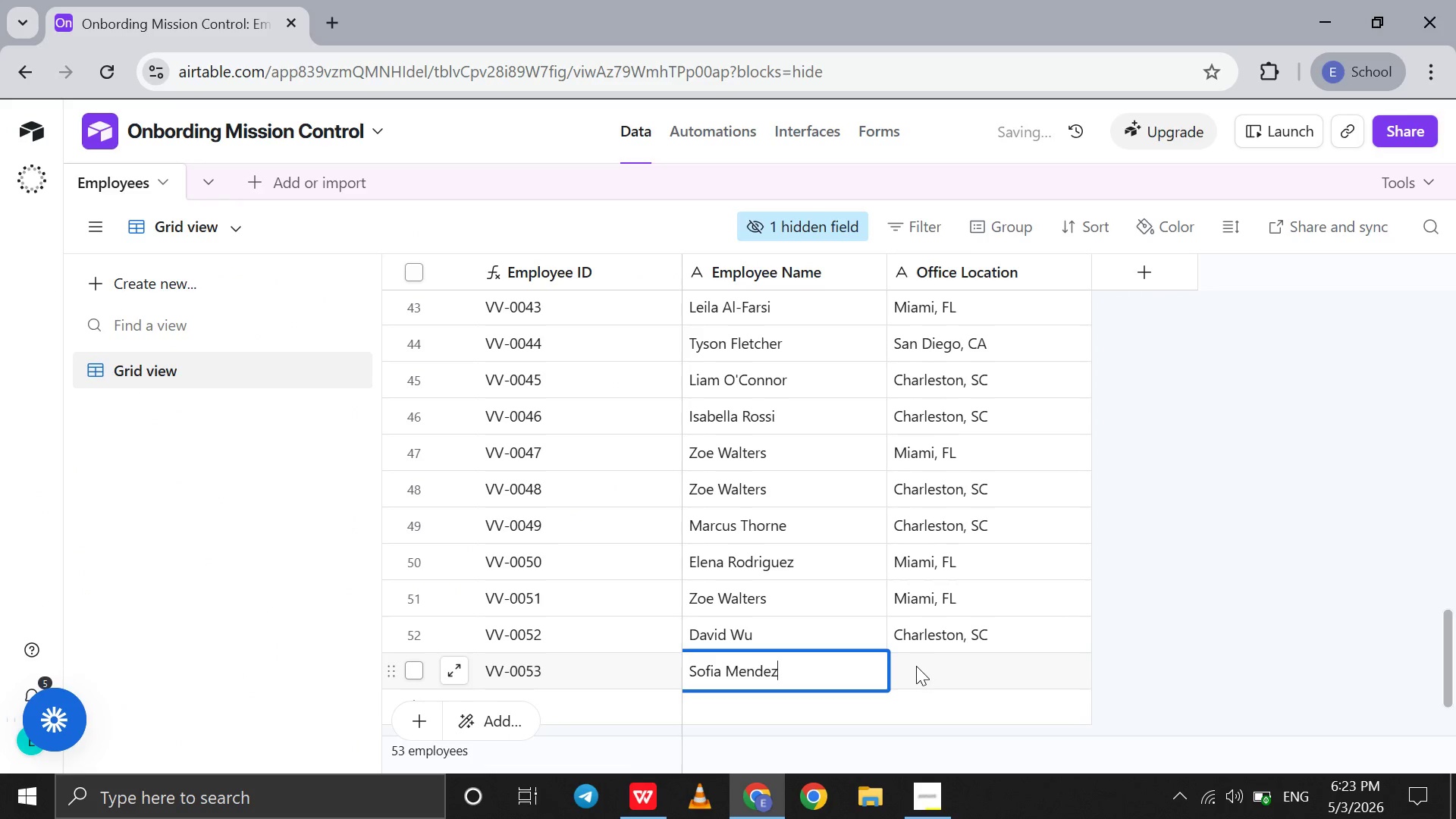 
left_click([916, 666])
 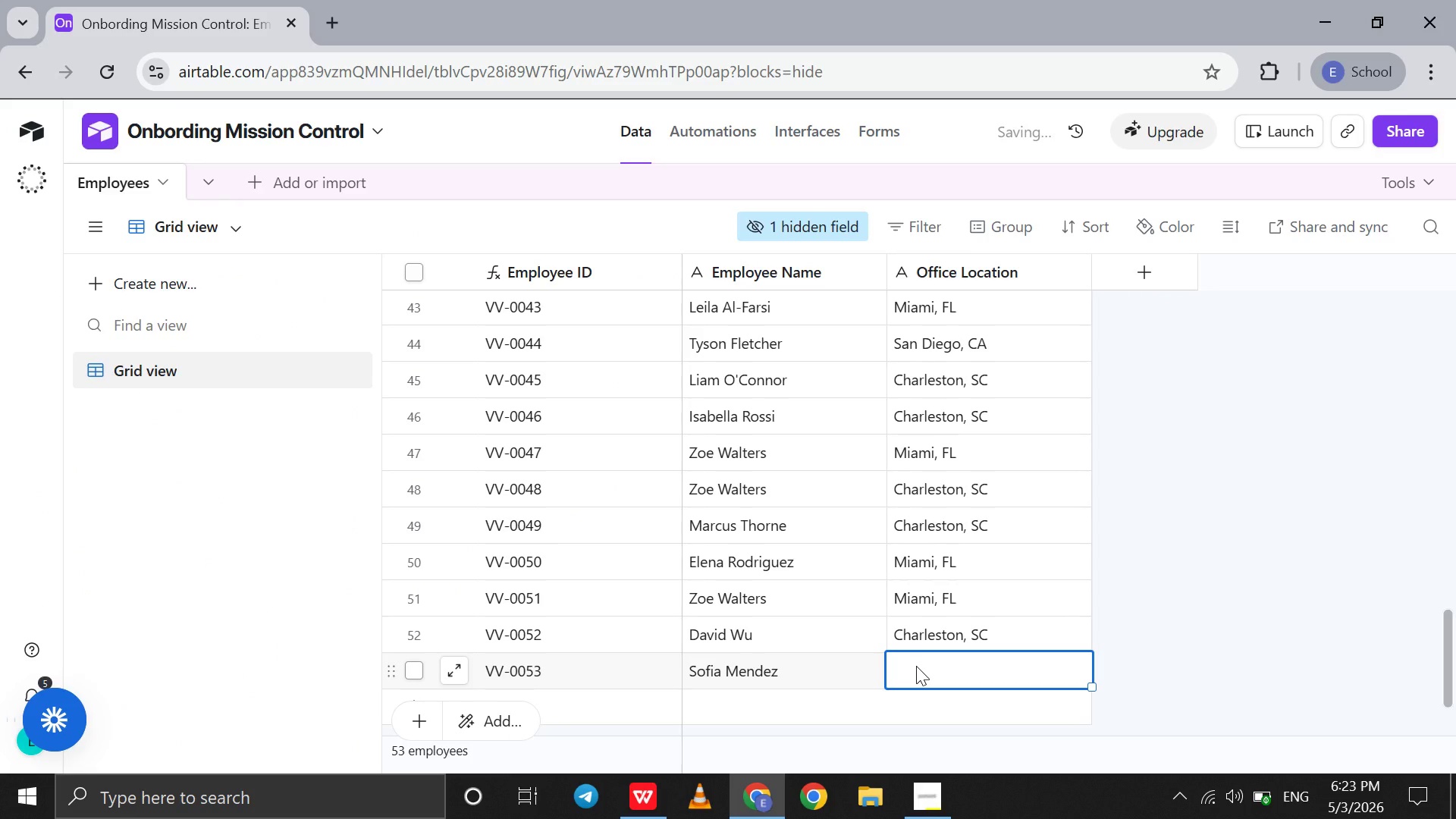 
type(San Diego, CA)
 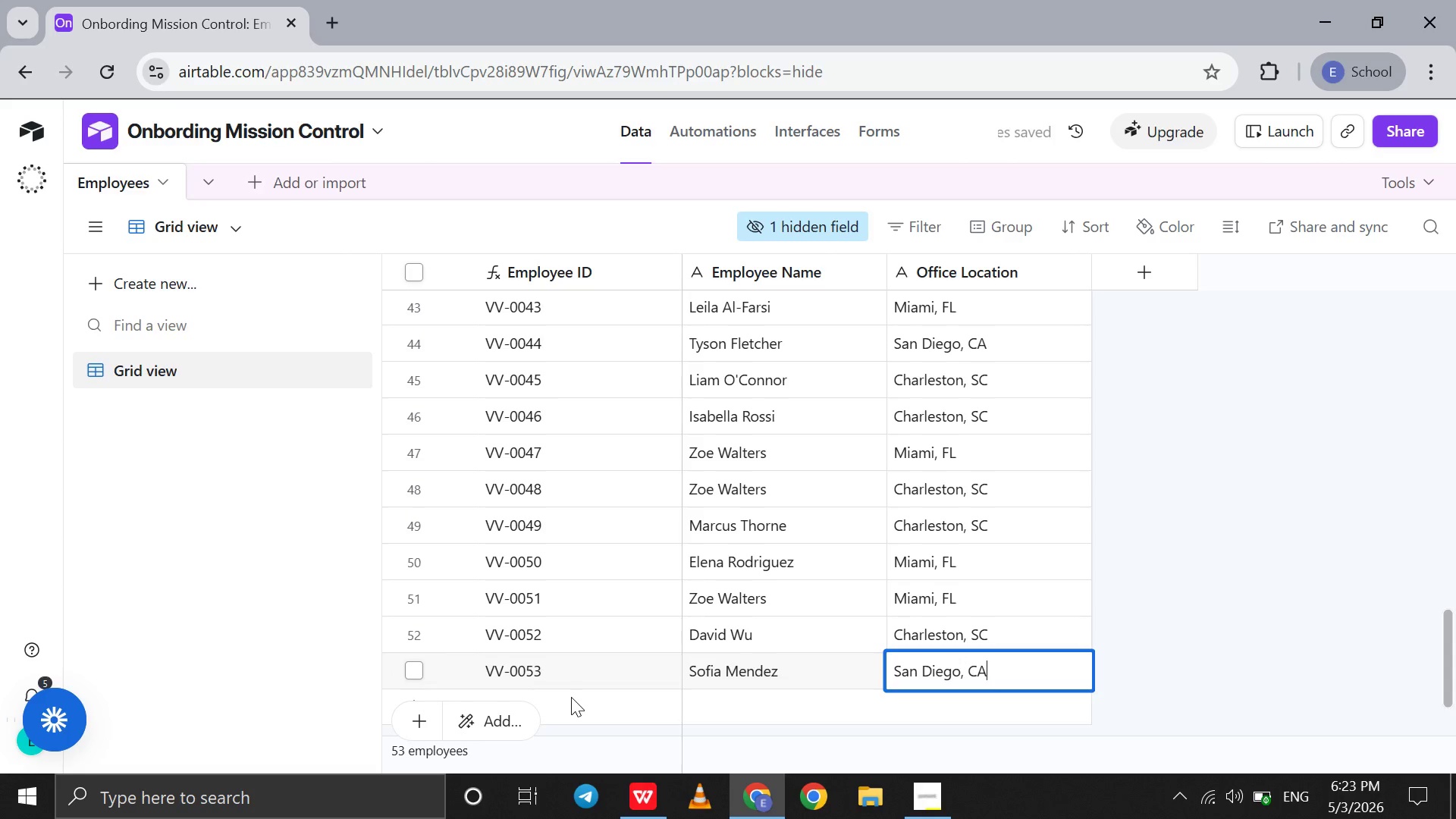 
left_click([571, 697])
 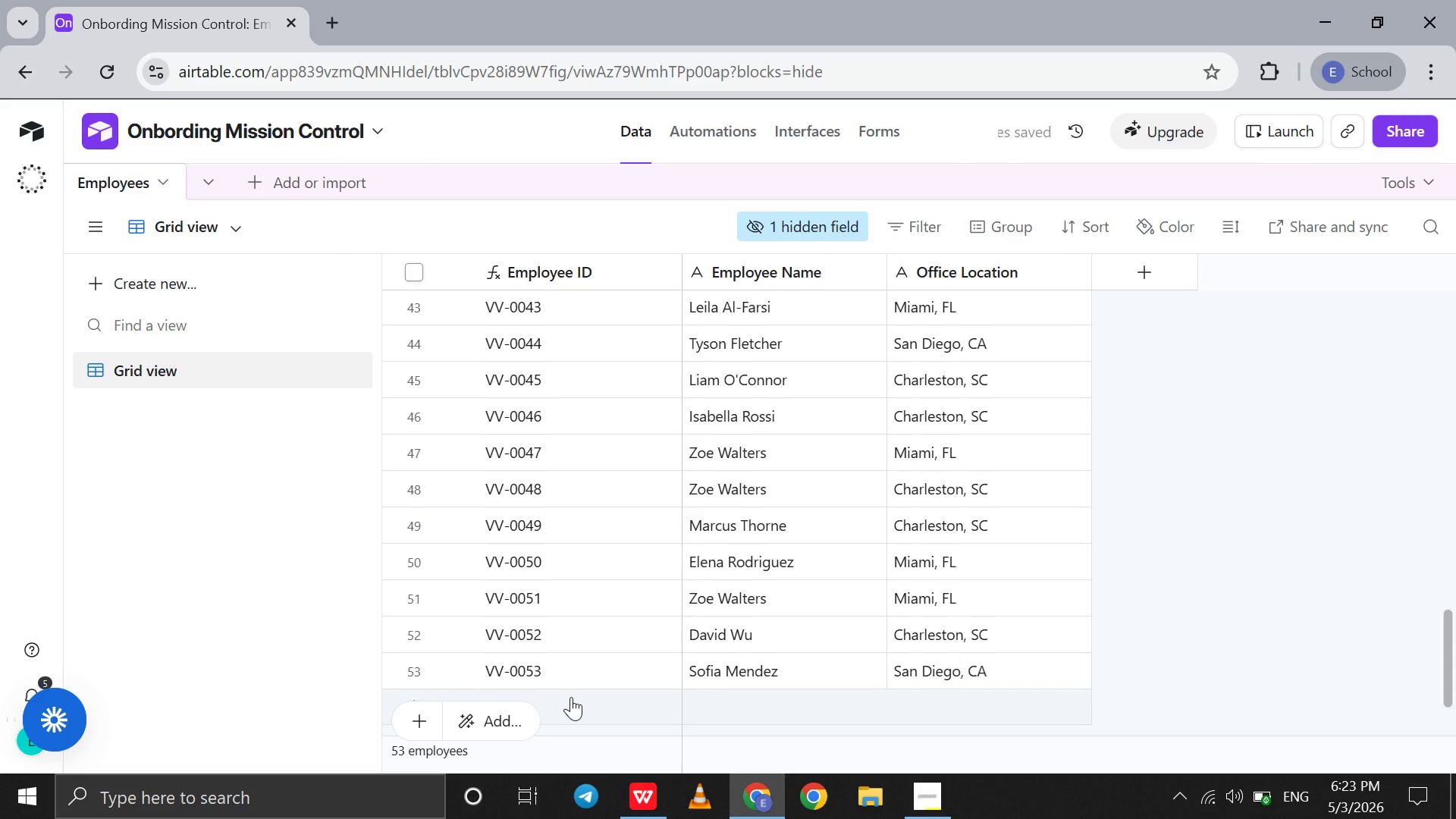 
left_click([571, 697])
 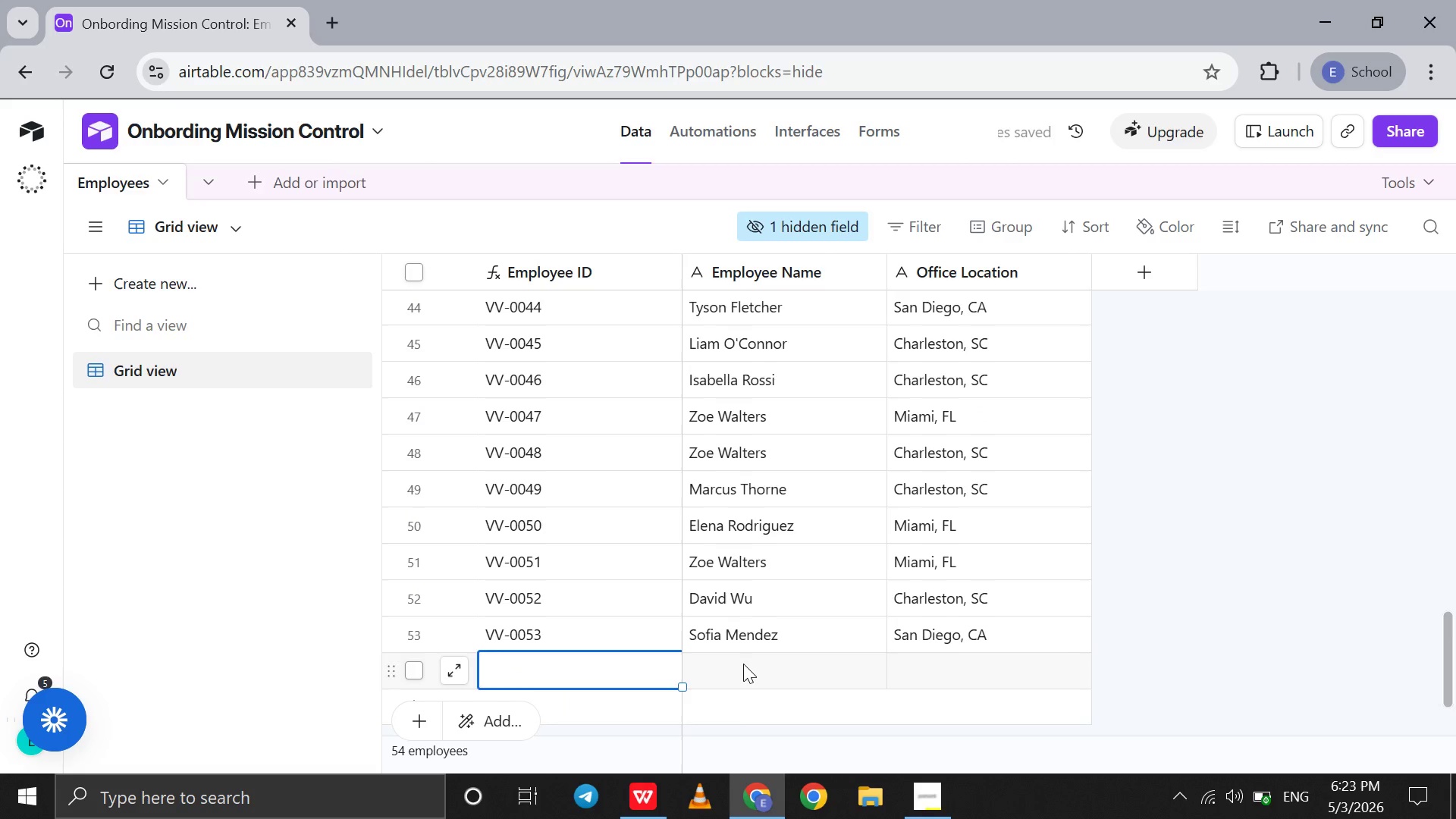 
left_click([743, 664])
 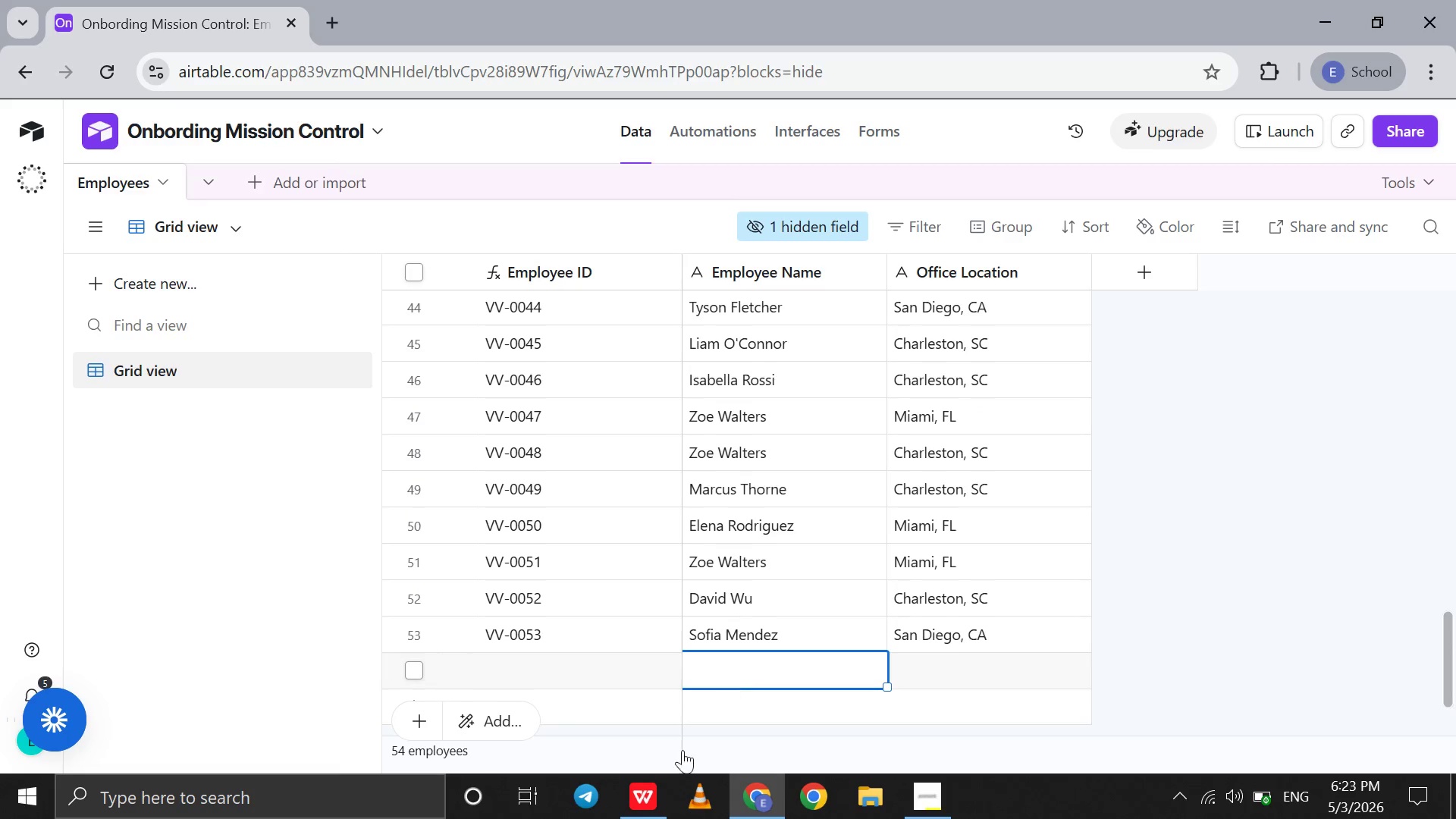 
mouse_move([645, 783])
 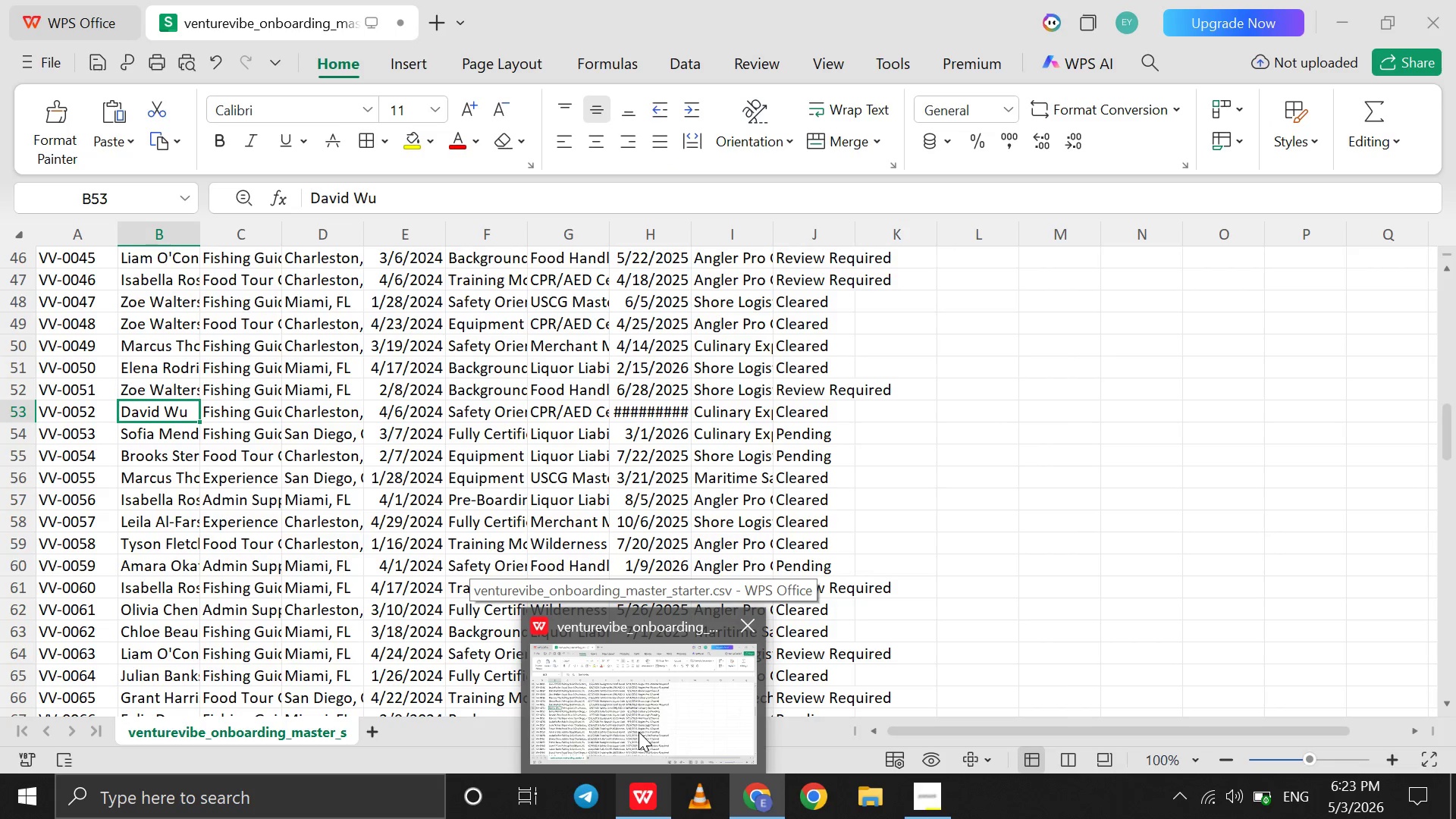 
left_click([639, 732])
 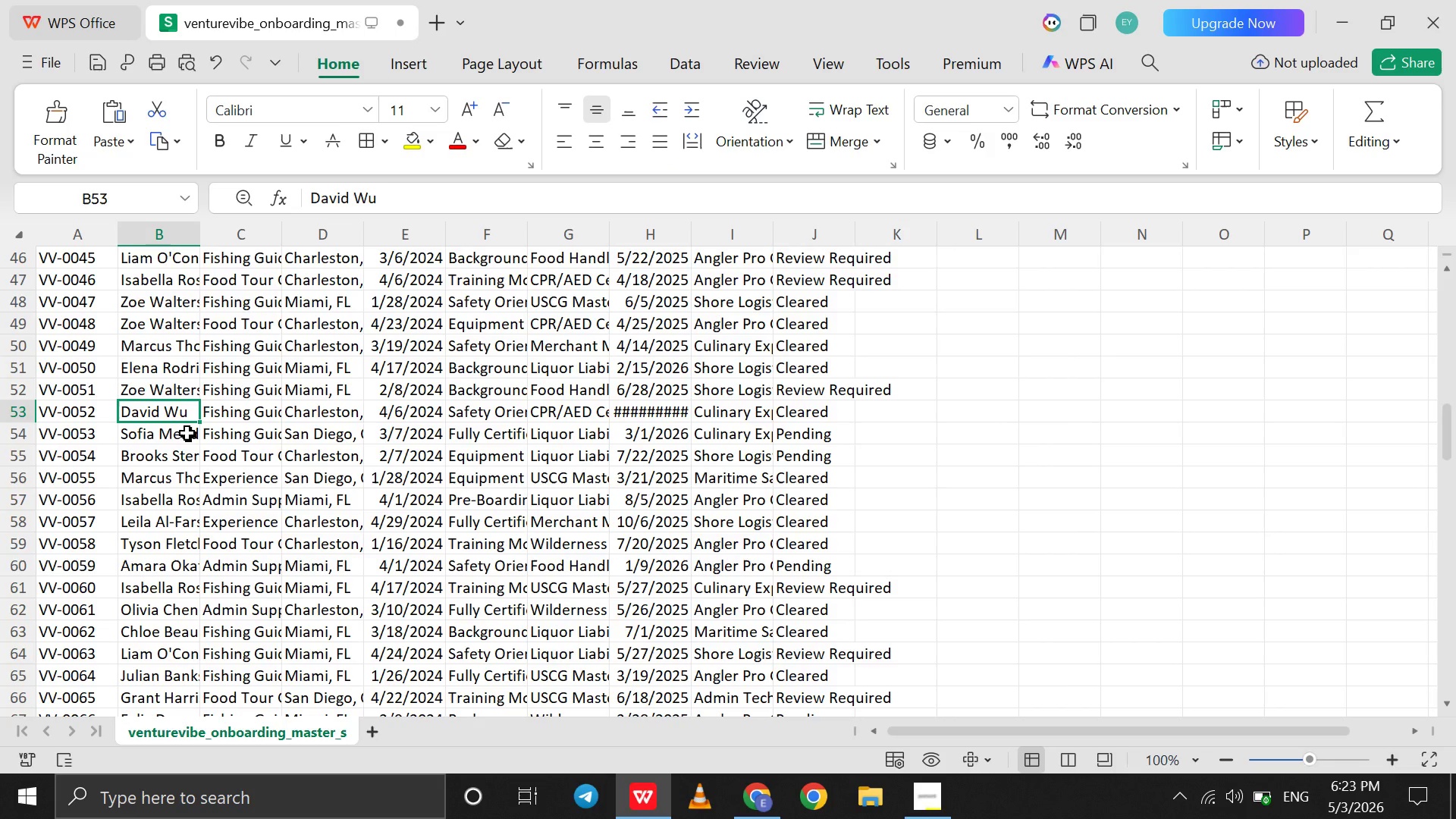 
left_click([187, 433])
 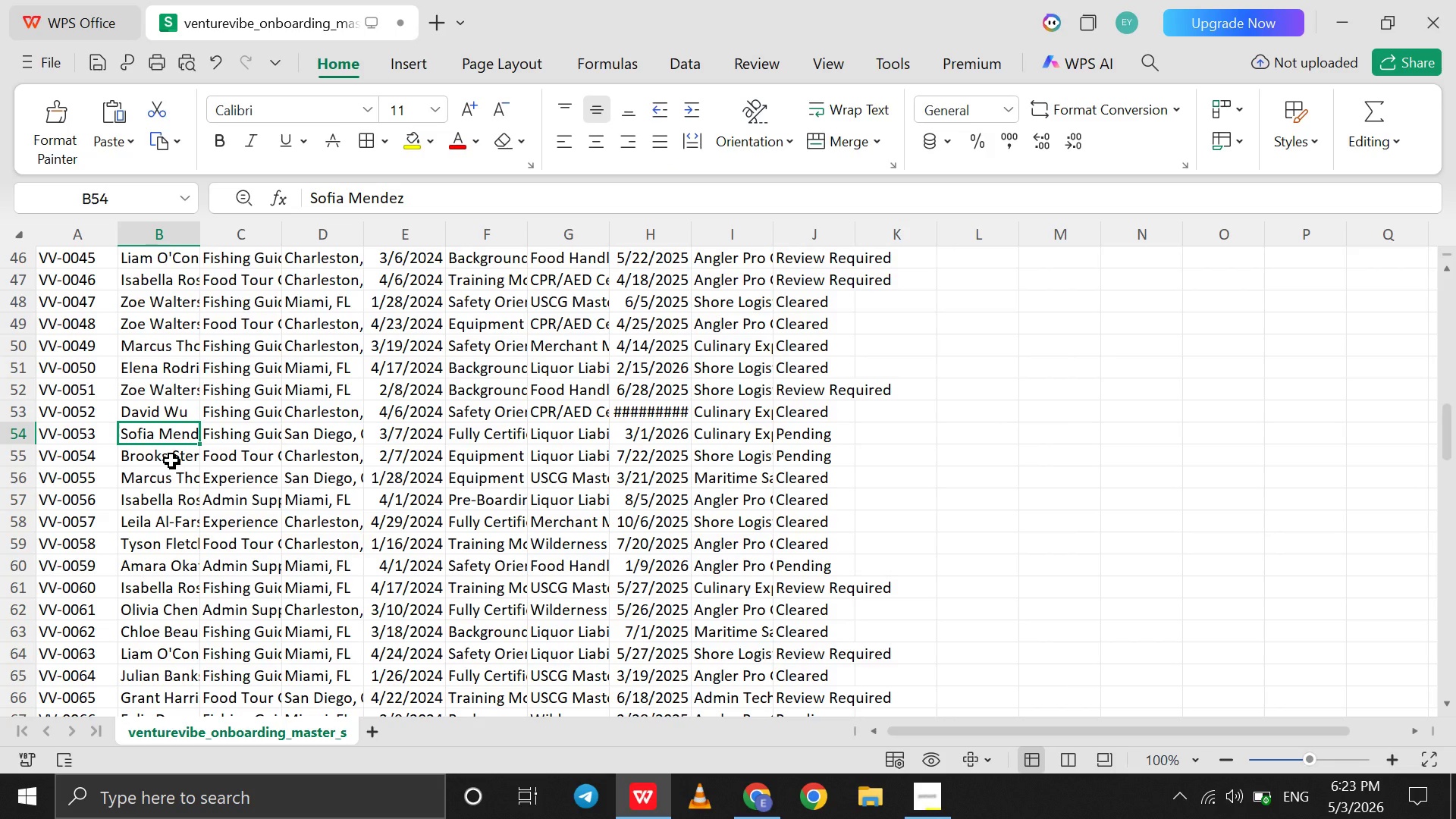 
left_click([171, 460])
 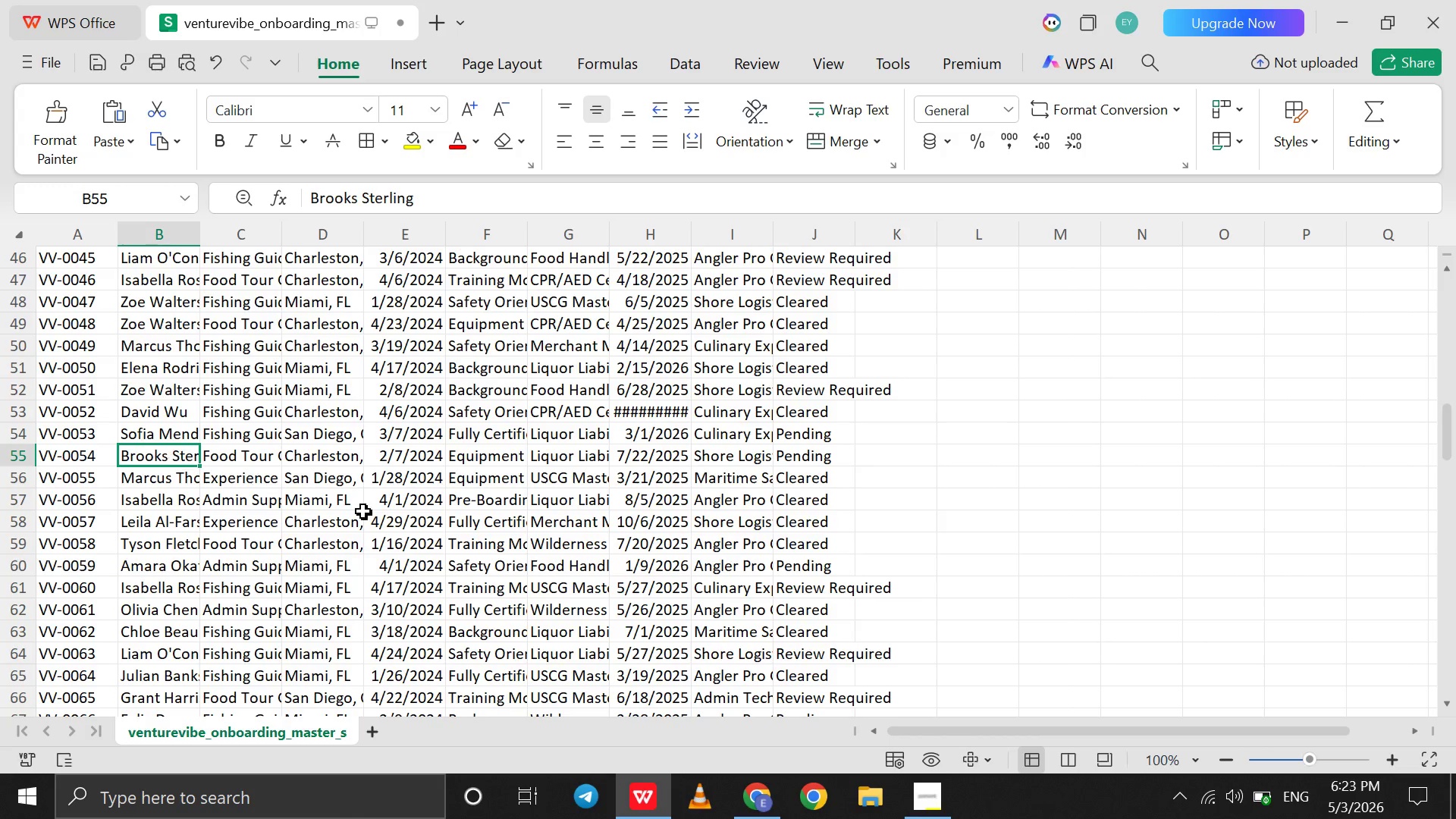 
mouse_move([780, 767])
 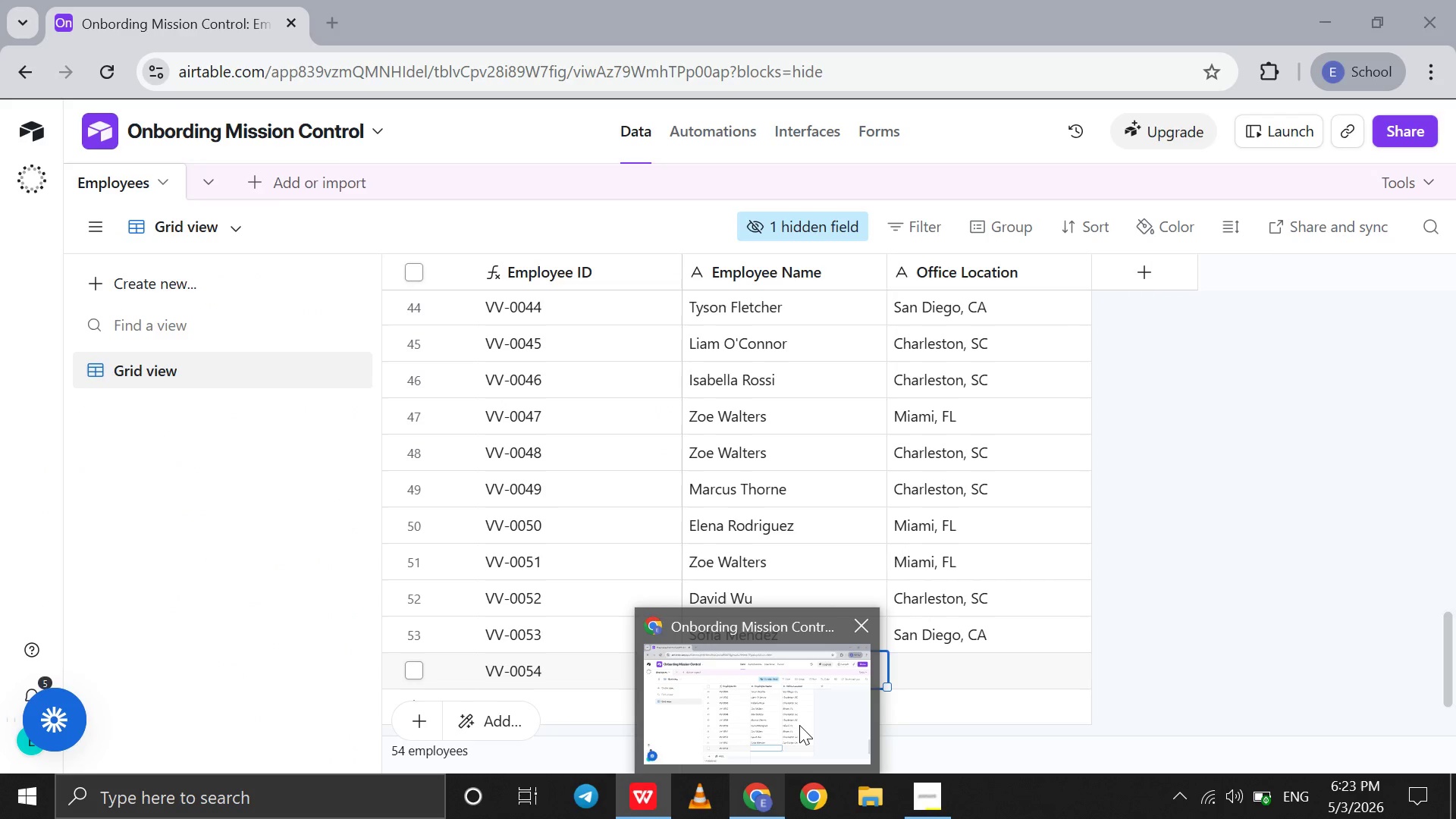 
left_click([799, 725])
 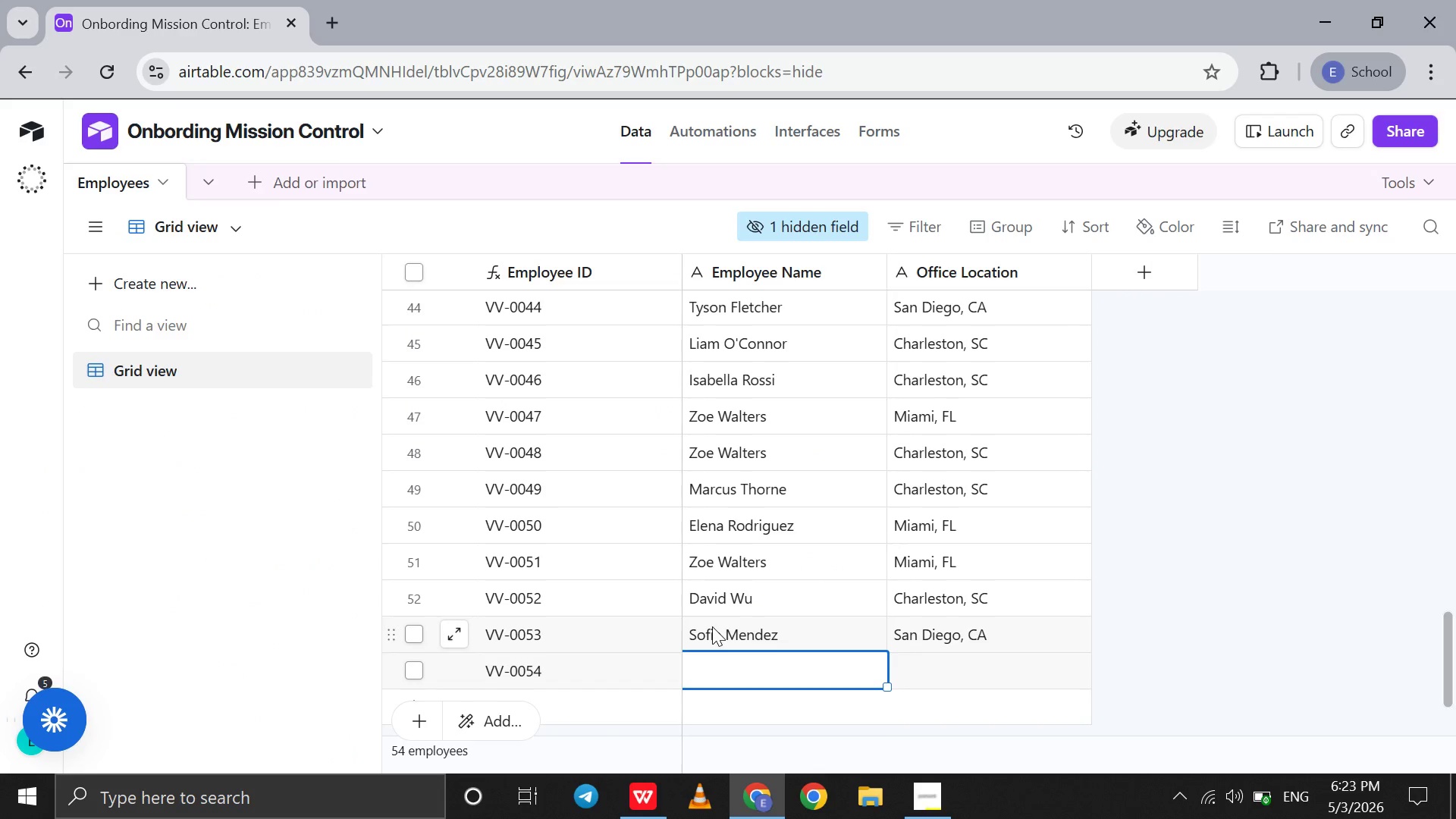 
type(Brooks Sterling)
 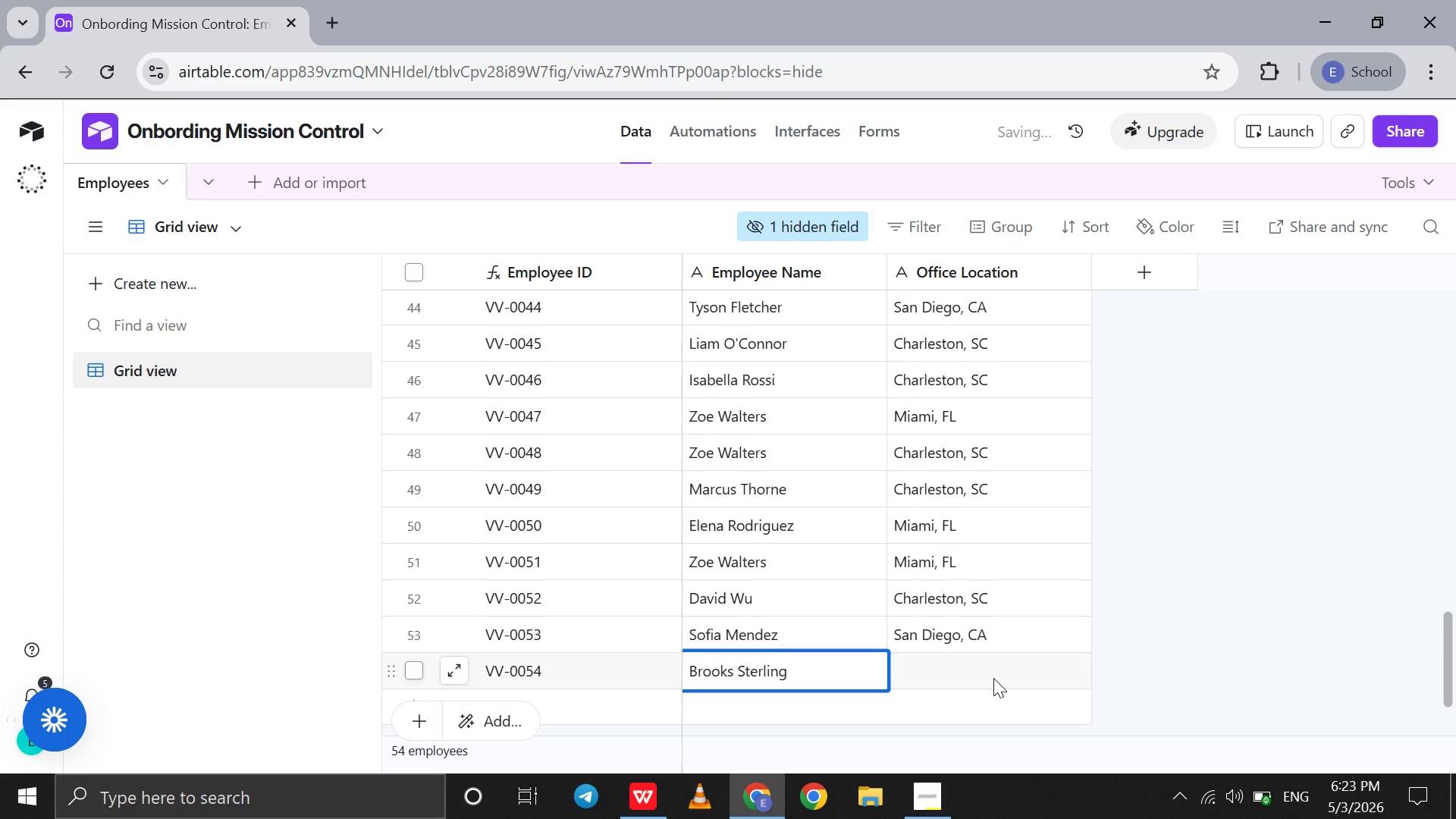 
left_click([992, 678])
 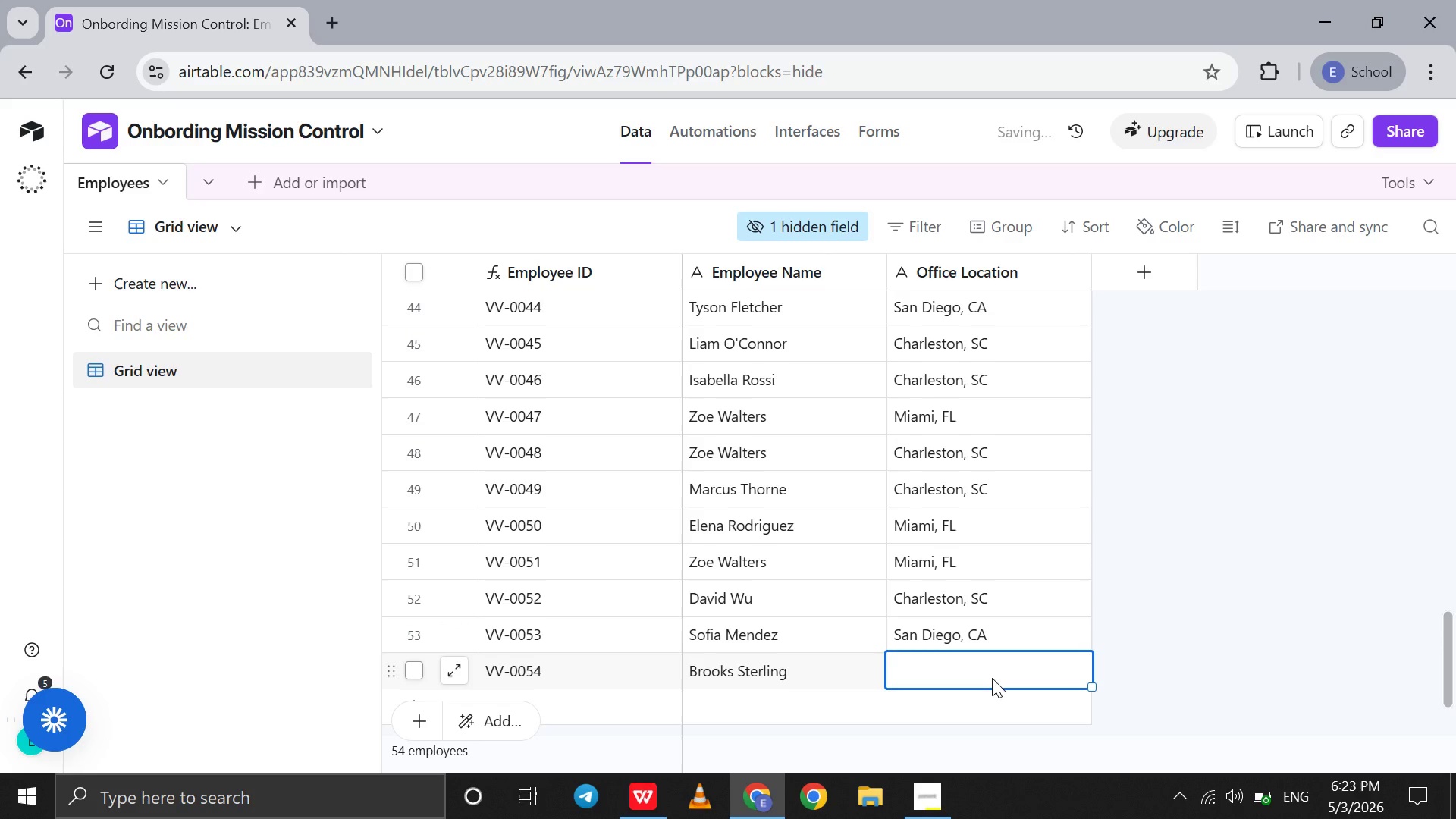 
type(Charleston, SC)
 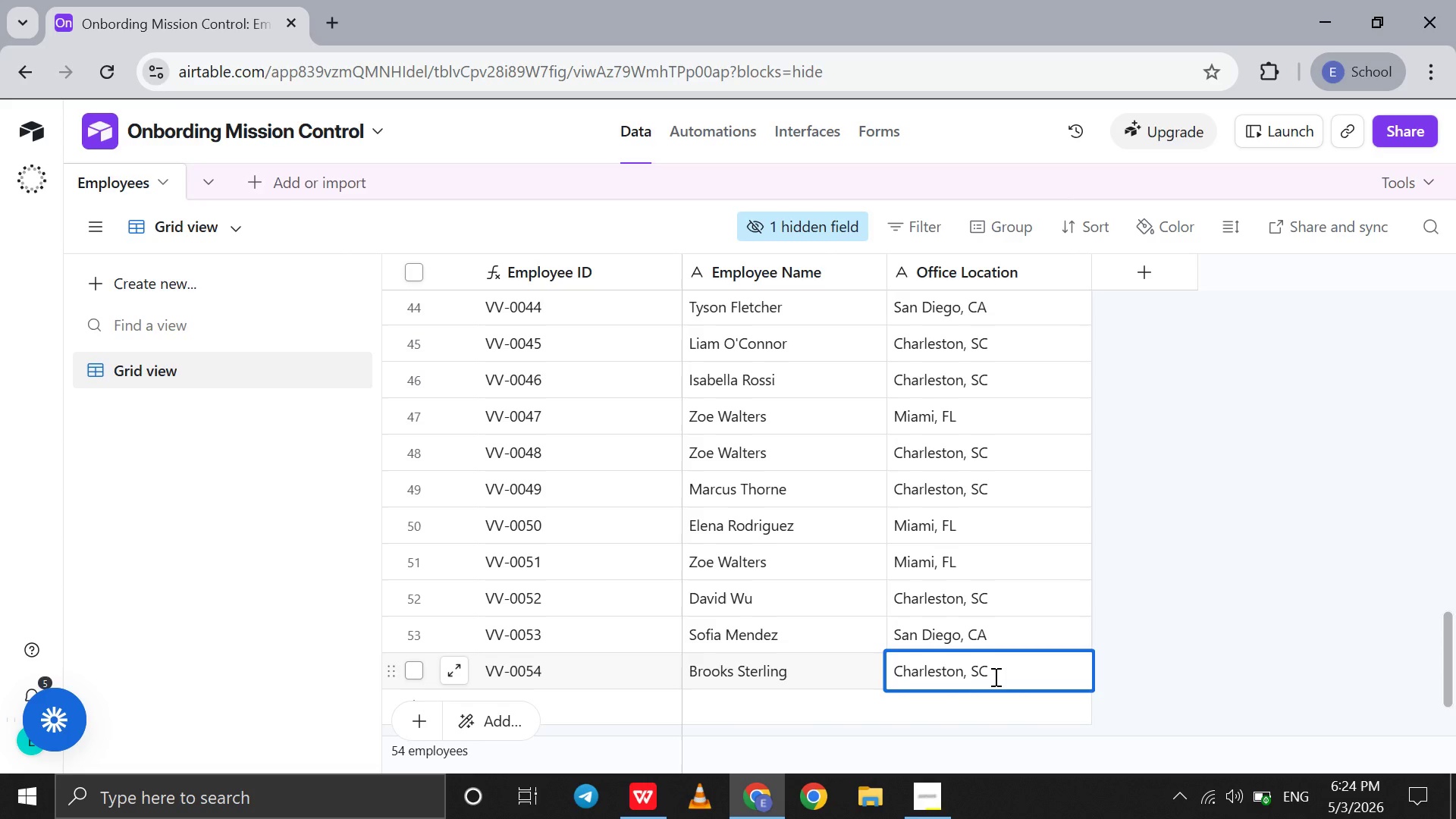 
wait(28.06)
 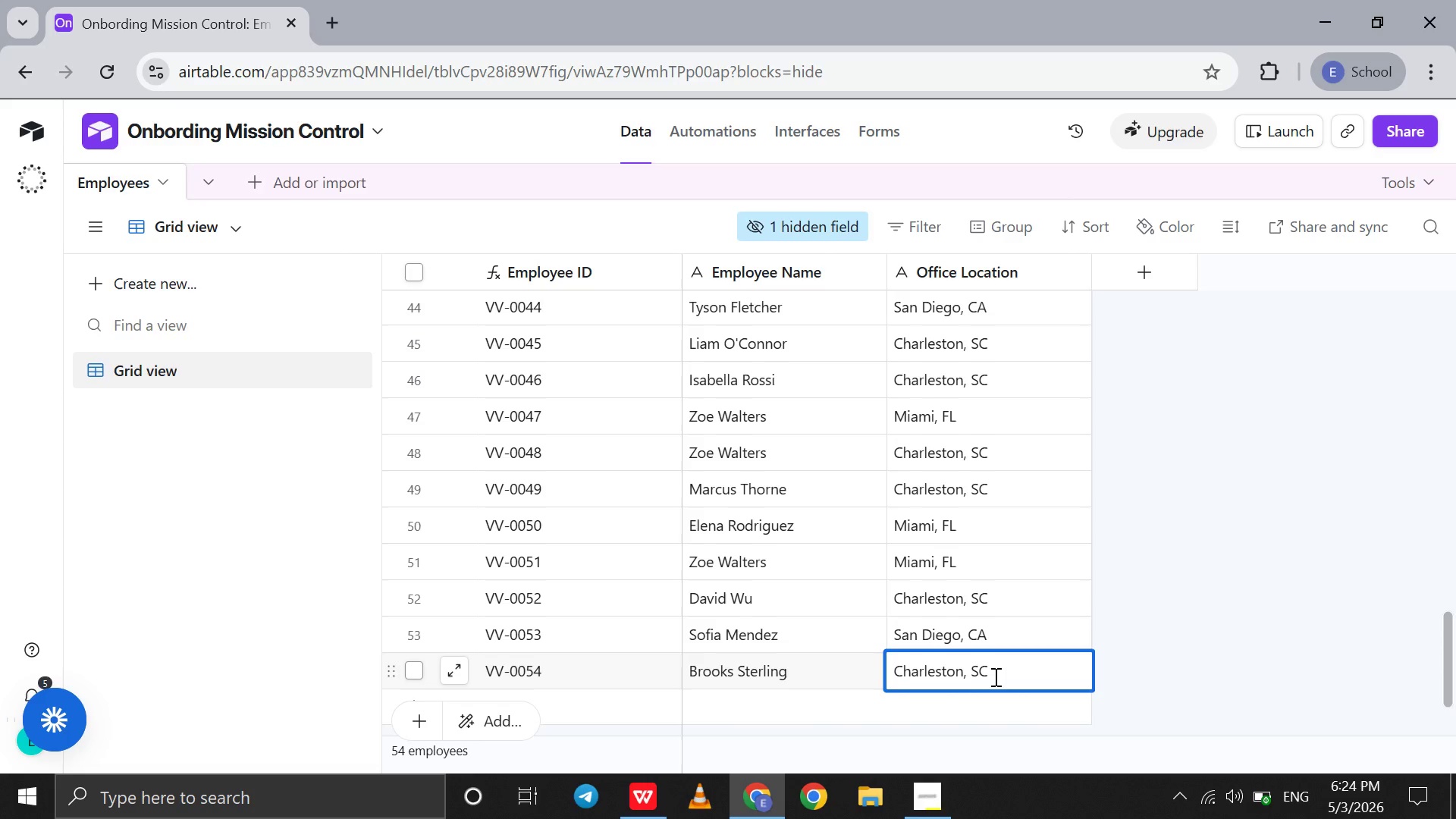 
scroll: coordinate [603, 636], scroll_direction: down, amount: 6.0
 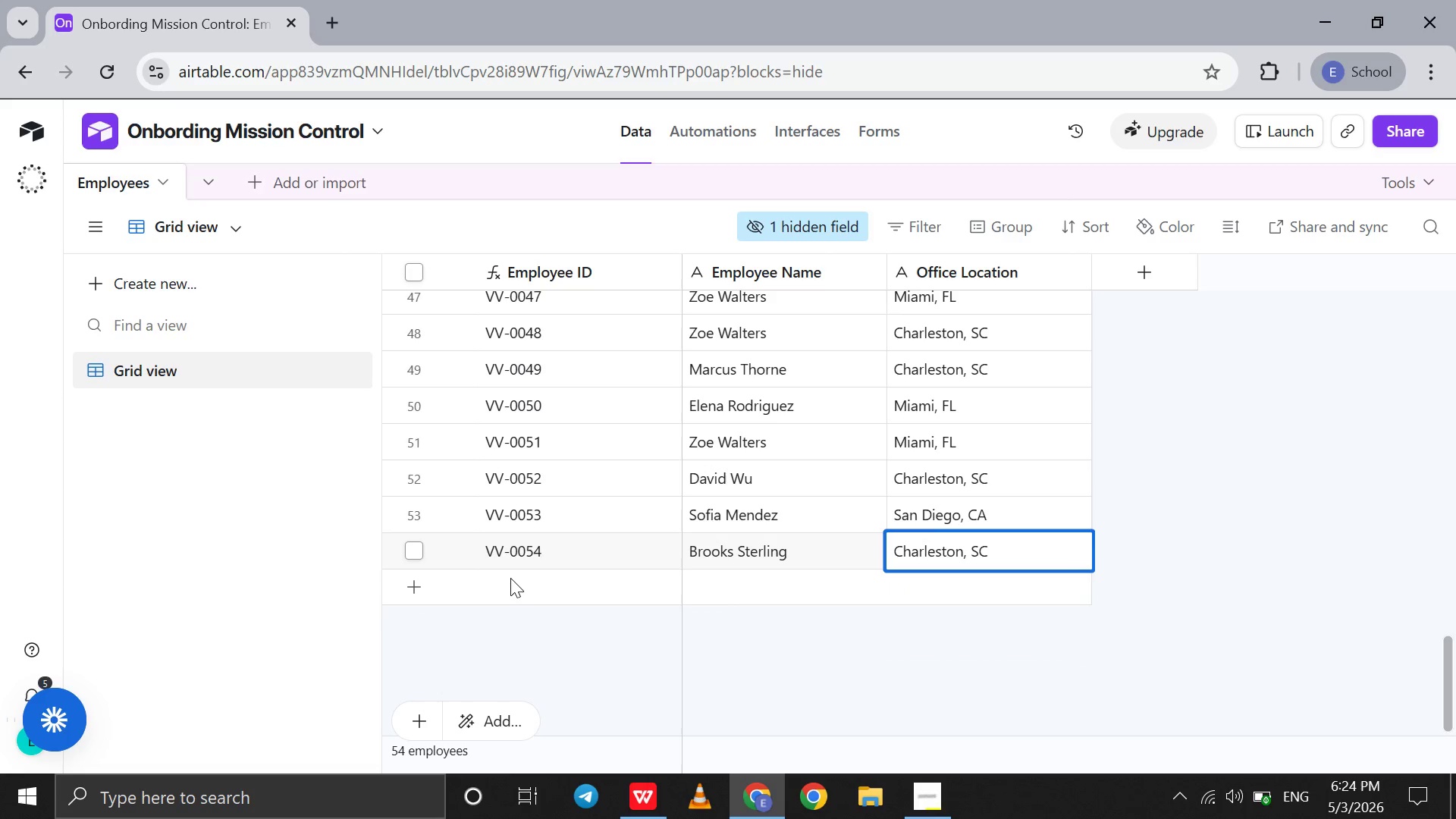 
left_click([510, 578])
 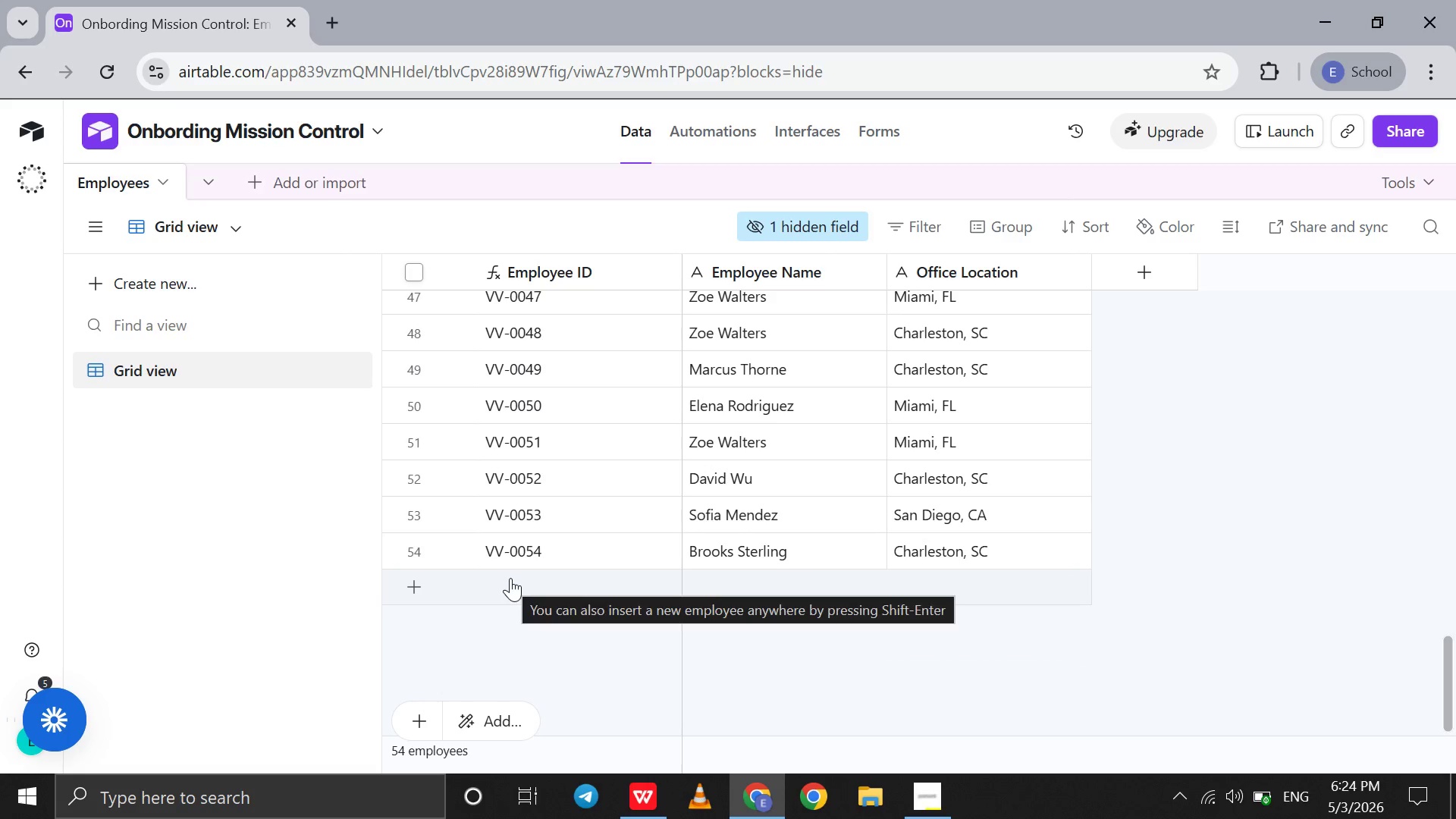 
left_click([510, 578])
 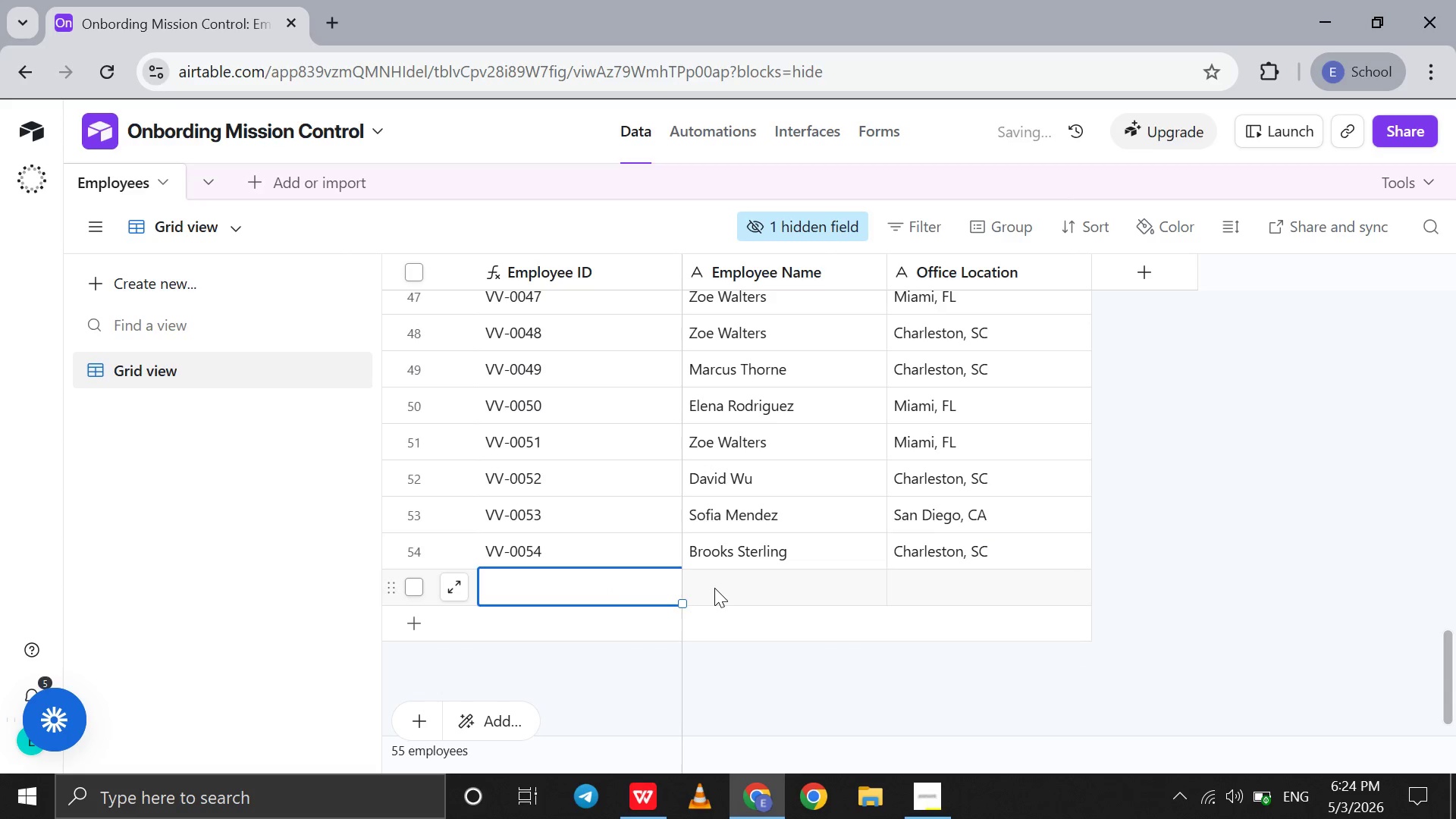 
left_click([715, 588])
 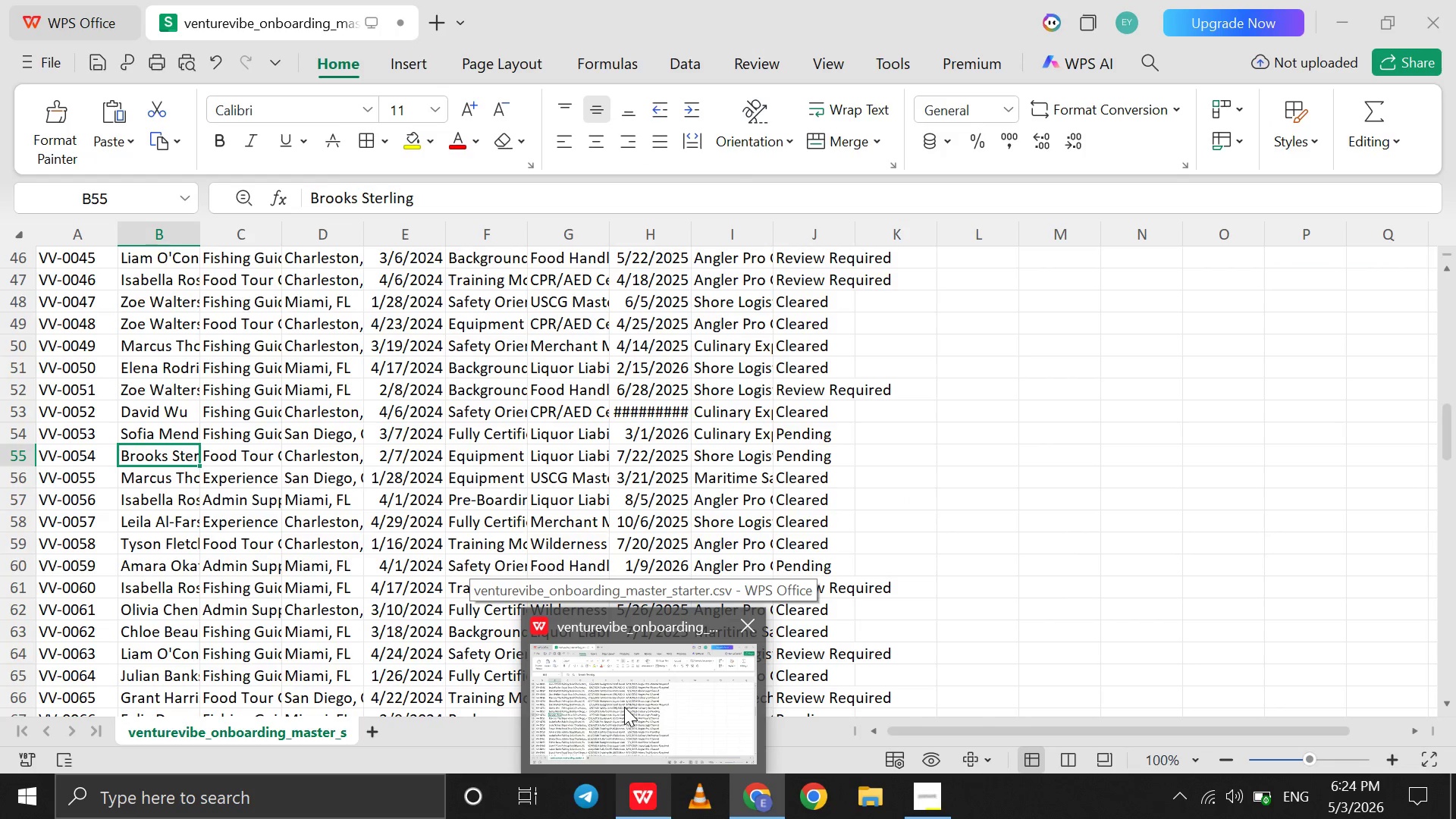 
wait(6.19)
 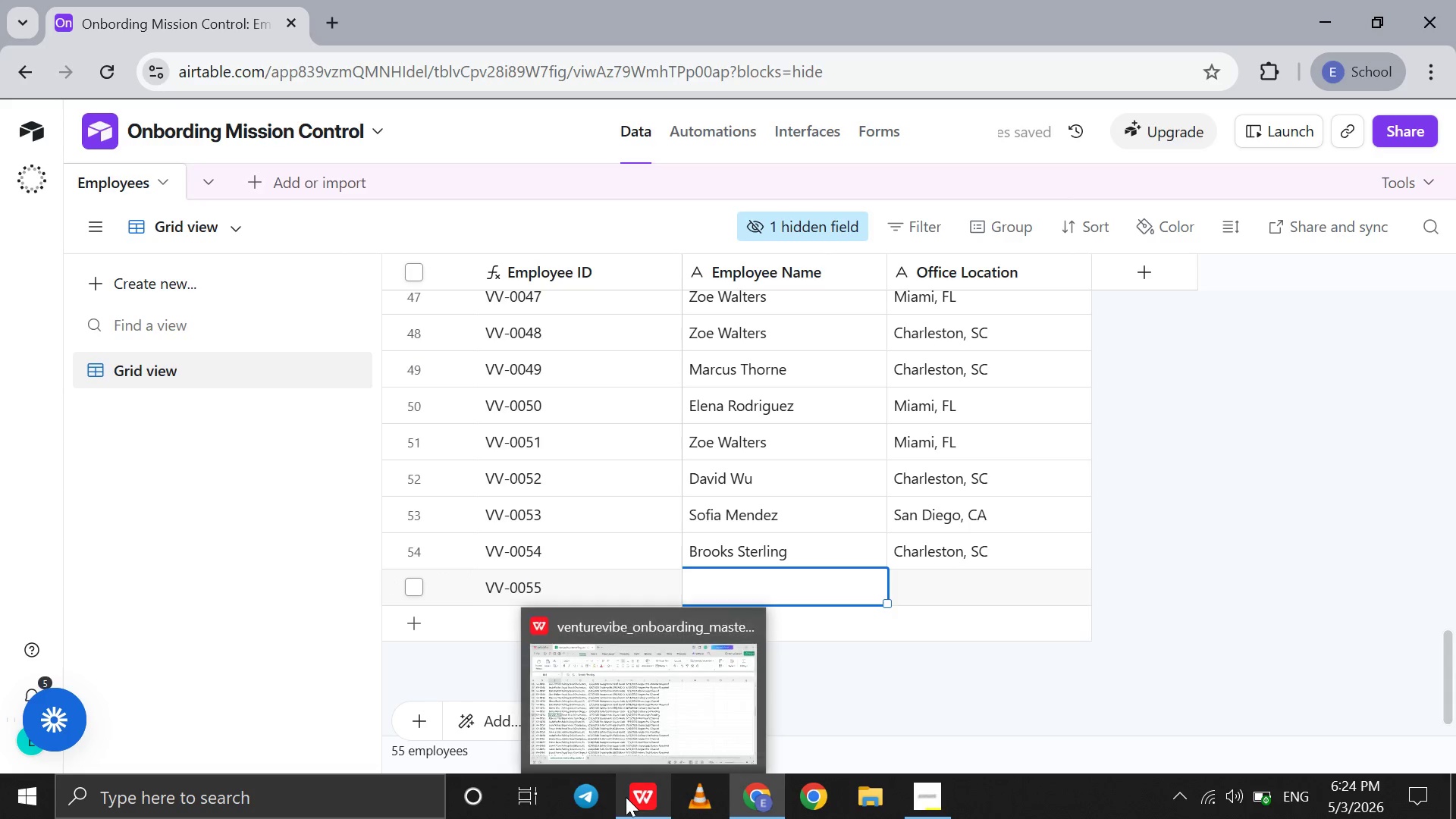 
left_click([624, 707])
 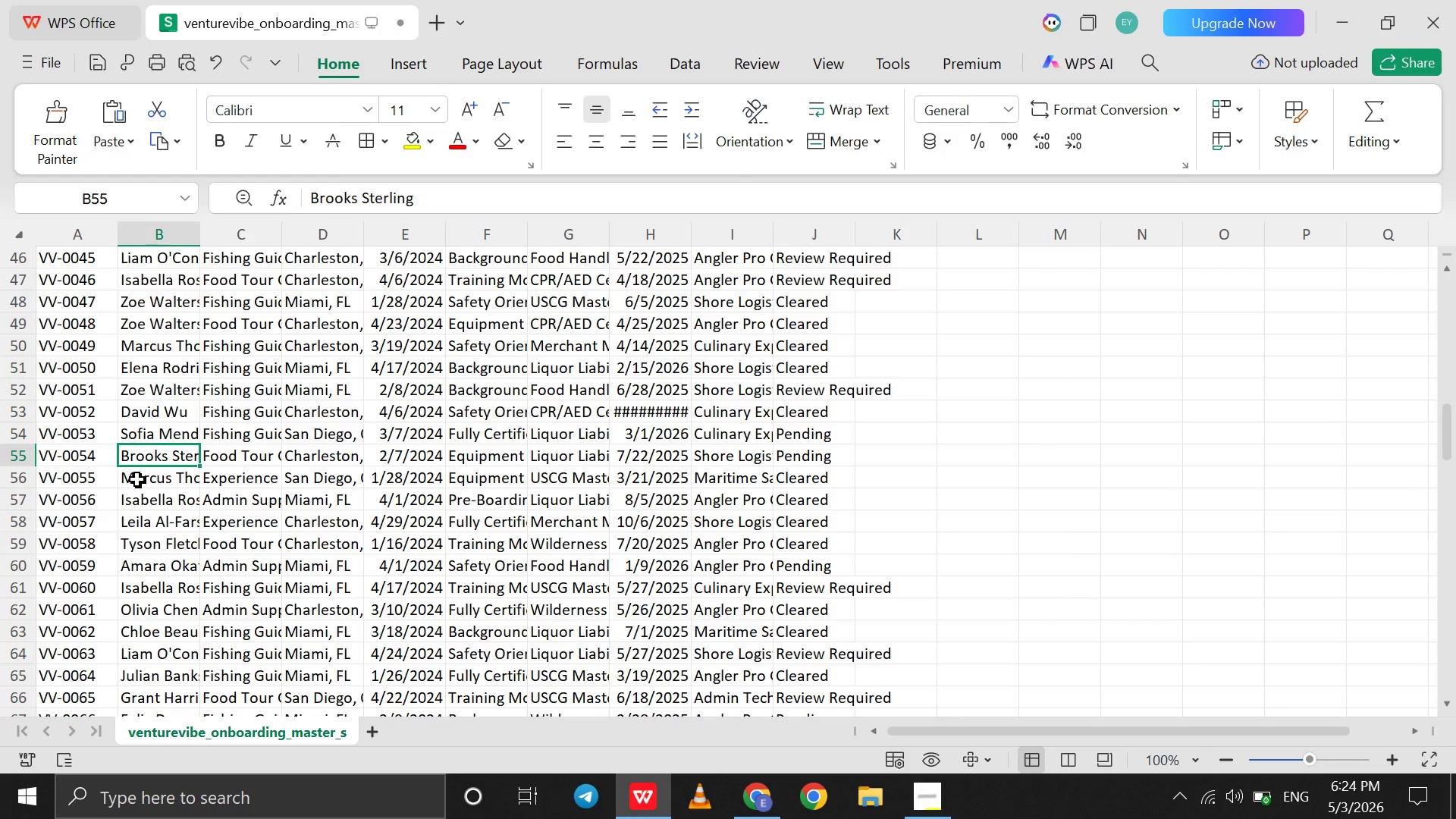 
left_click([138, 479])
 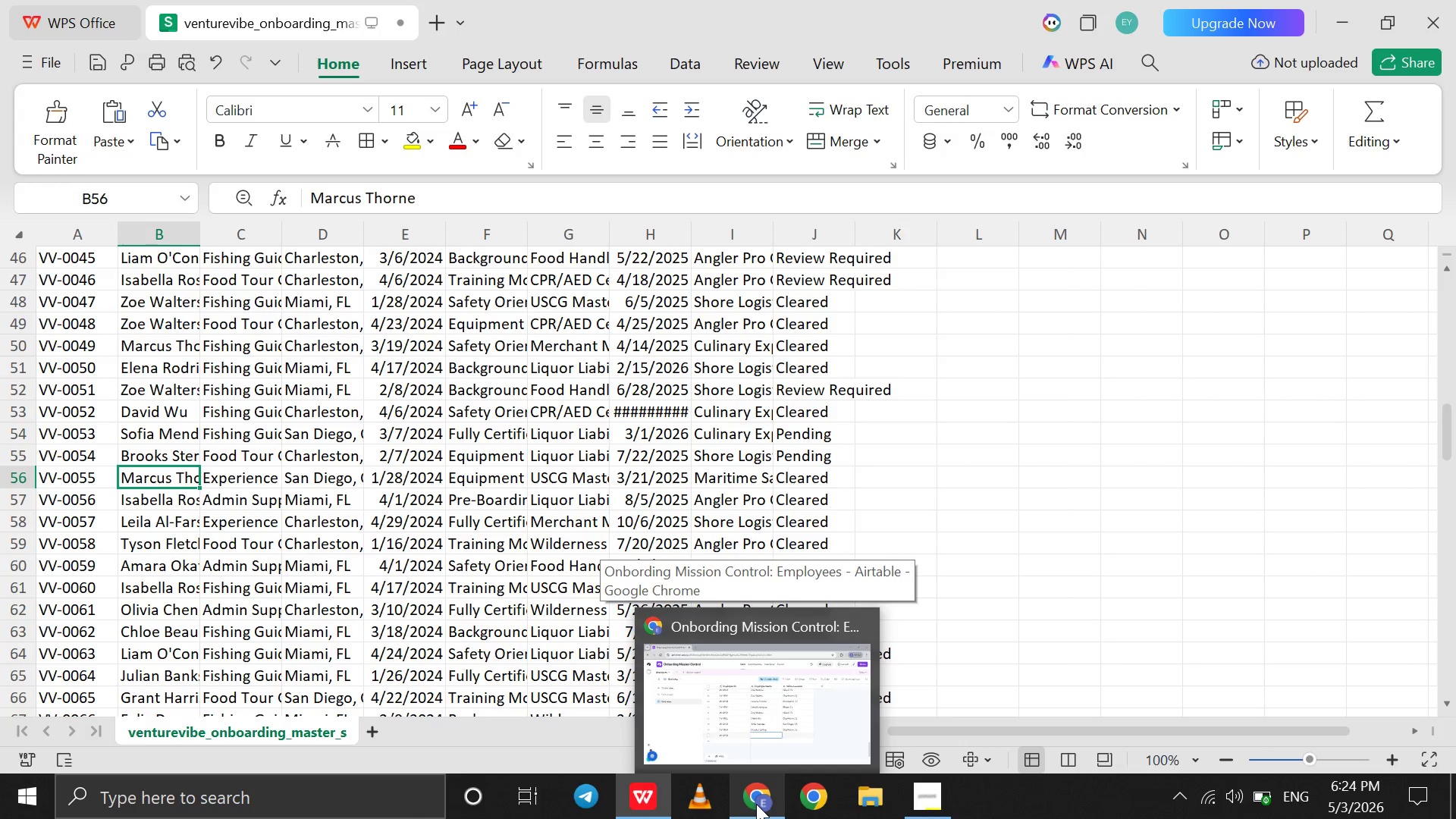 
wait(7.12)
 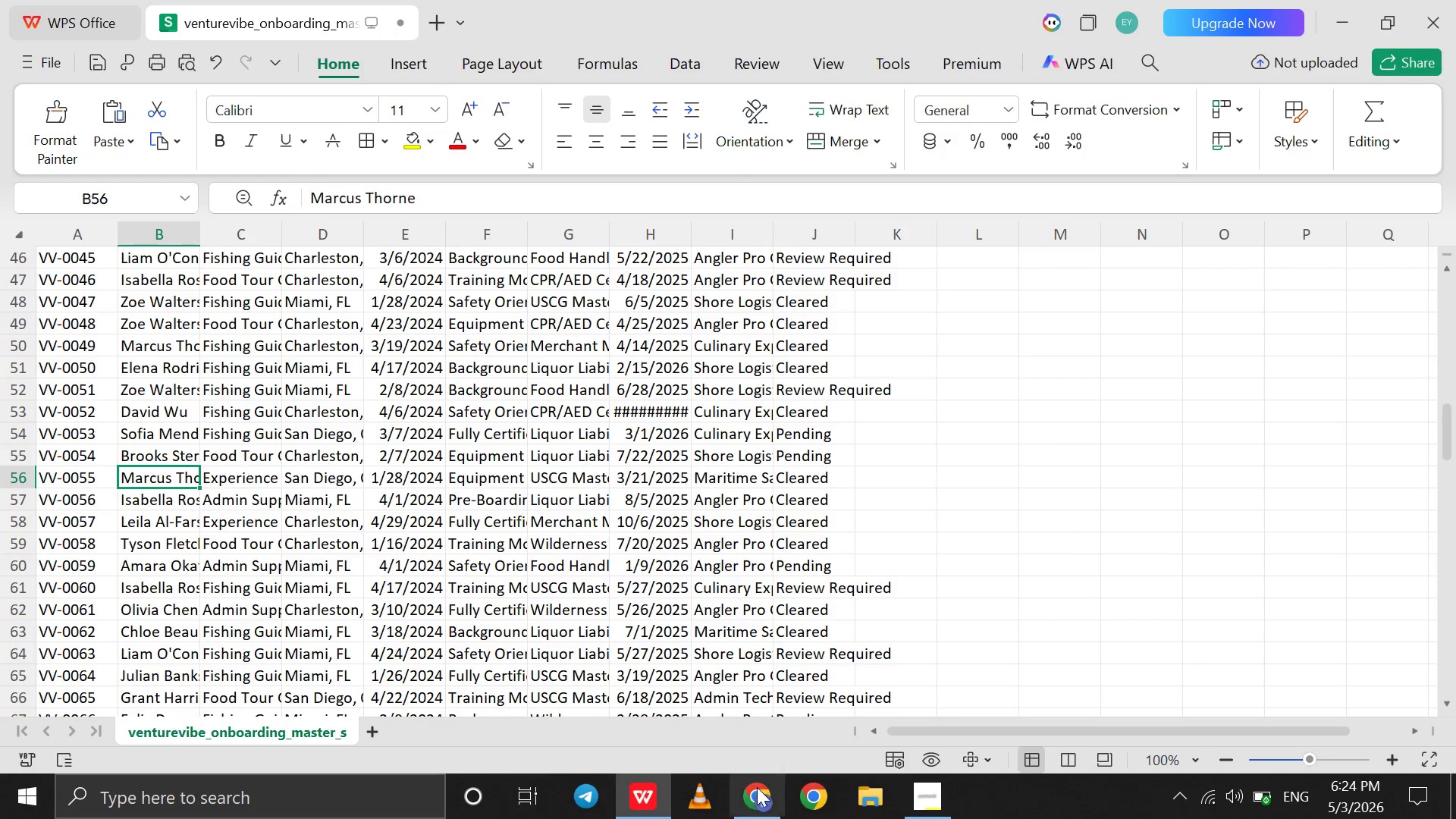 
left_click([756, 804])
 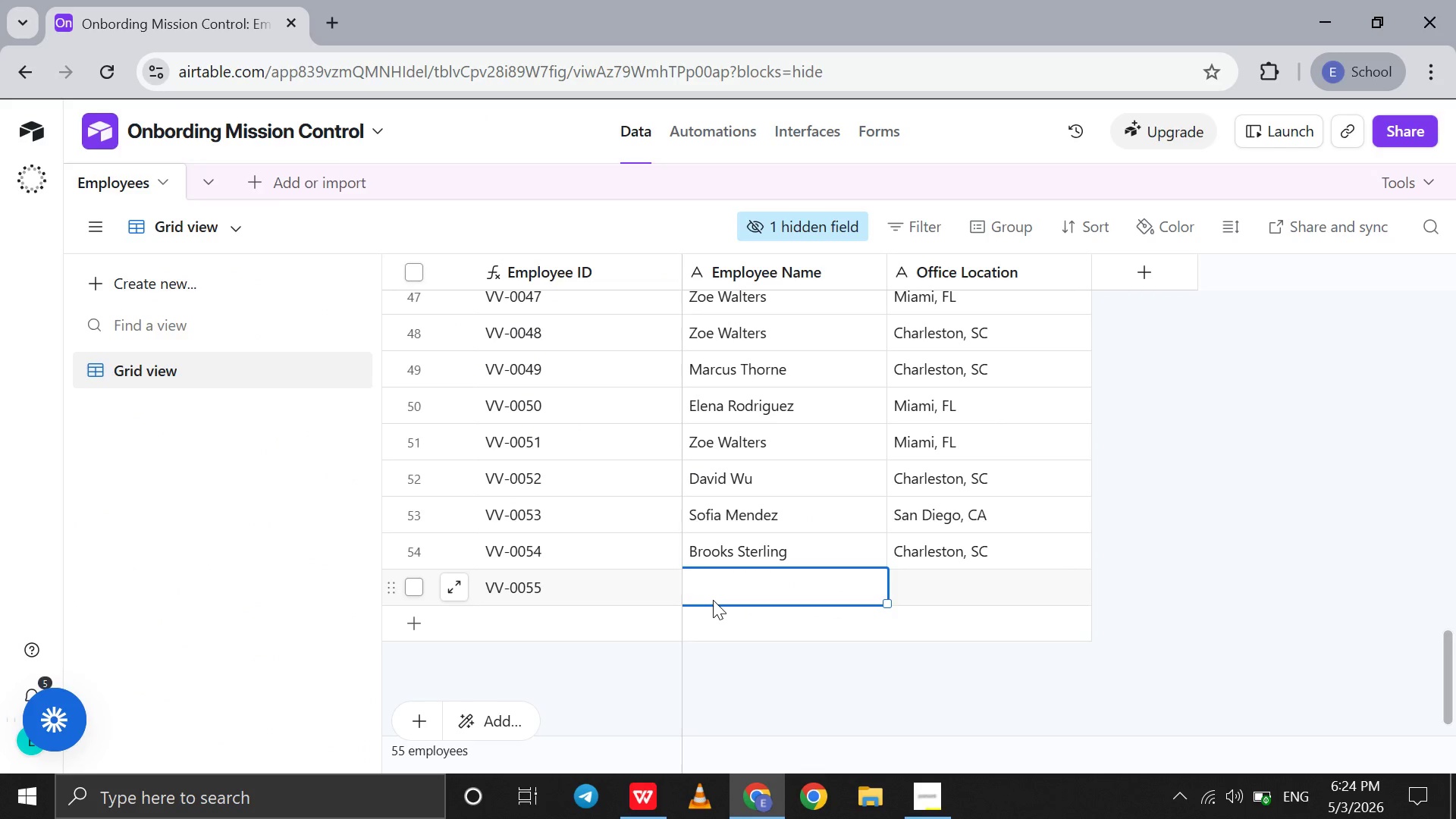 
type(Mrcus Throne)
 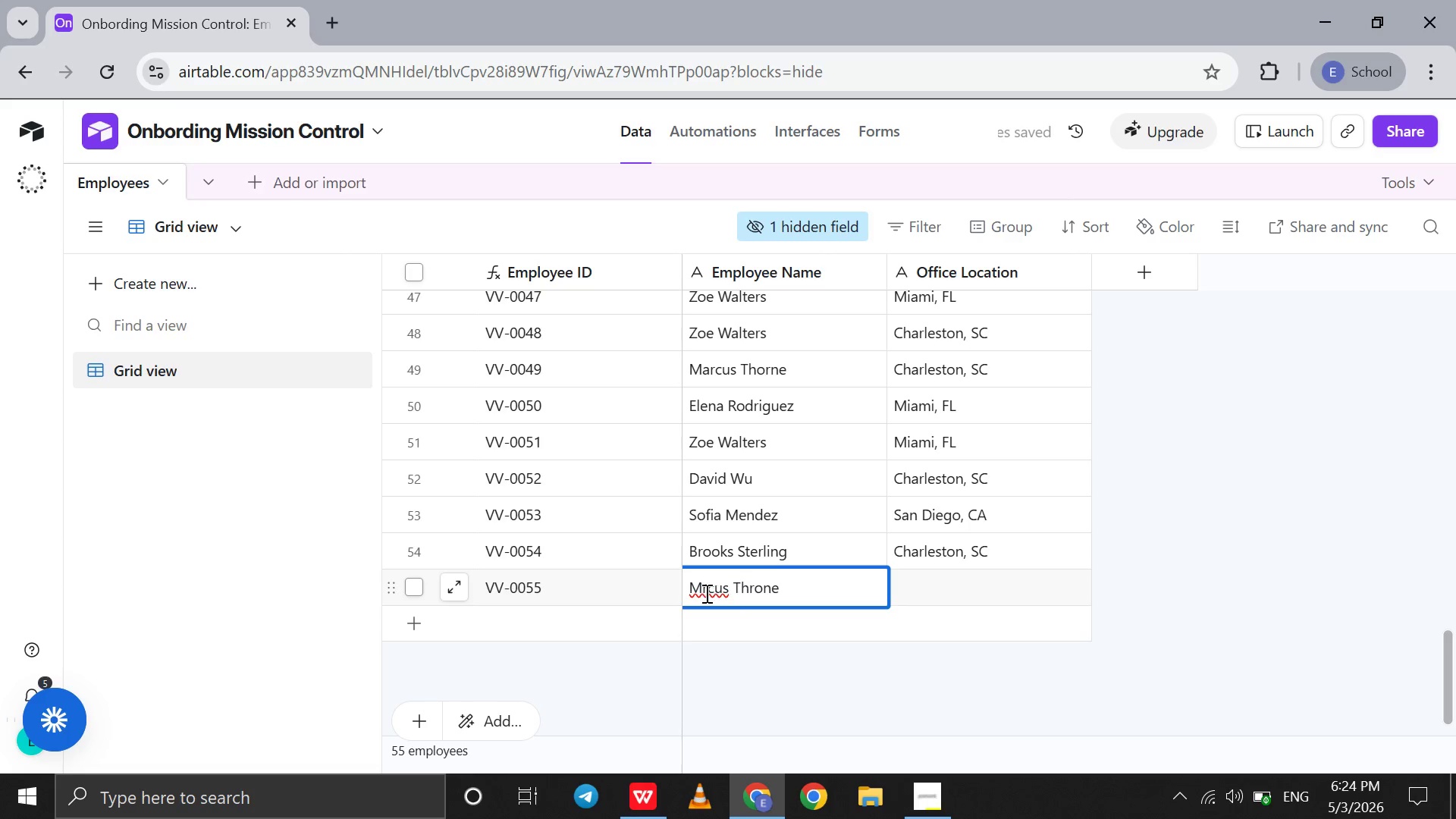 
left_click([702, 593])
 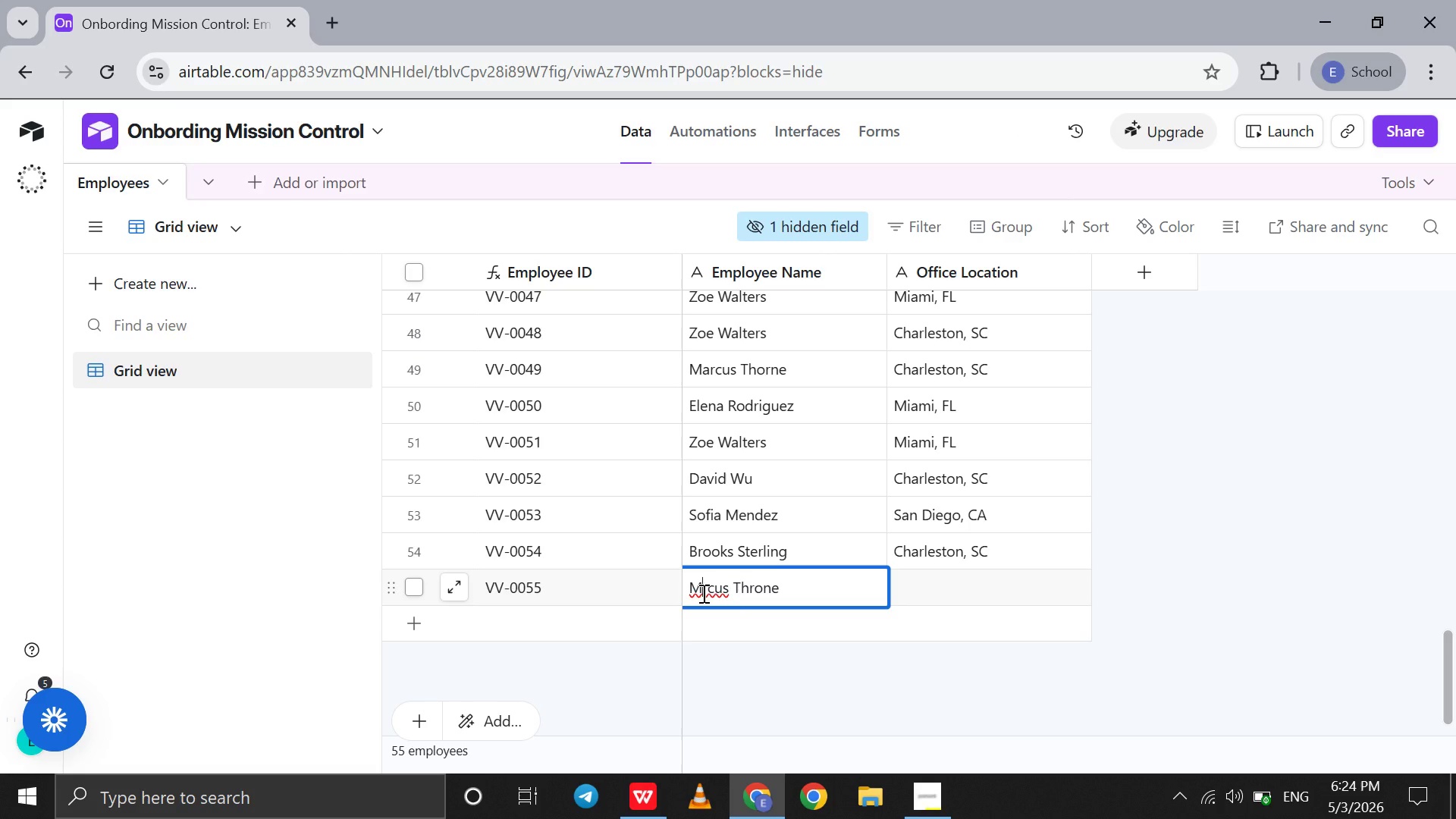 
key(A)
 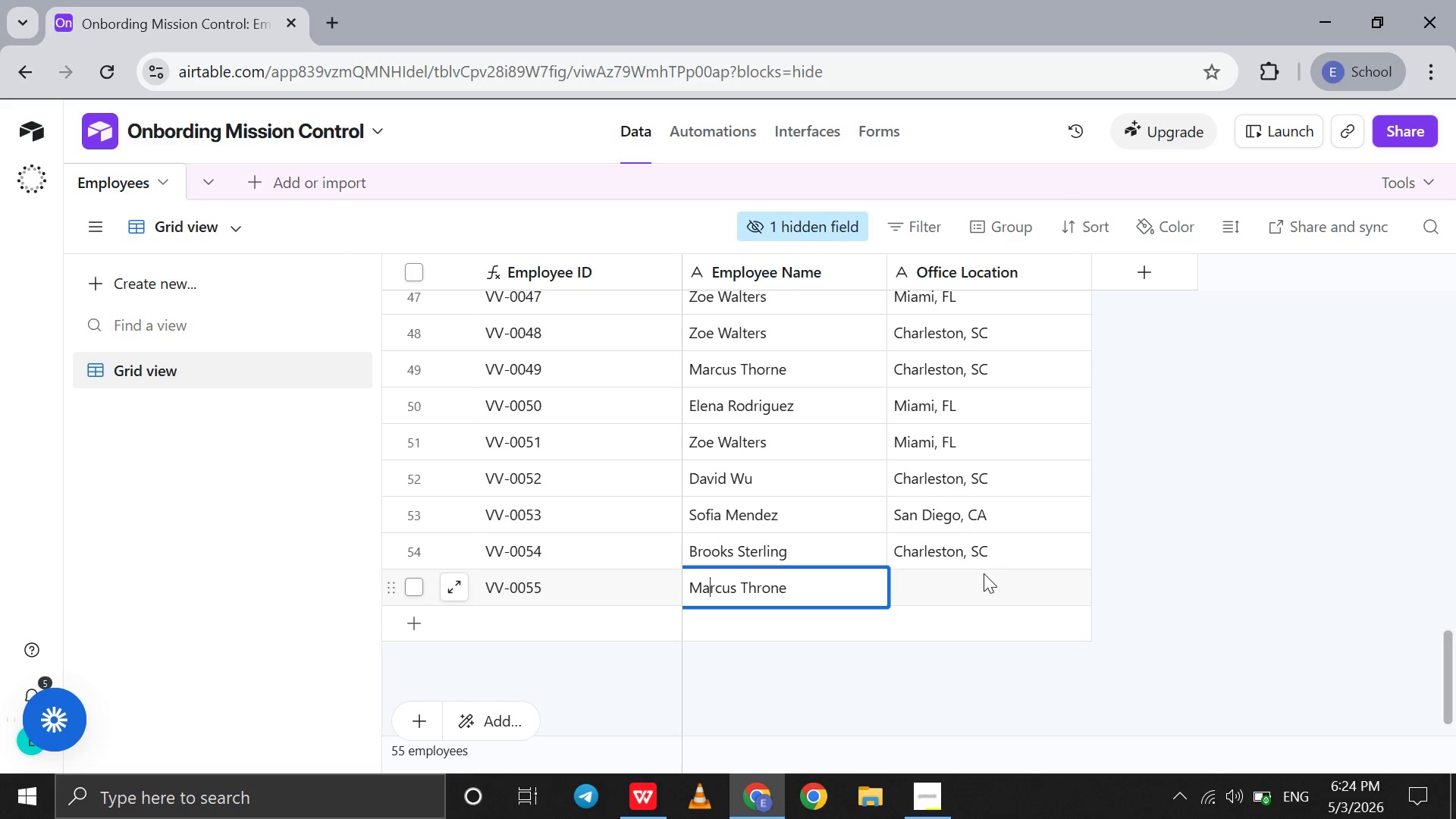 
left_click([984, 573])
 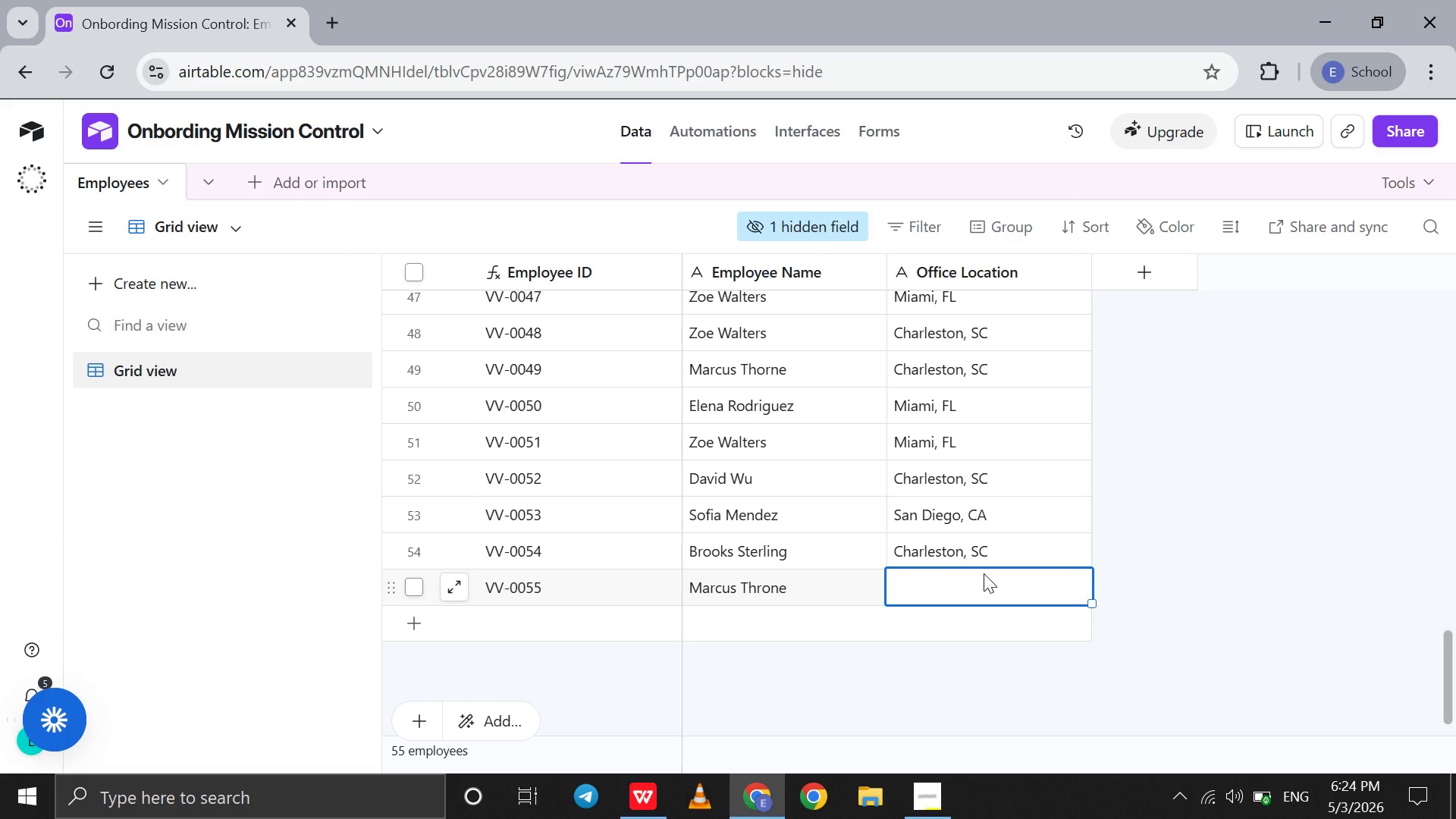 
type(San Diego, CA)
 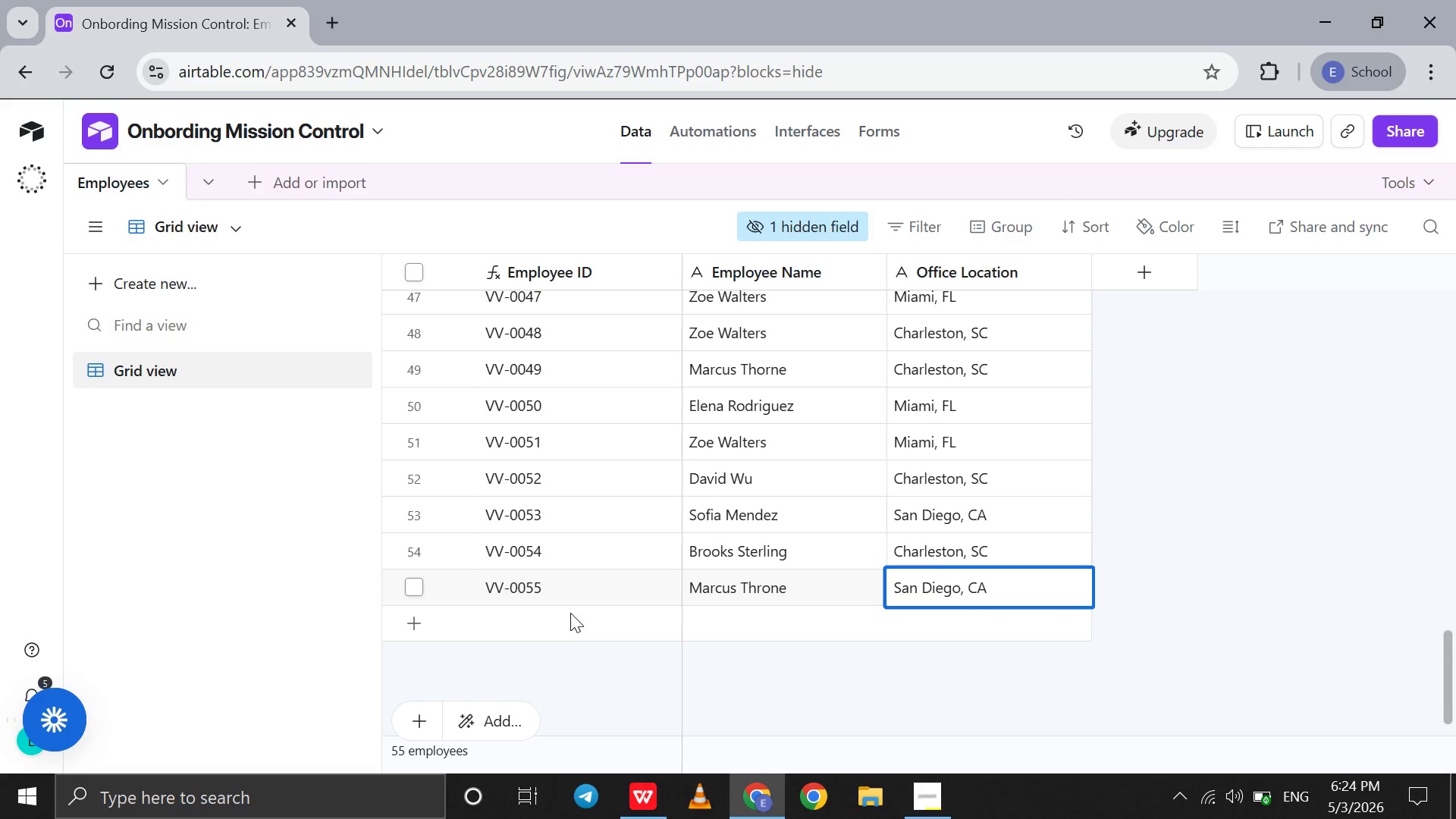 
left_click([570, 613])
 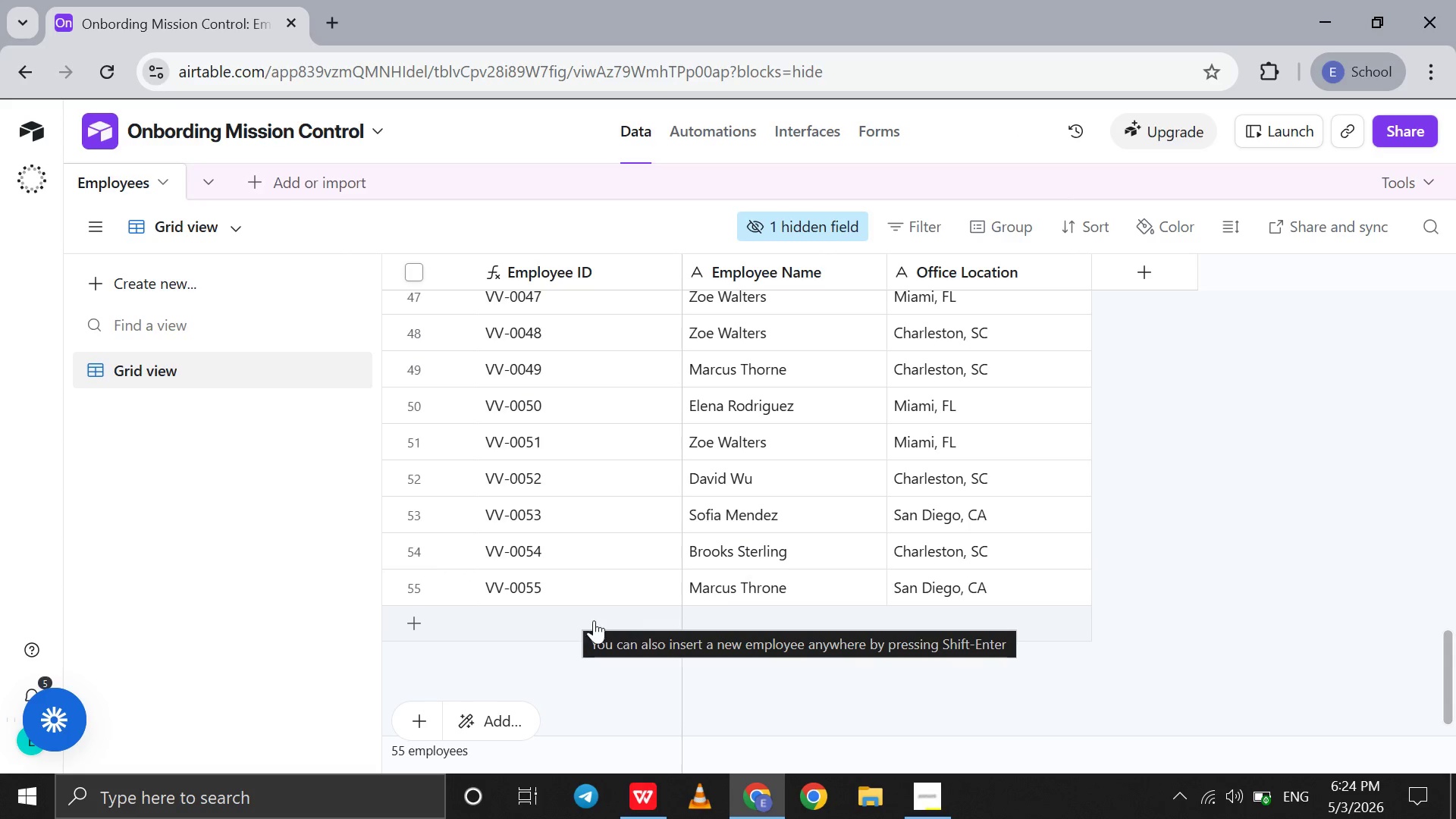 
left_click([567, 620])
 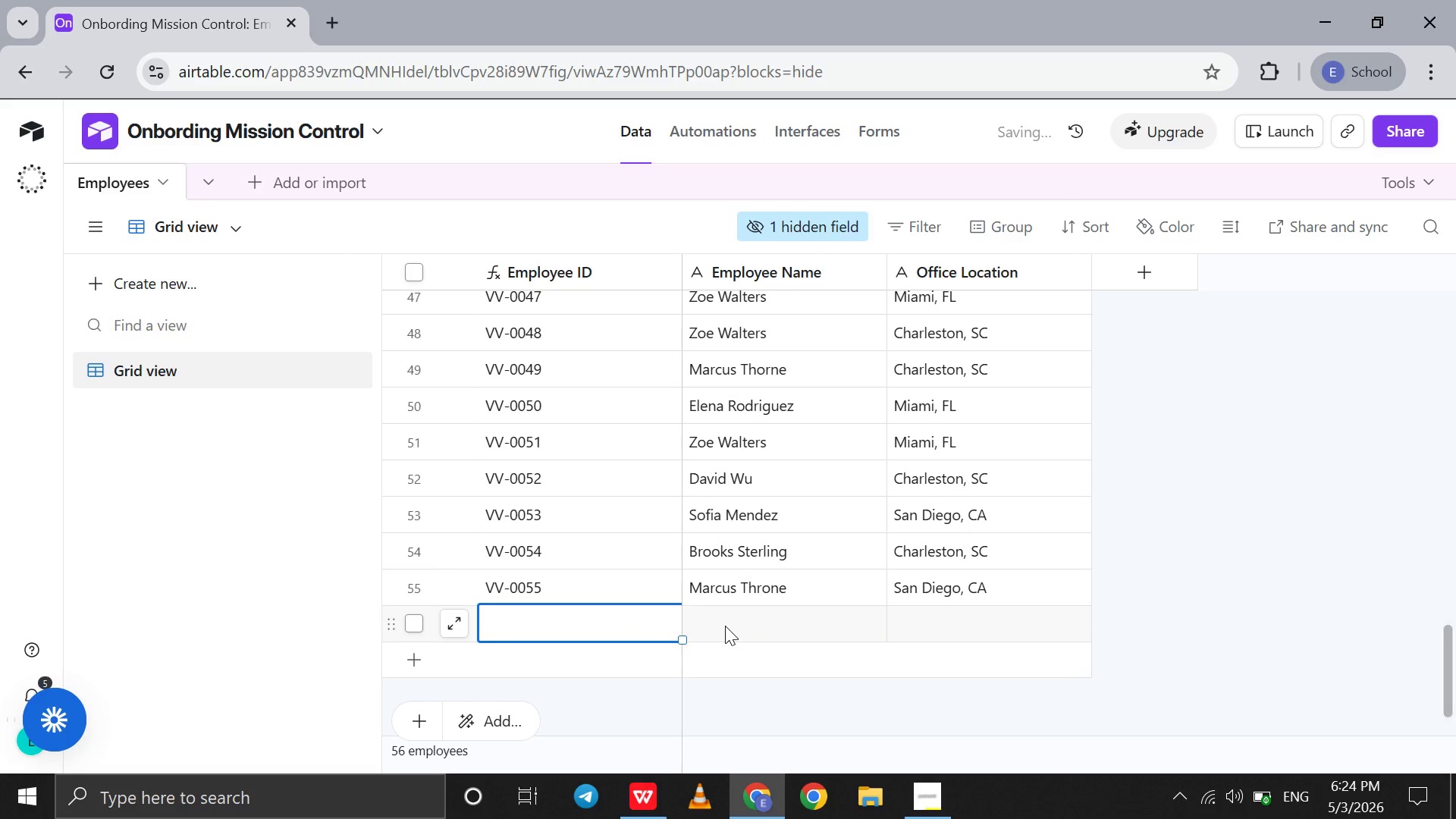 
left_click([725, 625])
 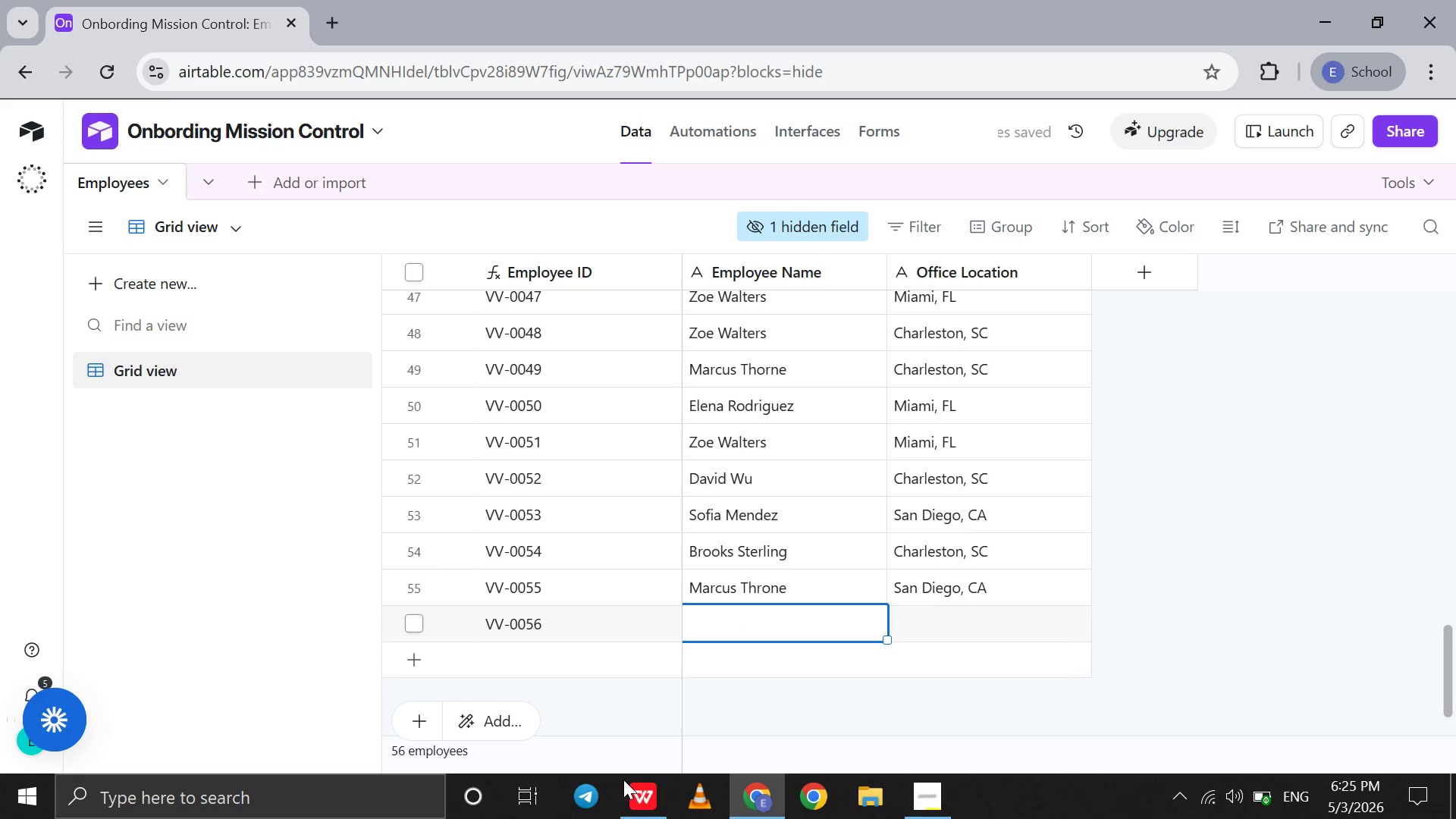 
mouse_move([629, 765])
 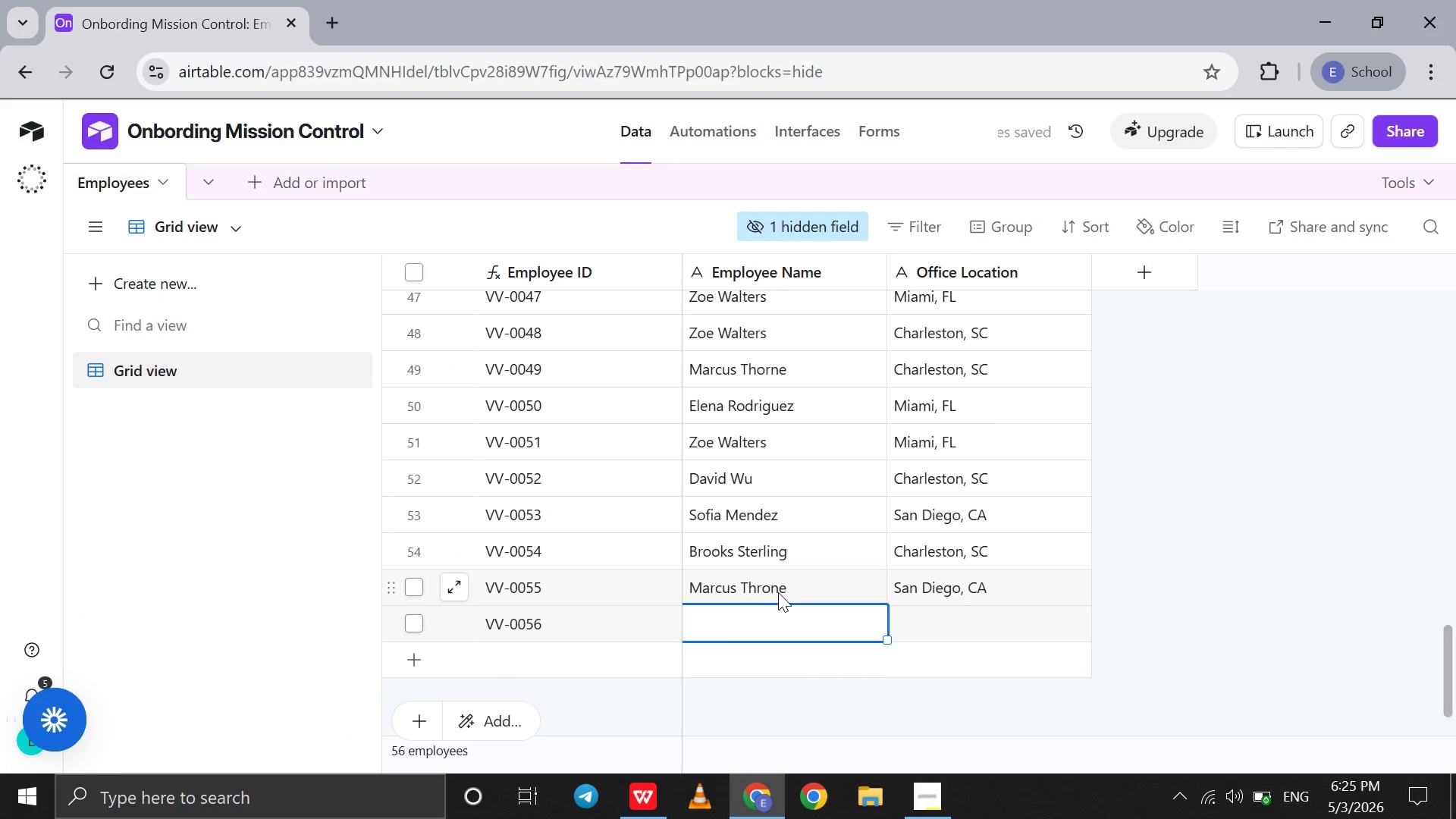 
double_click([767, 589])
 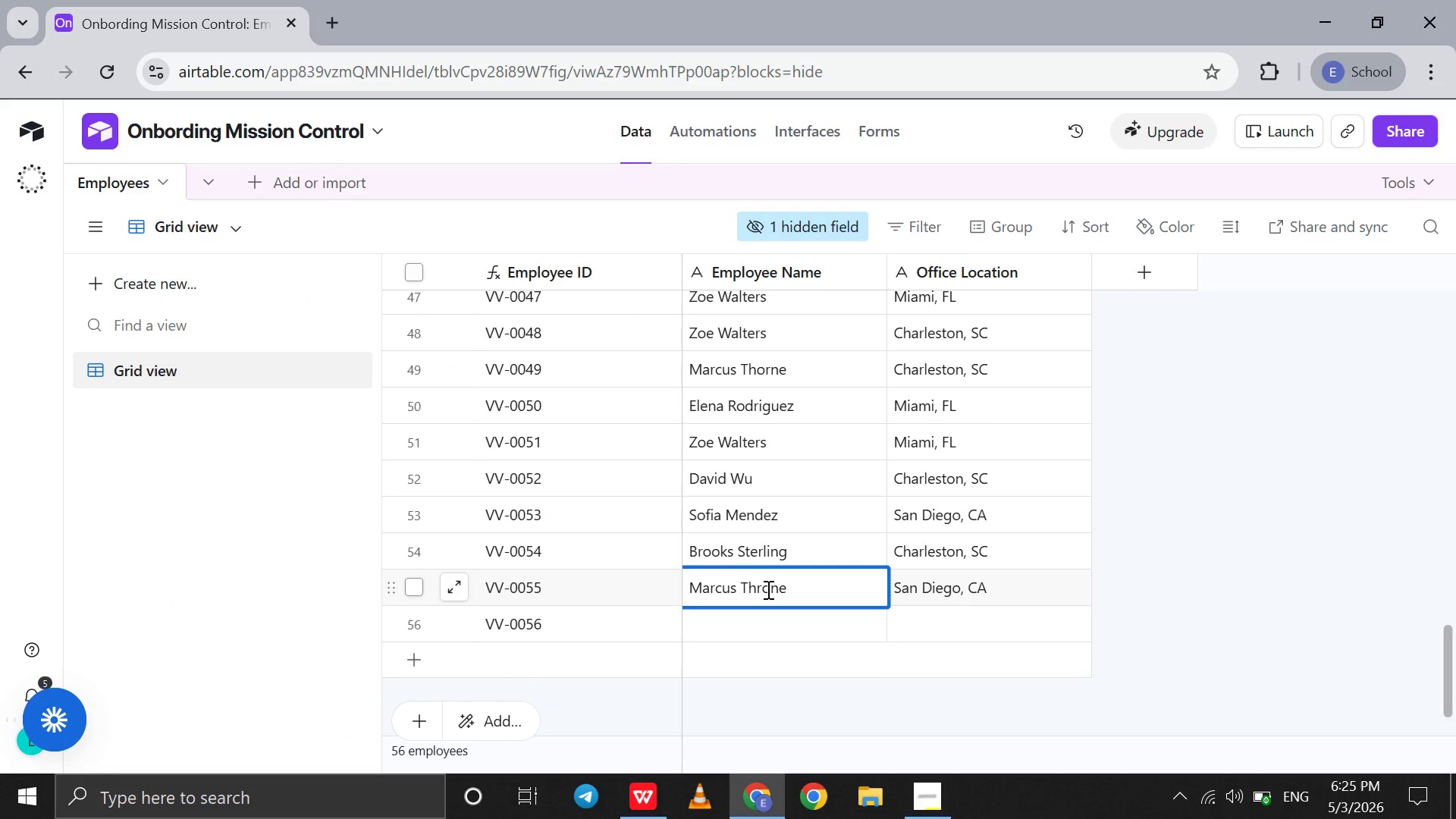 
left_click([767, 589])
 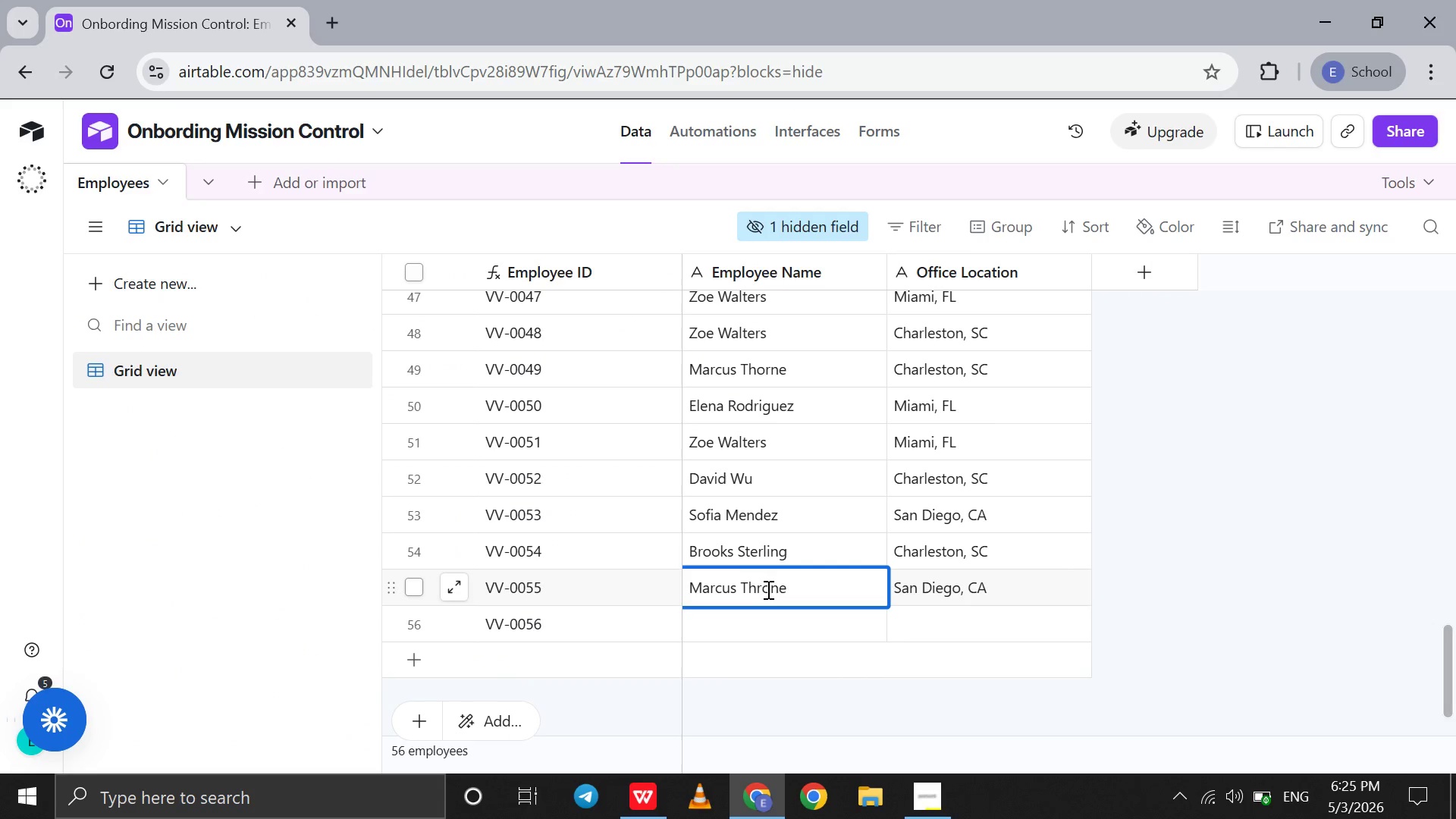 
key(Backspace)
key(Backspace)
type(or)
 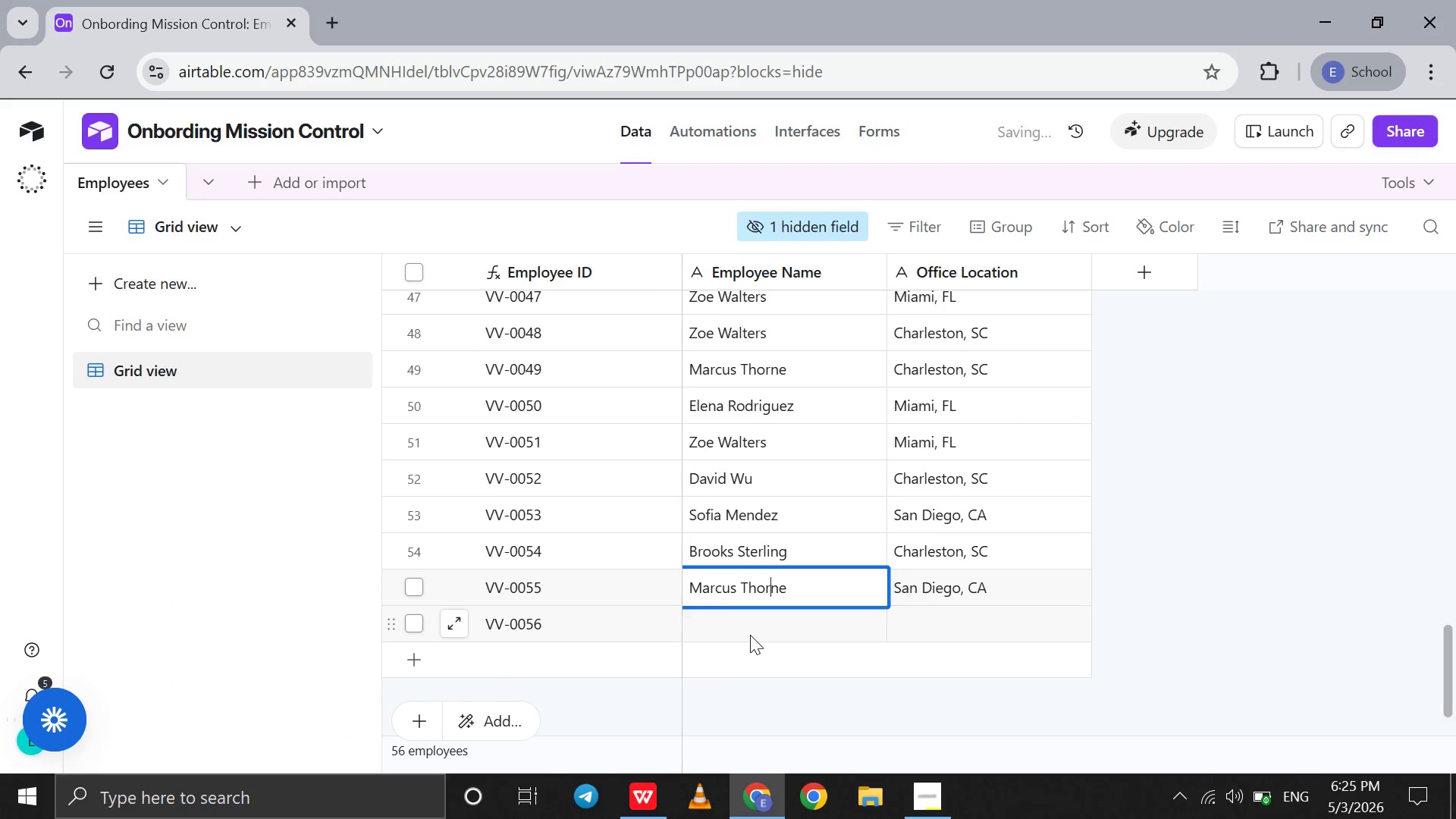 
left_click([723, 624])
 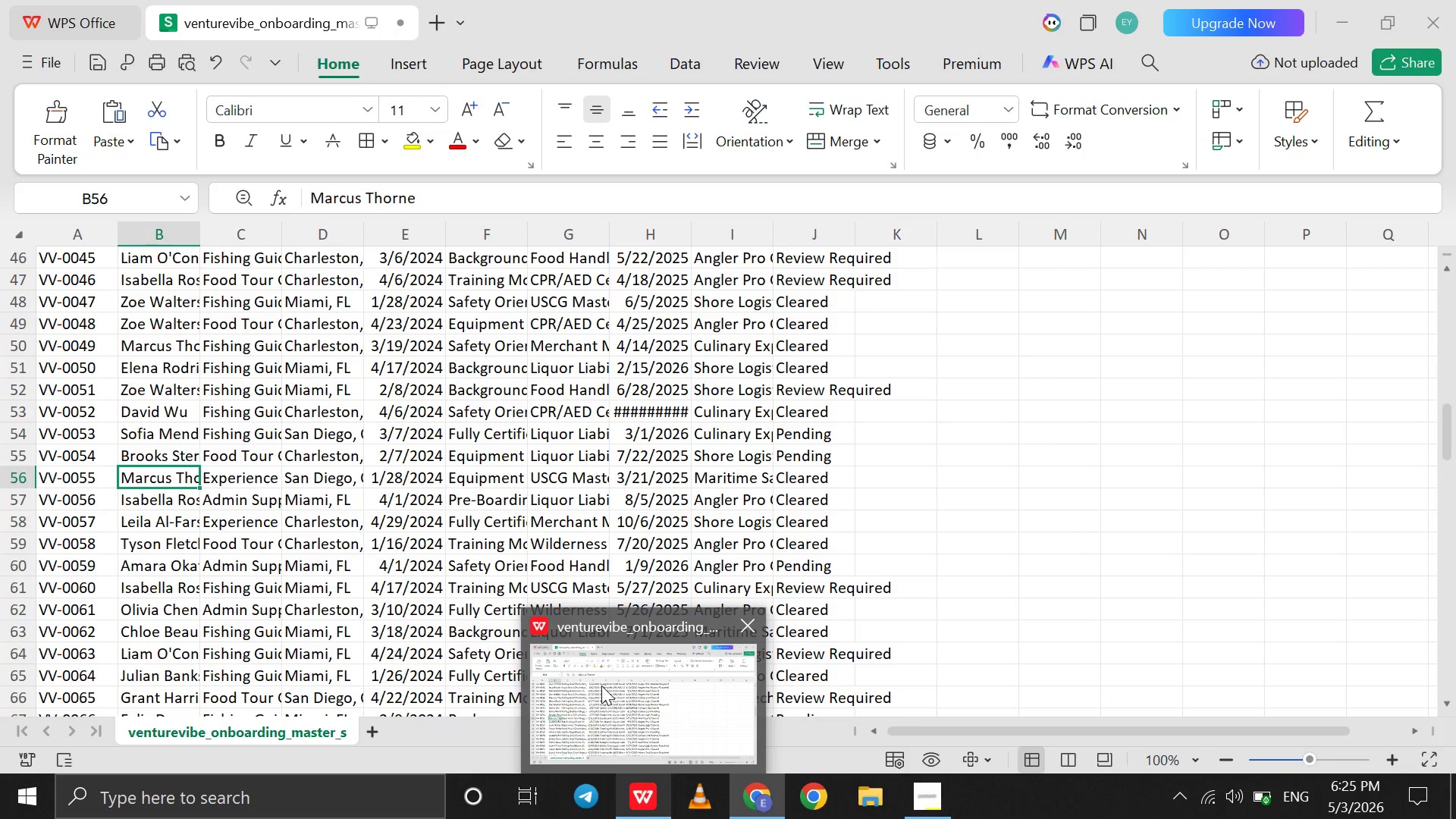 
left_click([601, 686])
 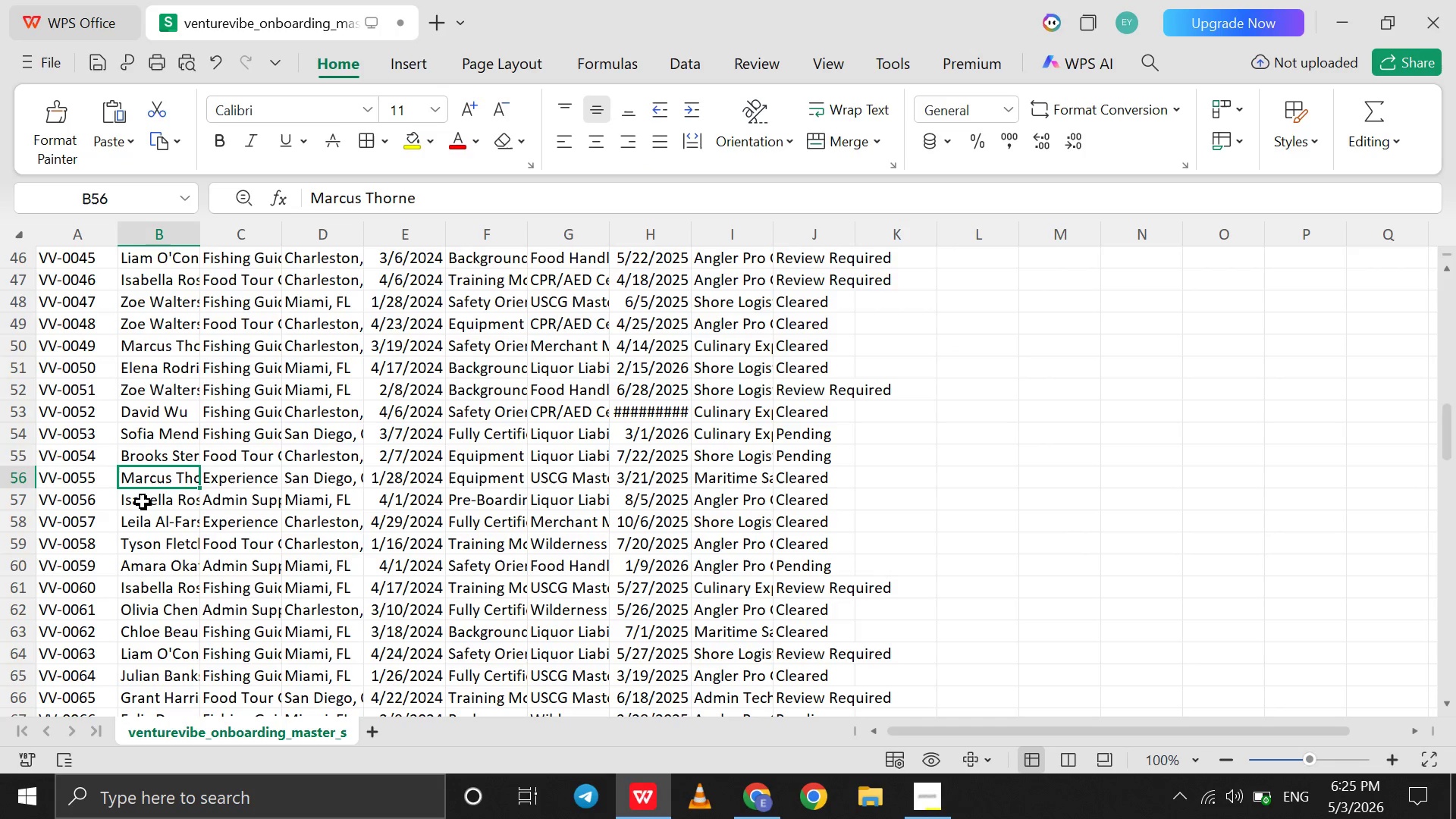 
left_click([145, 500])
 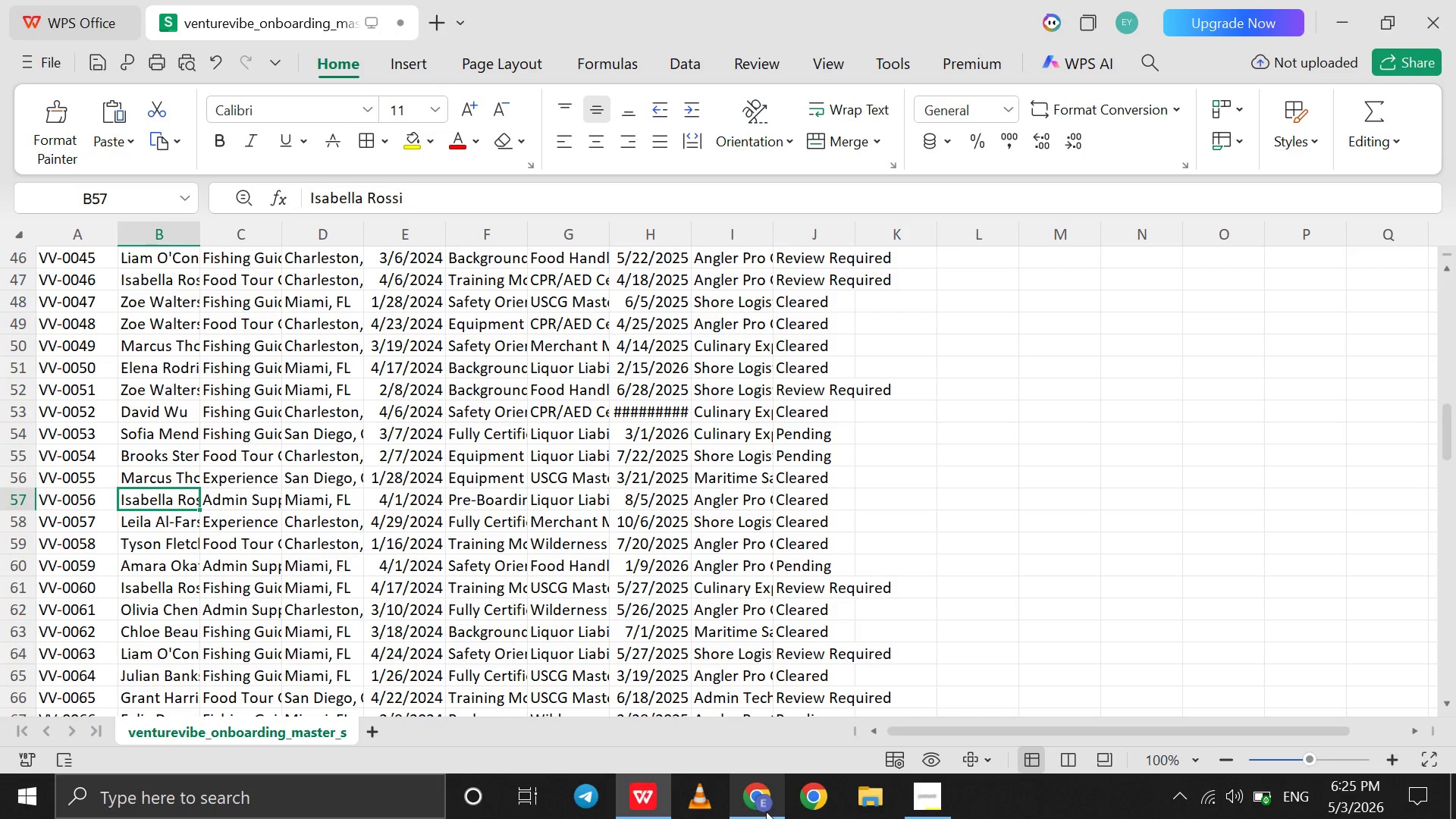 
left_click([758, 809])
 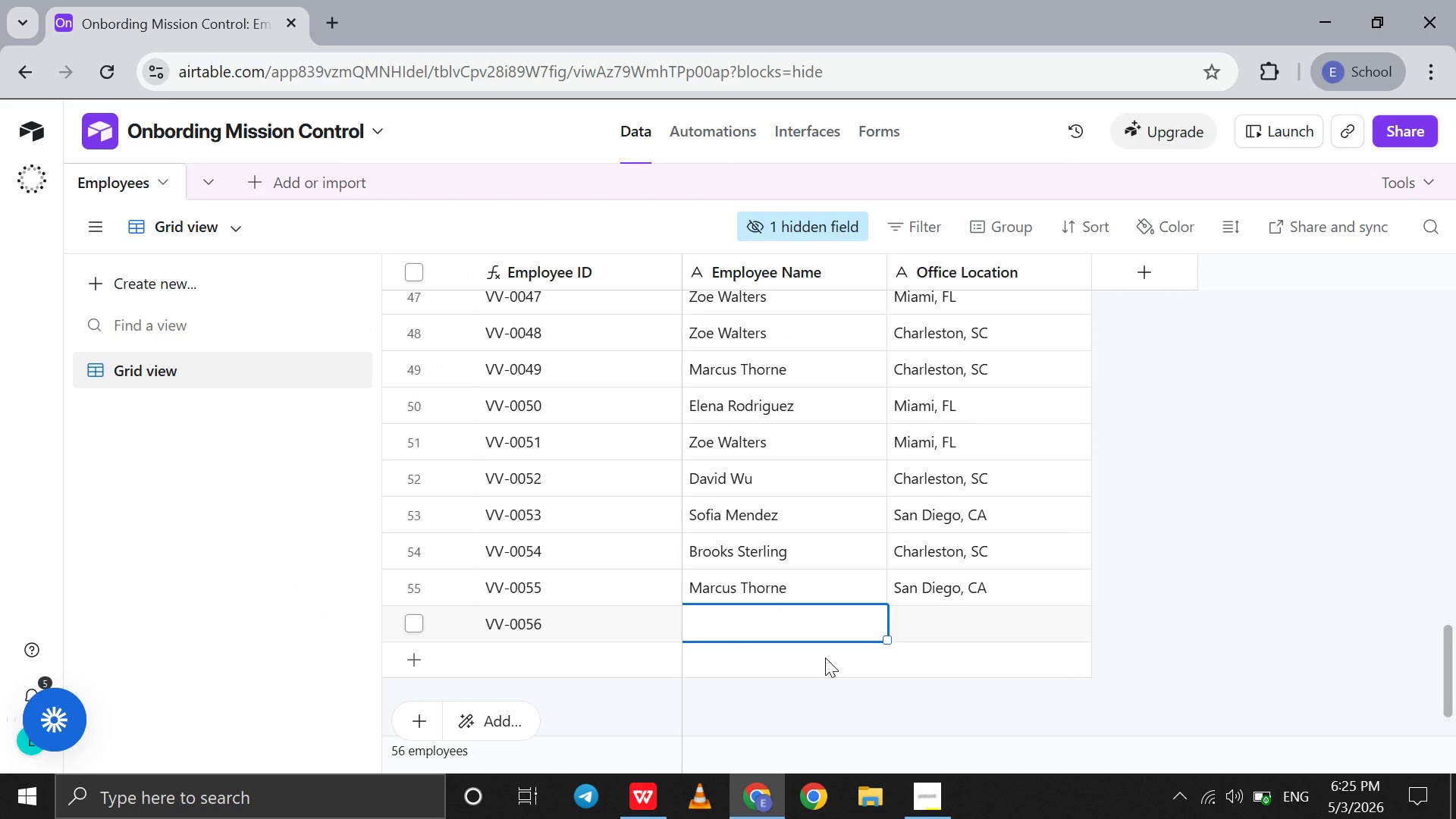 
type(Isabella Rossi)
 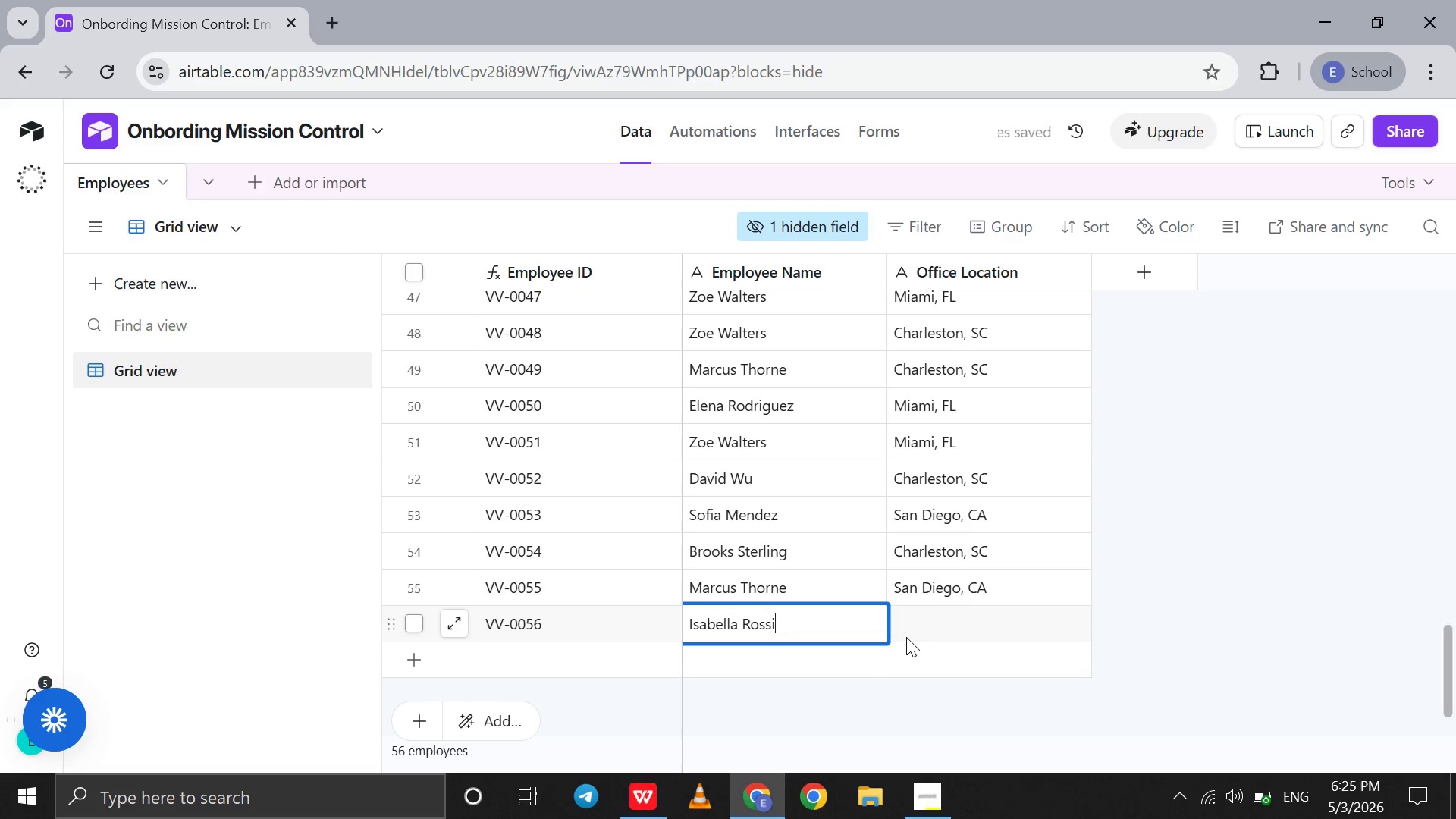 
left_click([906, 628])
 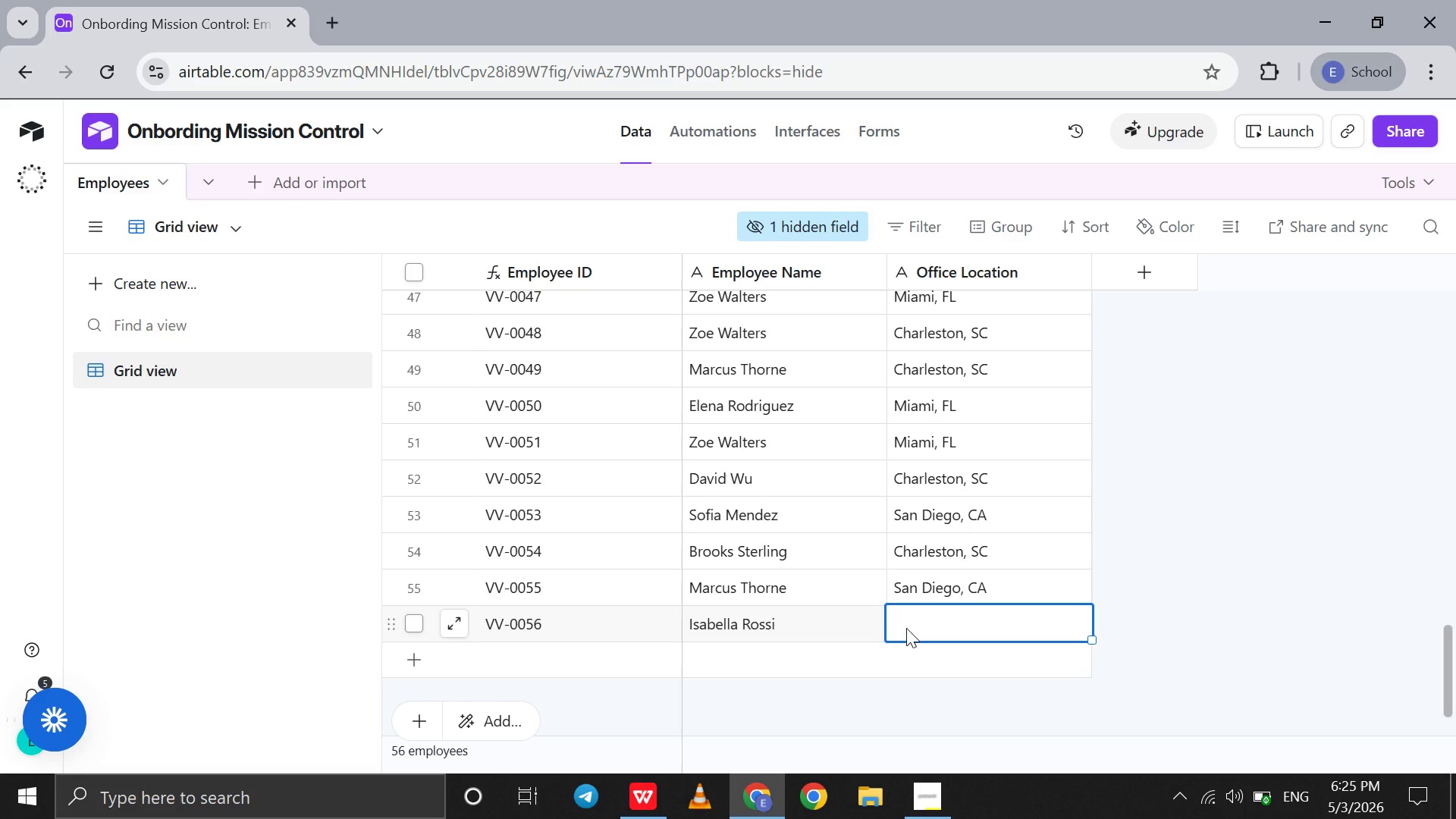 
type(Miami, FL)
 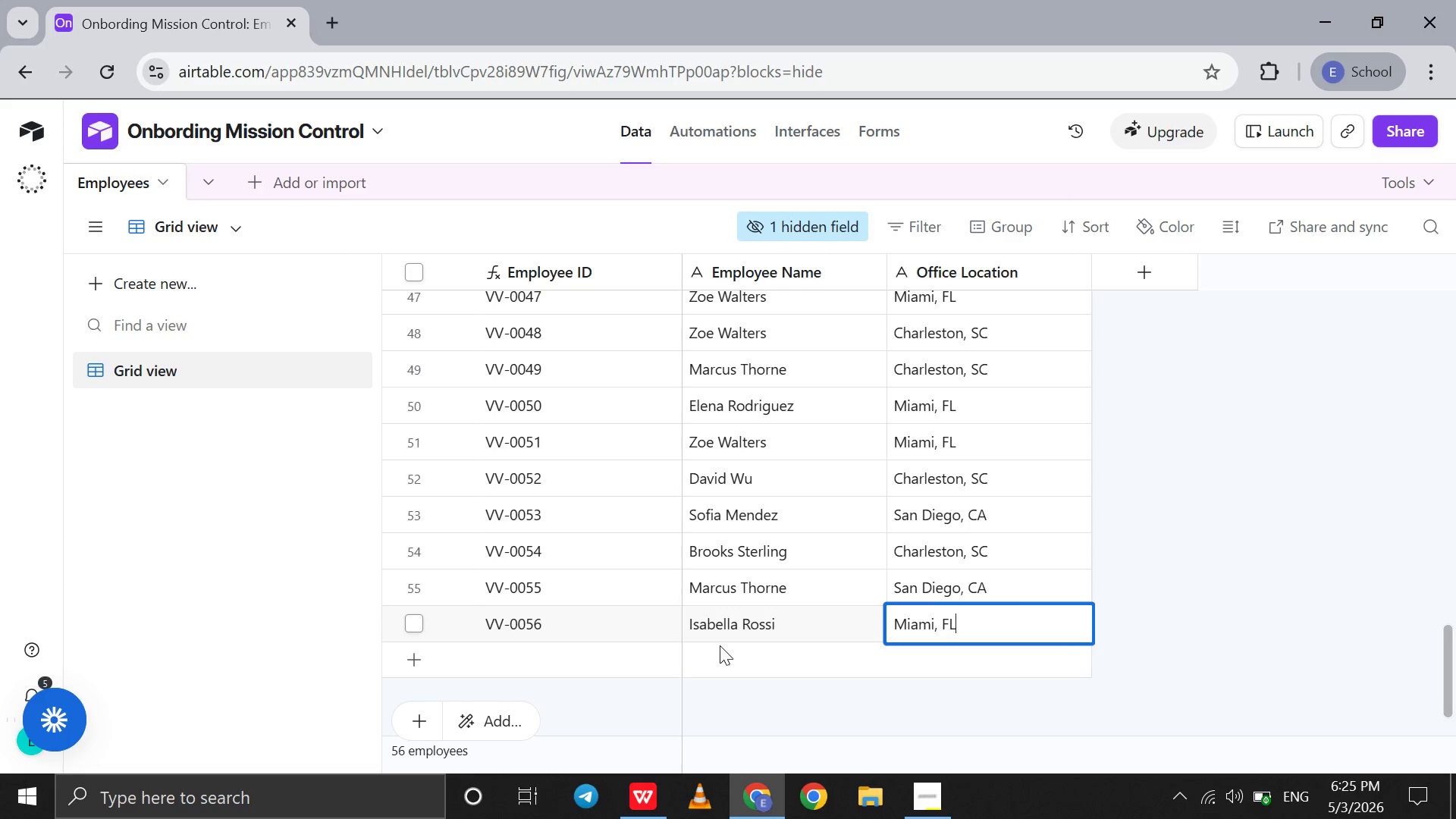 
left_click([718, 645])
 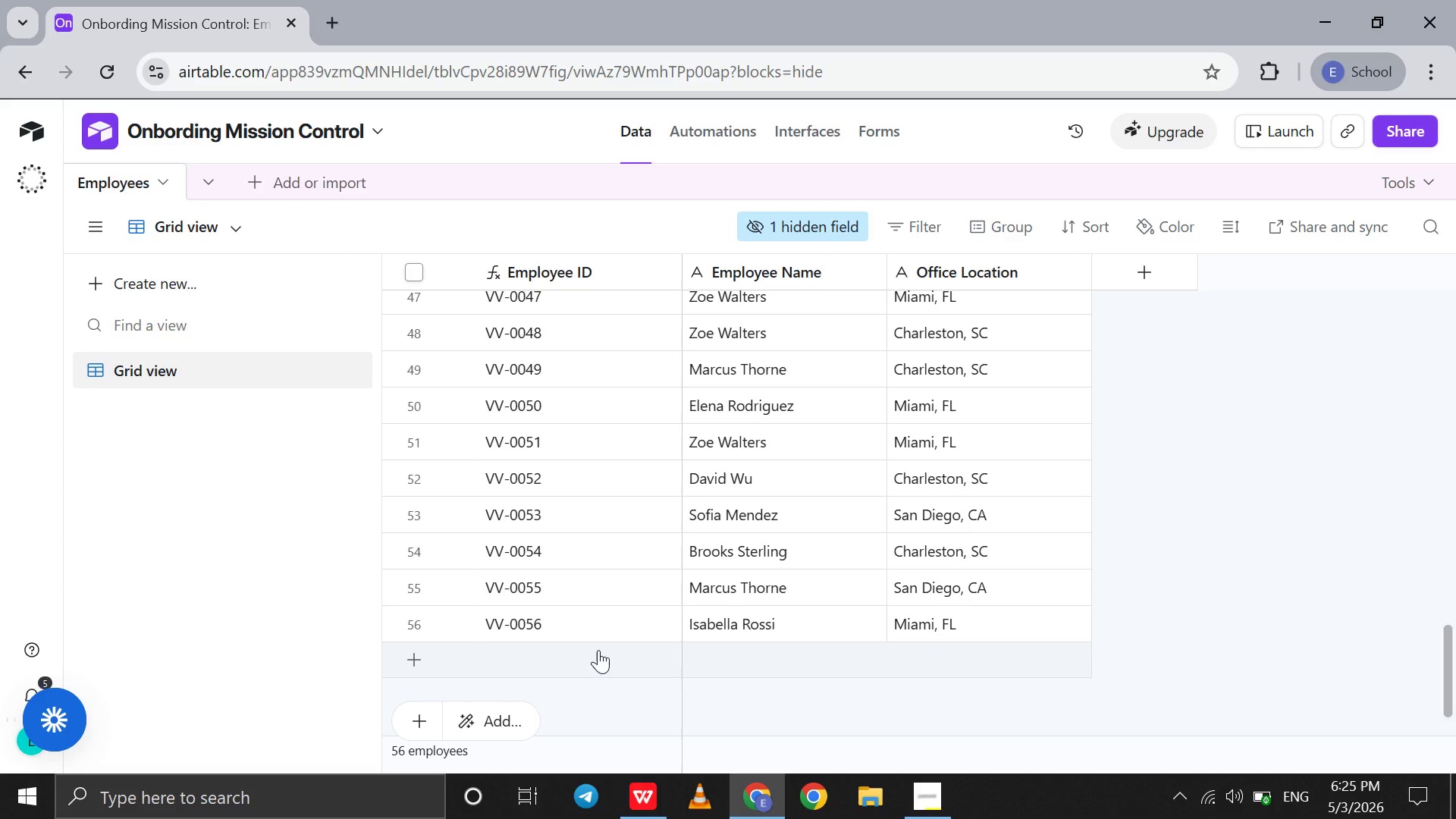 
left_click([598, 650])
 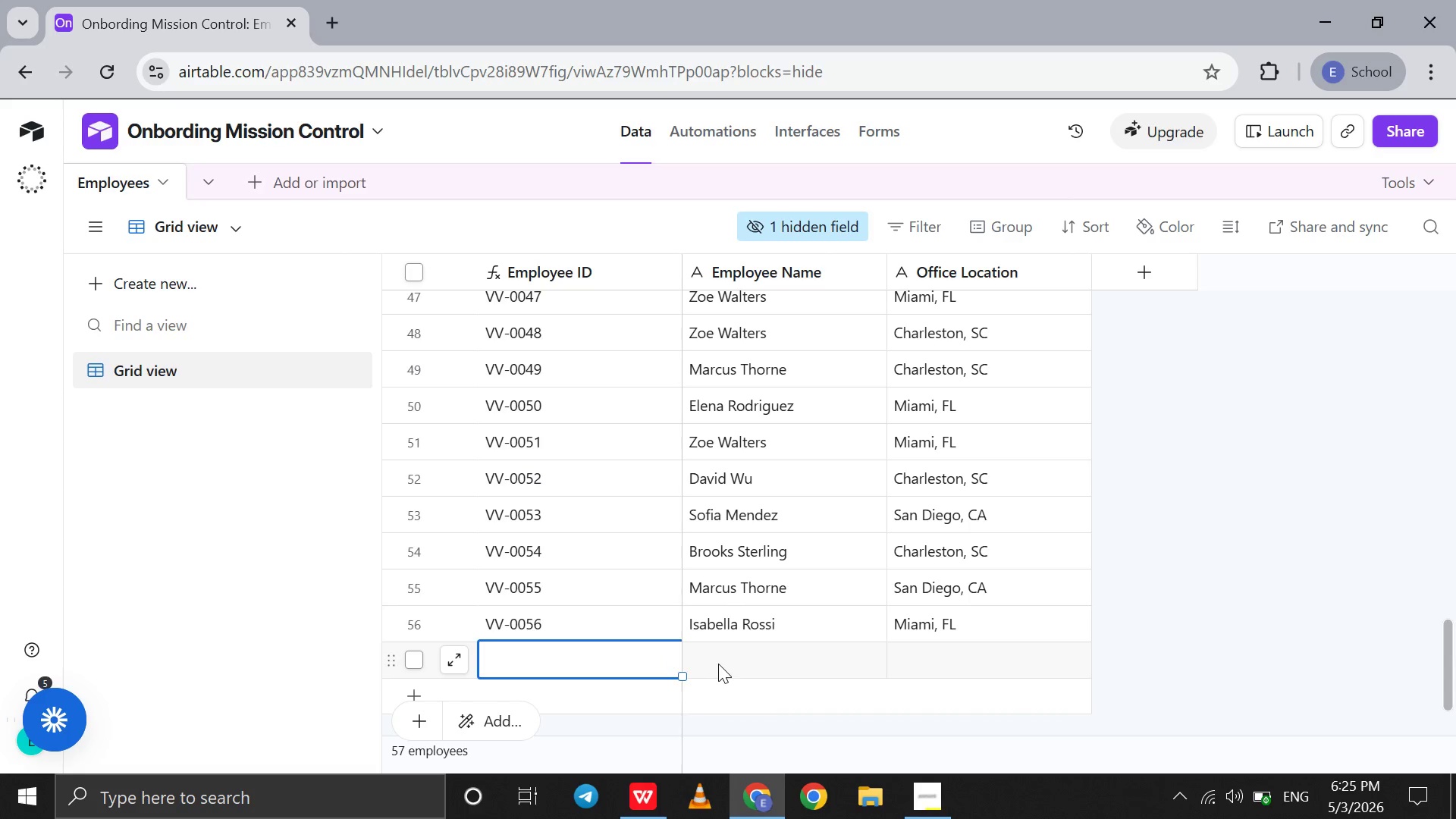 
left_click([718, 664])
 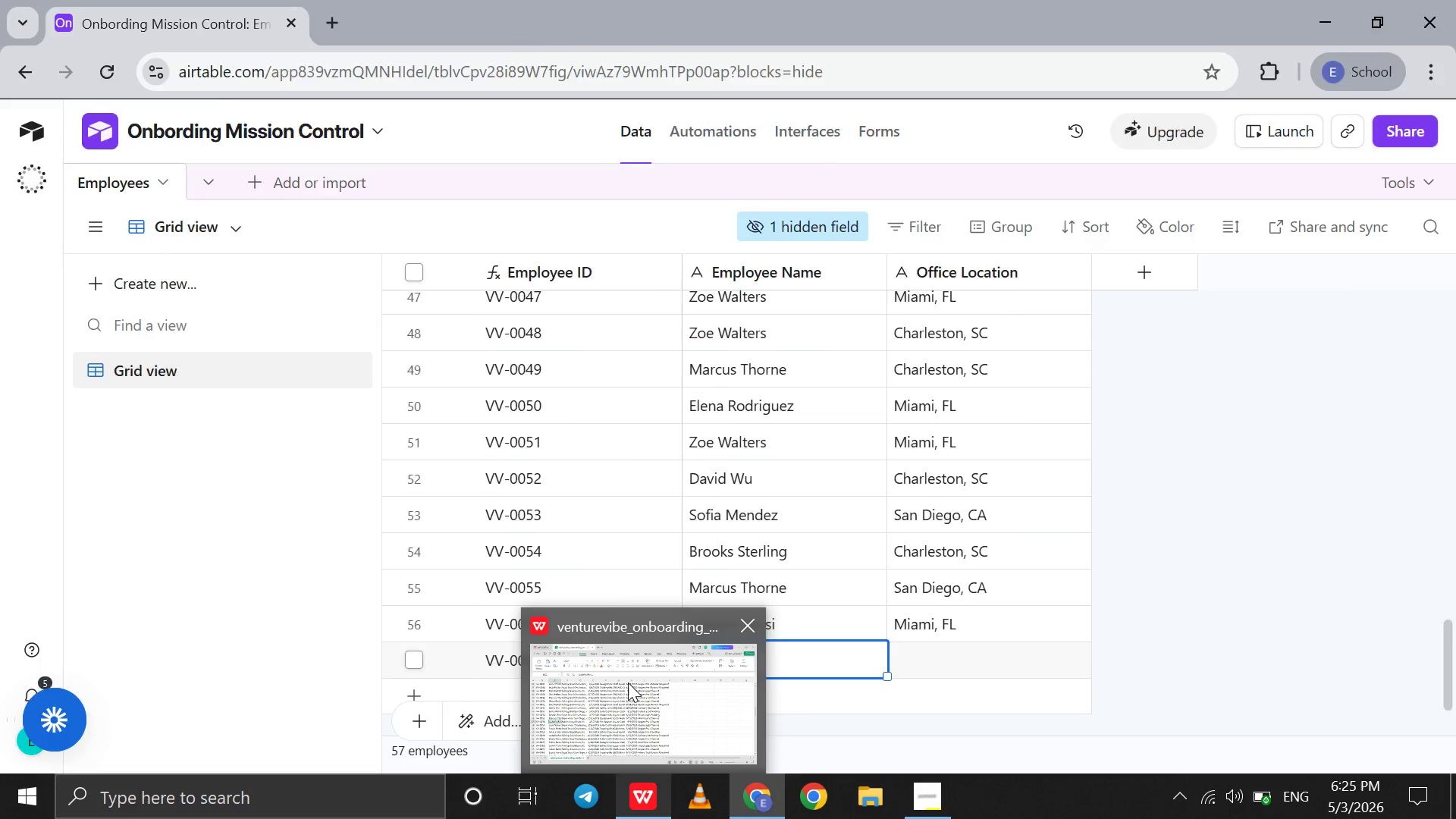 
left_click([628, 682])
 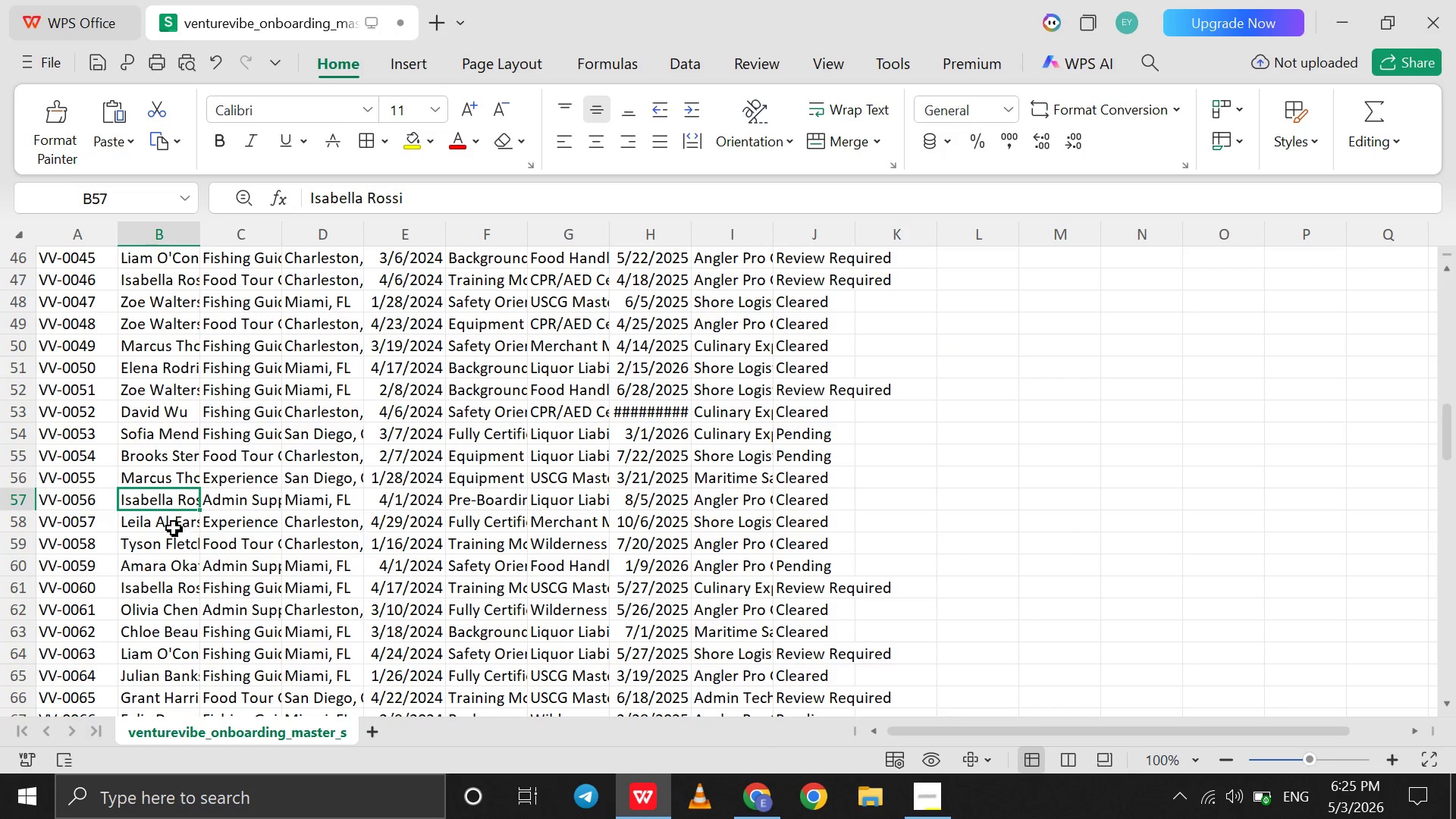 
left_click([166, 528])
 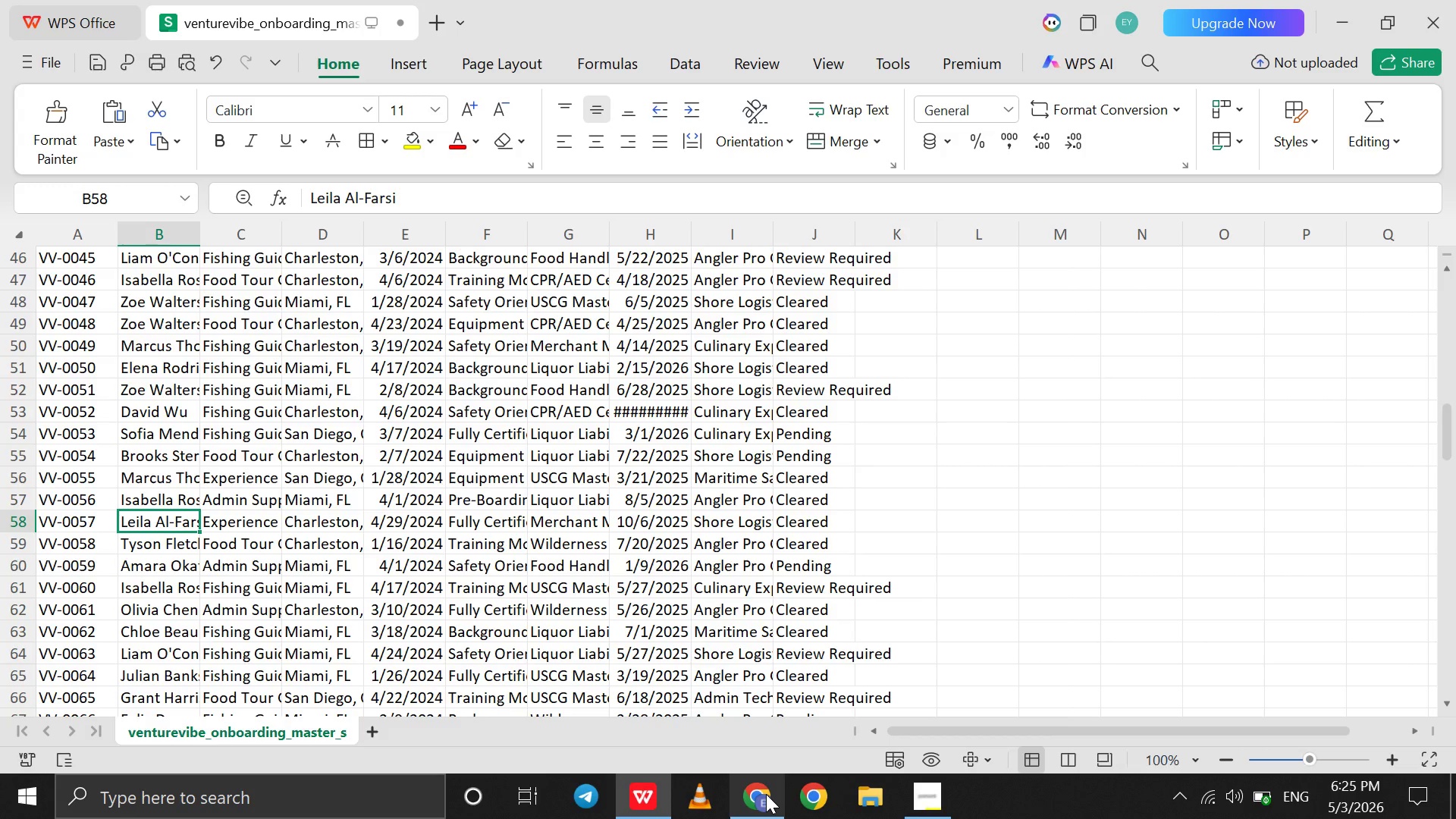 
left_click([756, 792])
 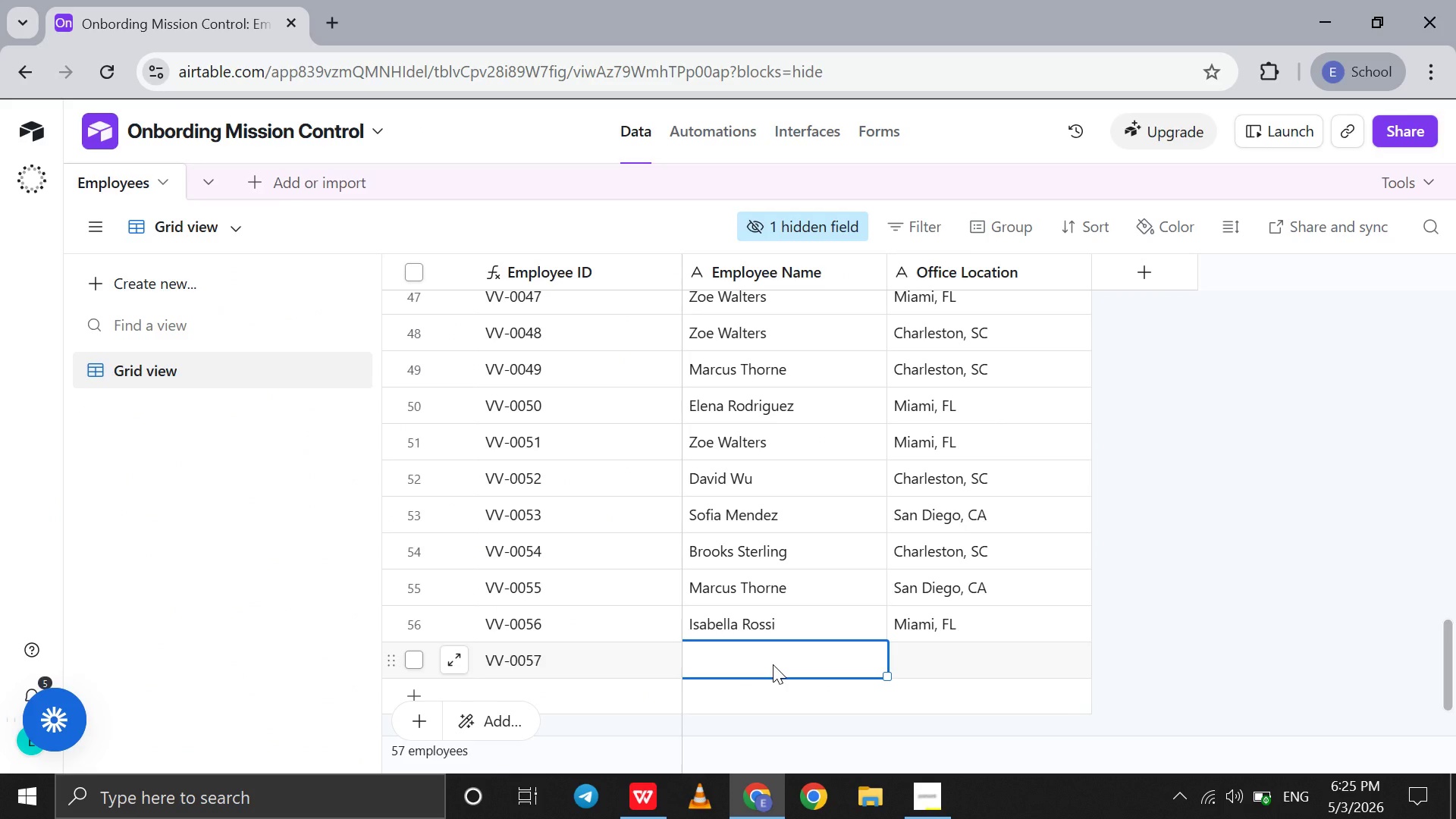 
type(Leila AL)
key(Backspace)
type(l-Farsi)
 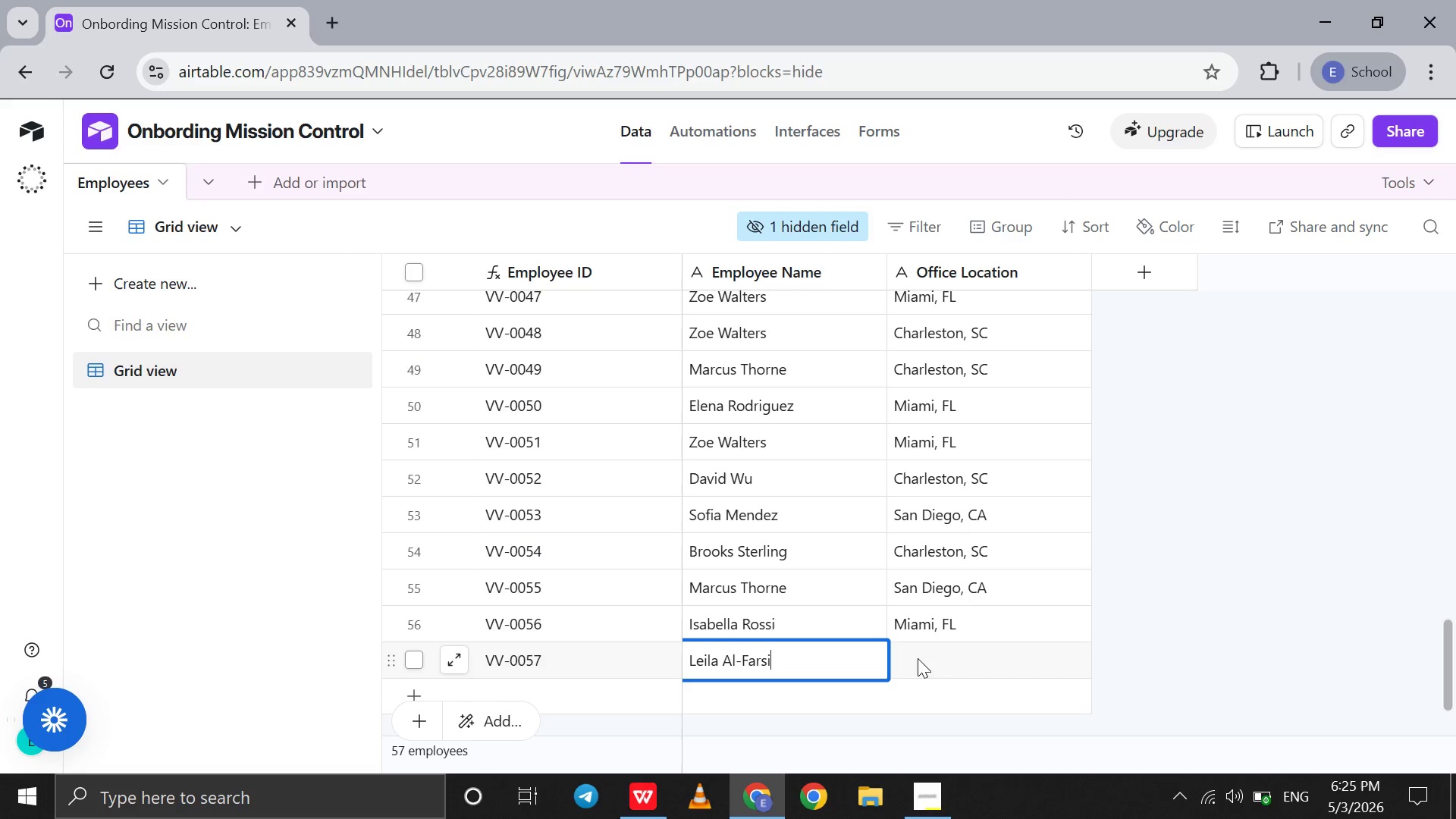 
left_click([918, 660])
 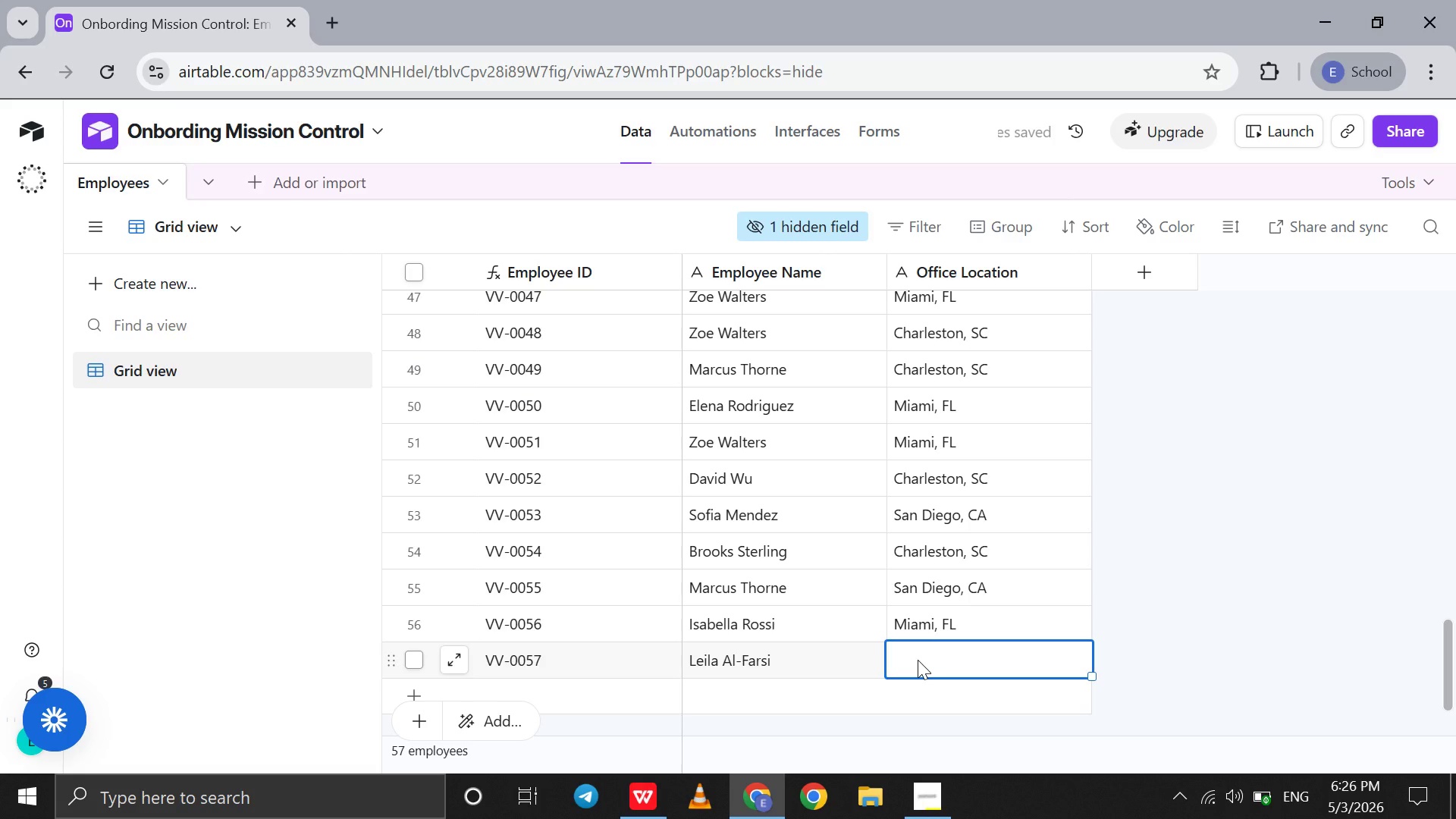 
mouse_move([632, 799])
 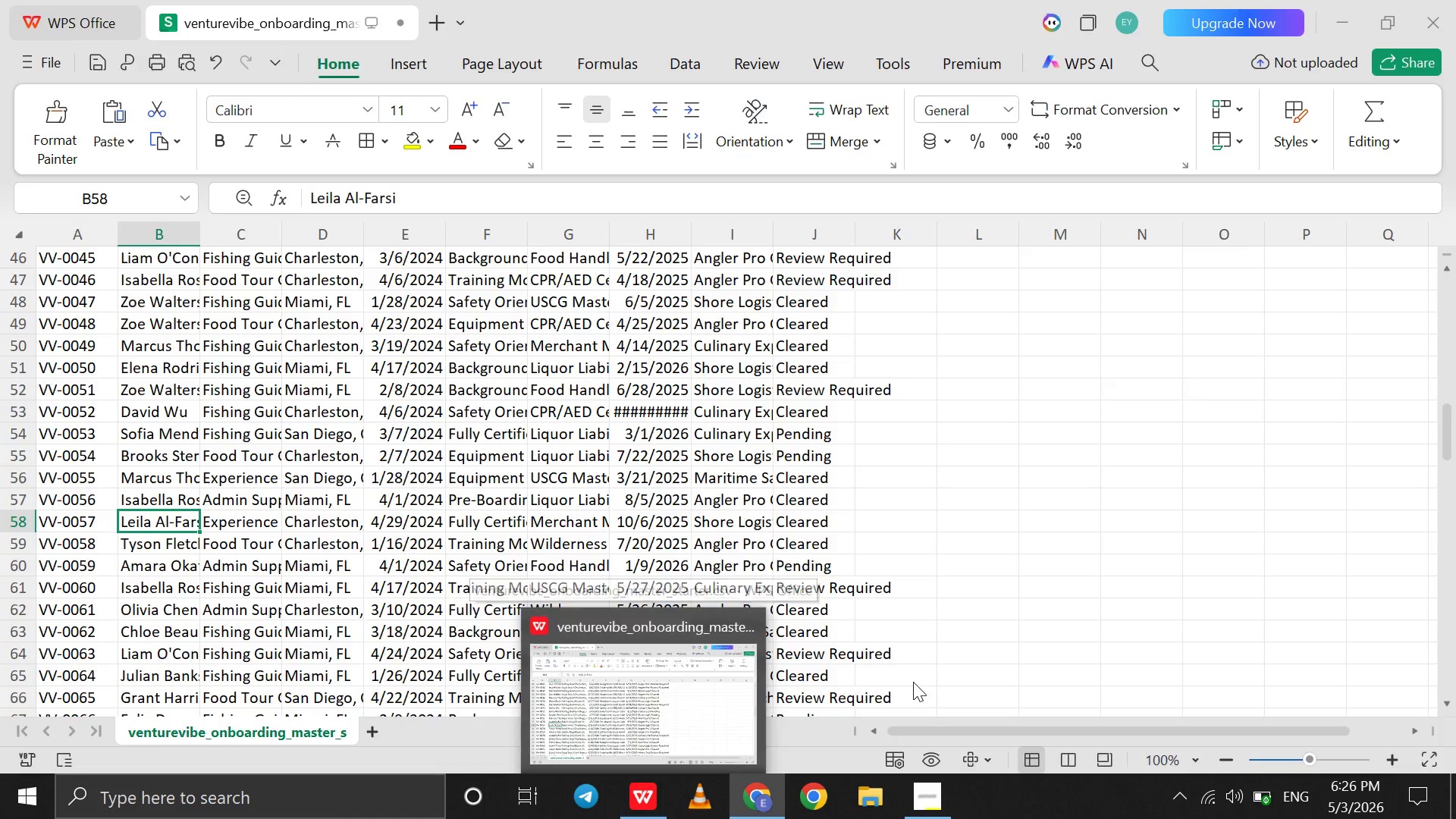 
wait(5.81)
 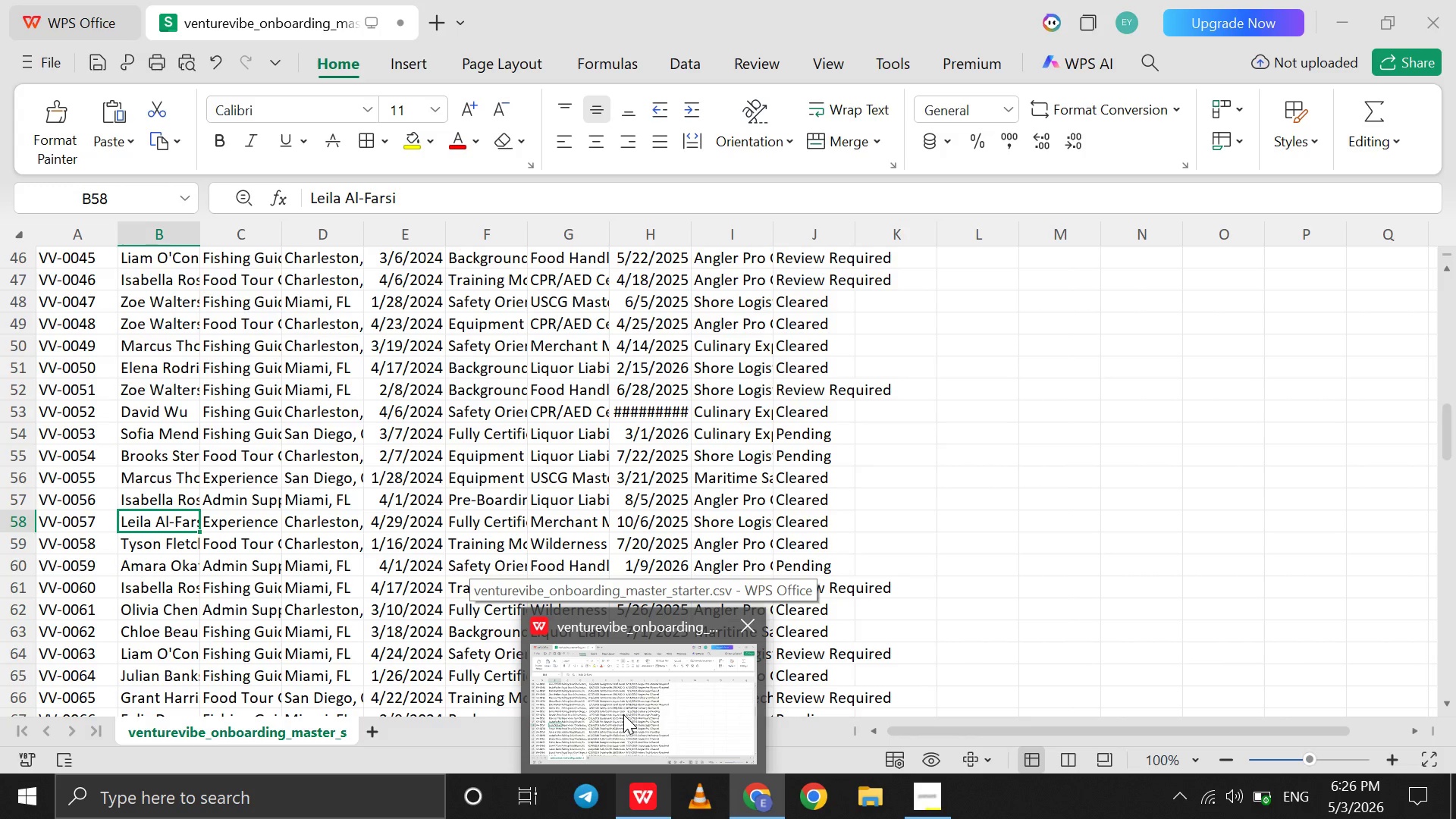 
type(Charleston, SC)
 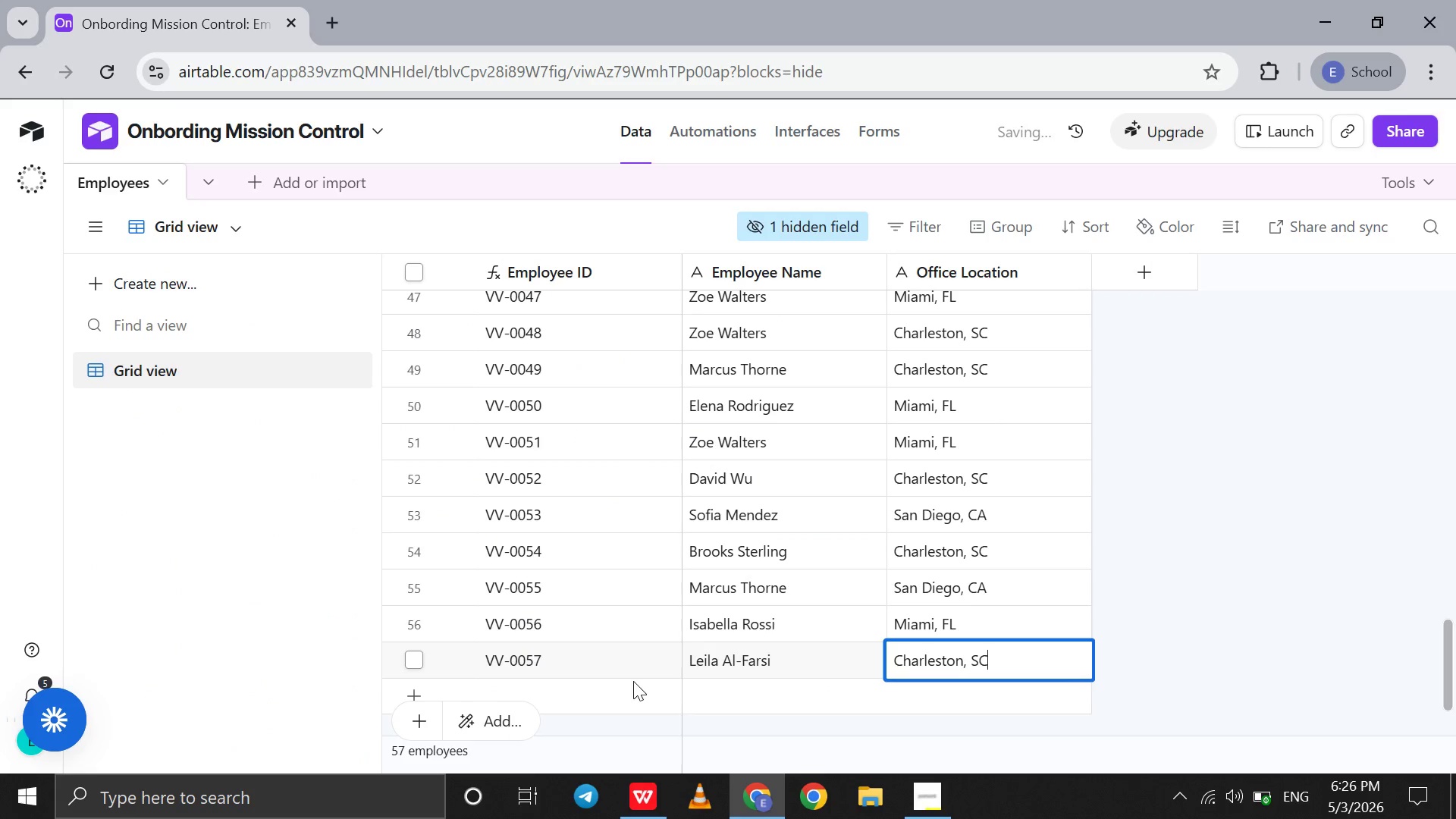 
left_click([633, 681])
 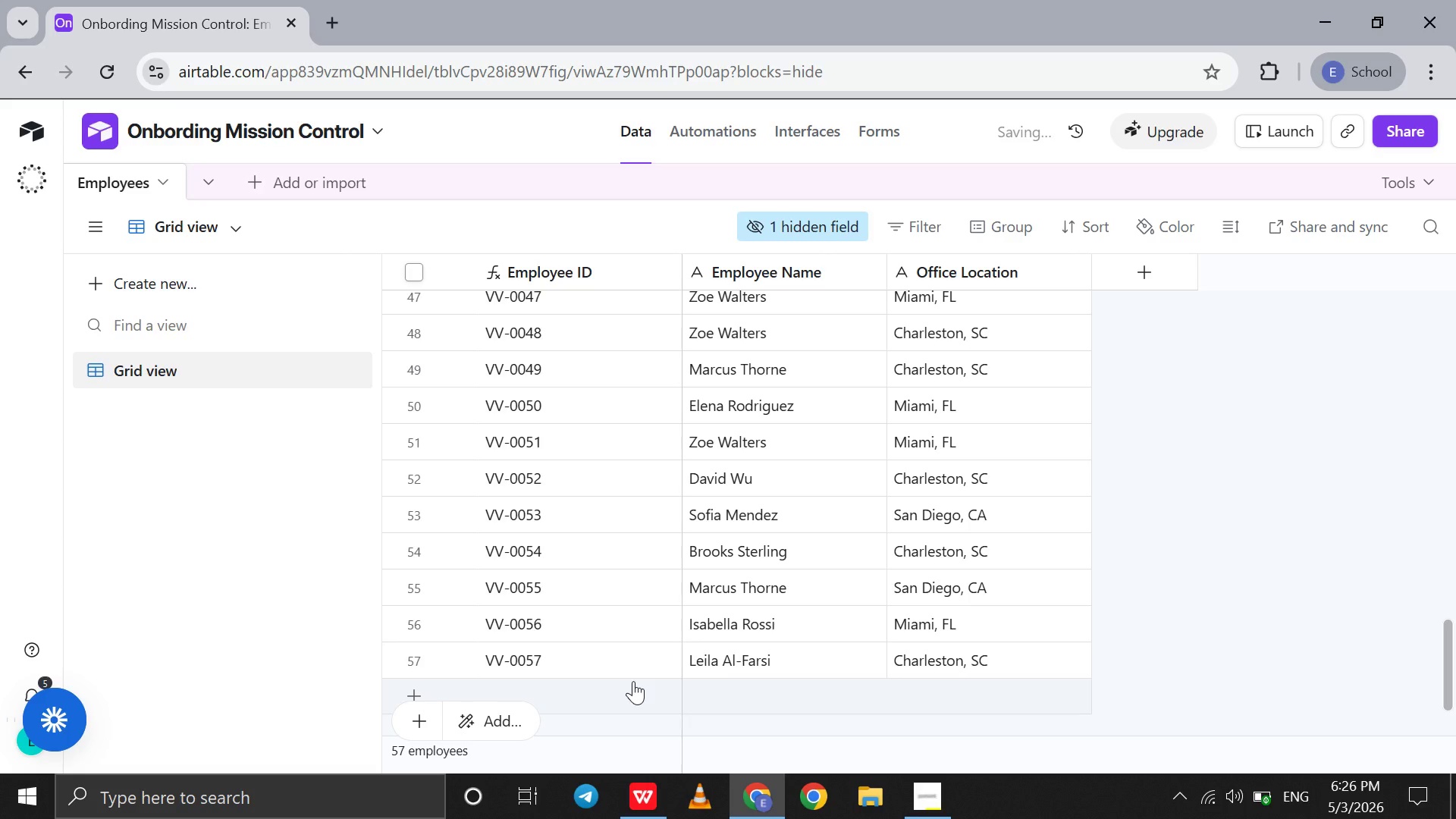 
left_click([633, 681])
 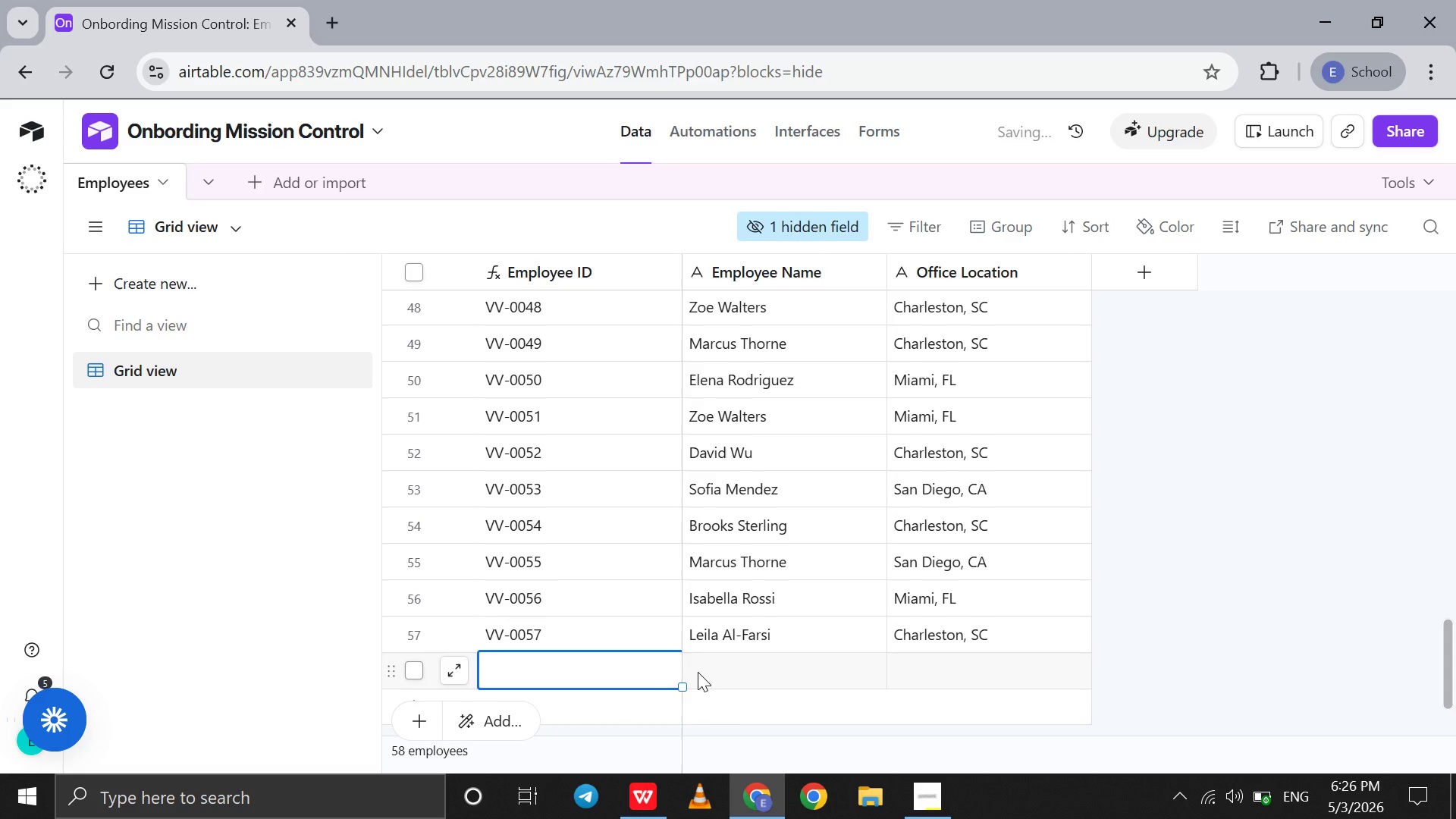 
left_click([698, 672])
 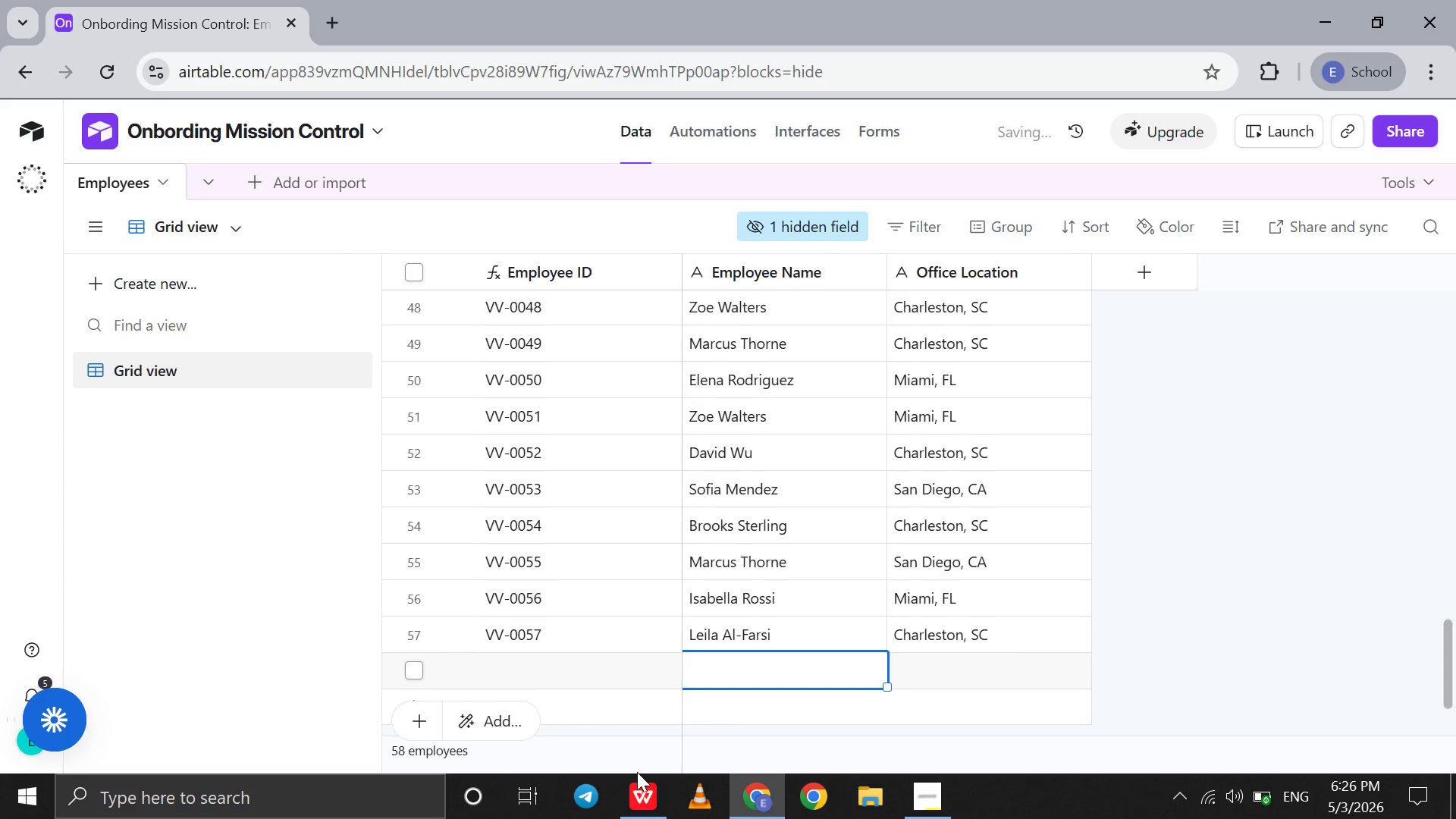 
mouse_move([636, 761])
 